 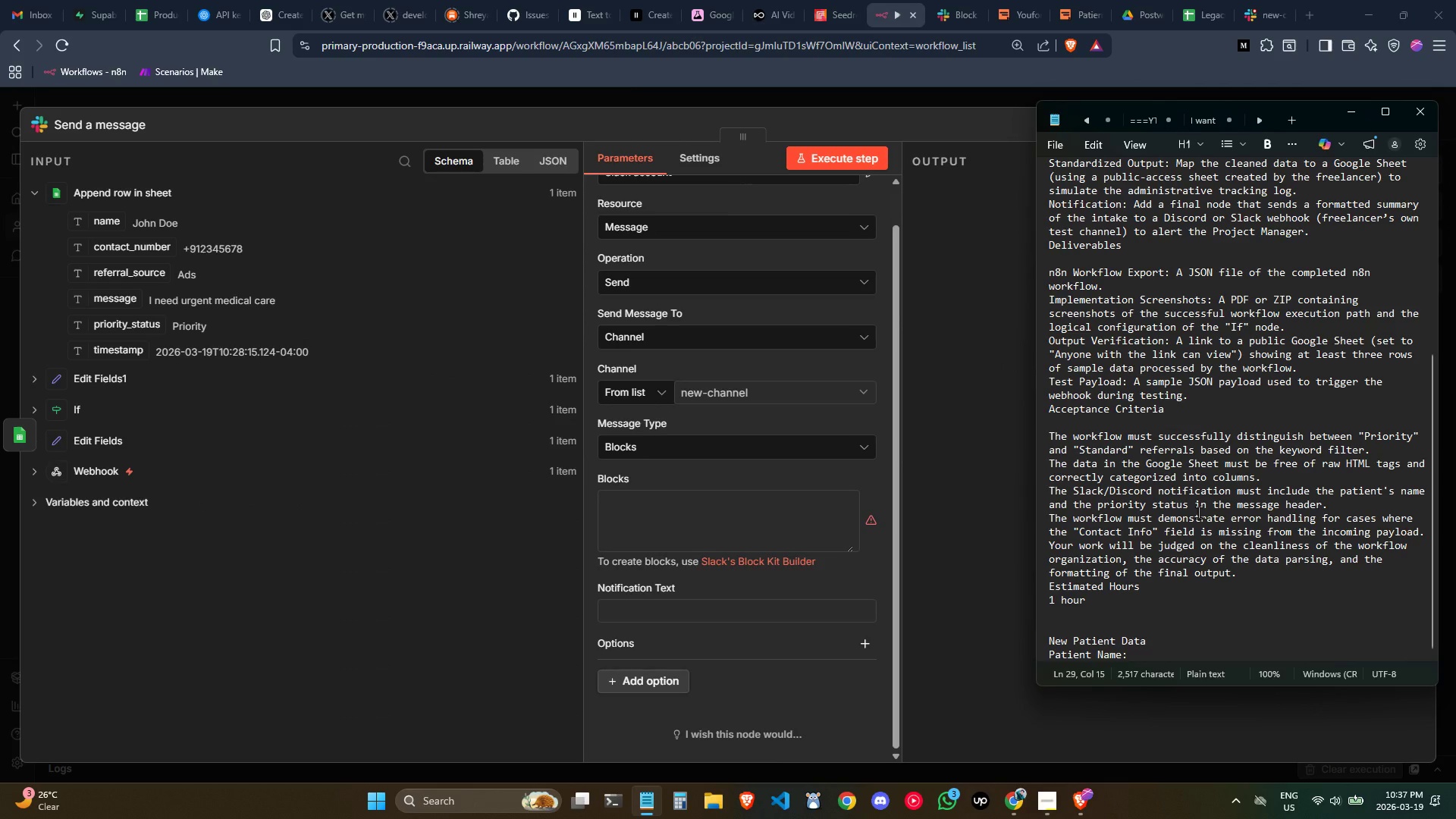 
left_click([1279, 482])
 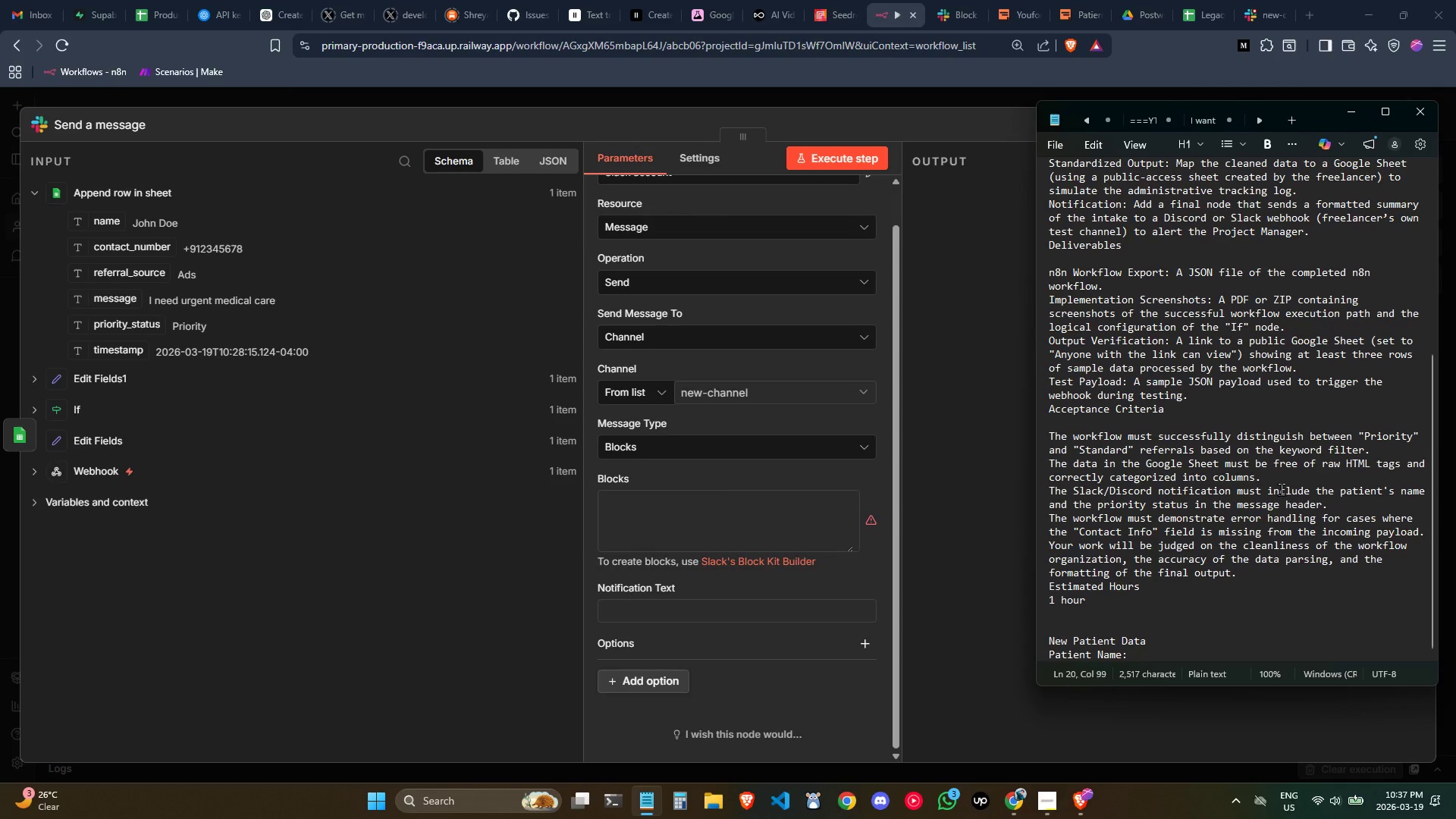 
scroll: coordinate [1263, 540], scroll_direction: none, amount: 0.0
 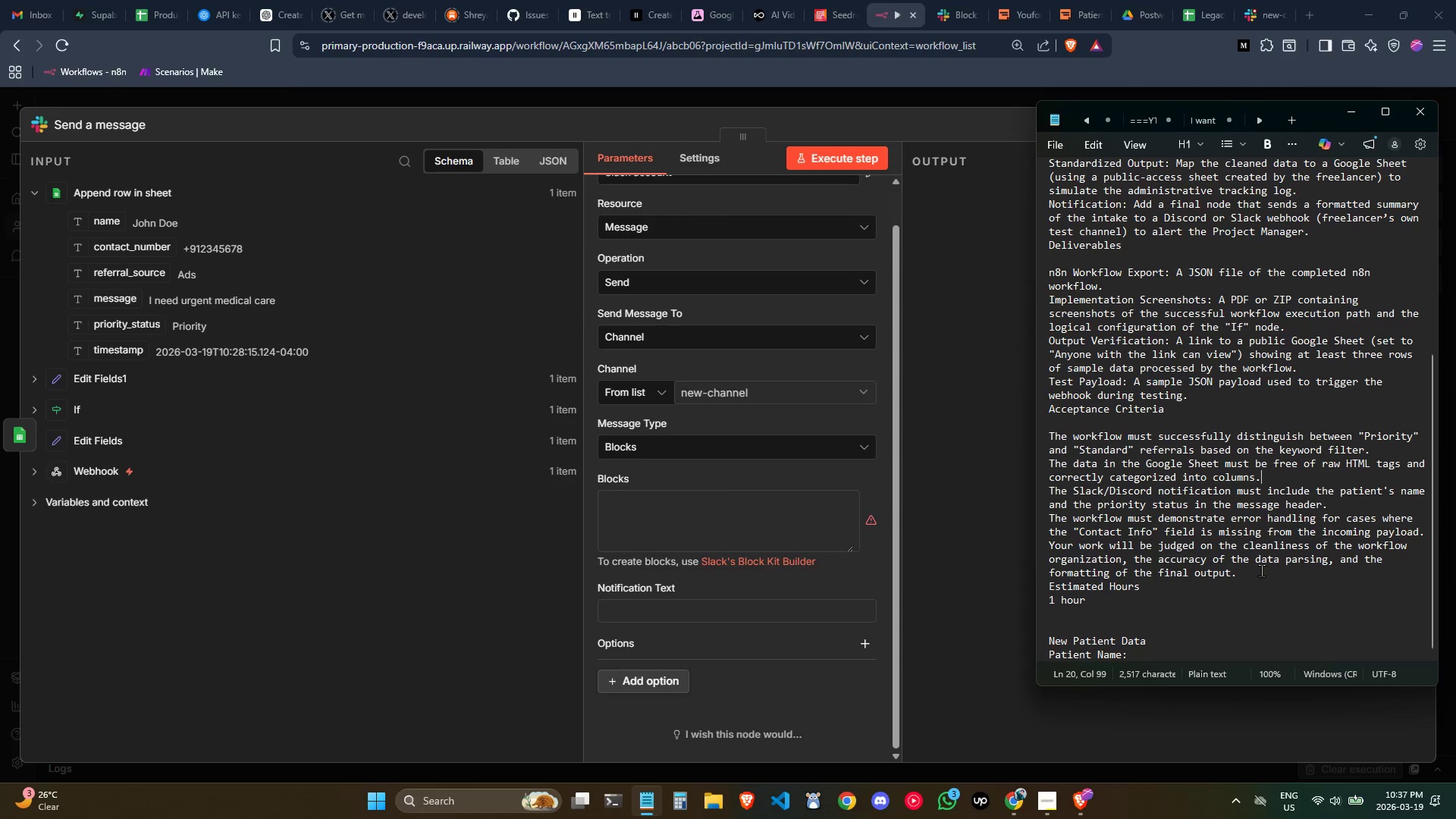 
left_click([1260, 578])
 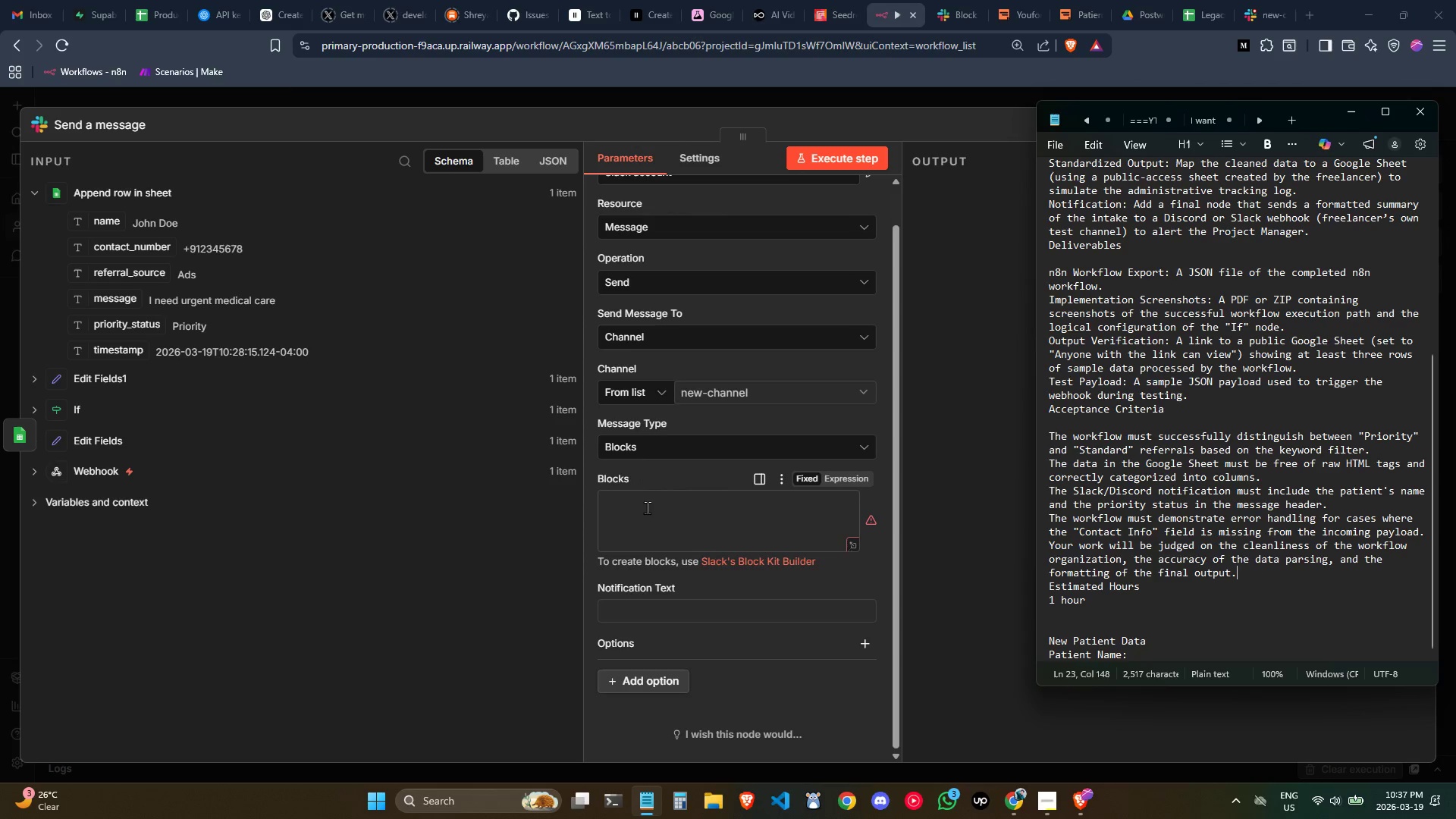 
left_click([678, 507])
 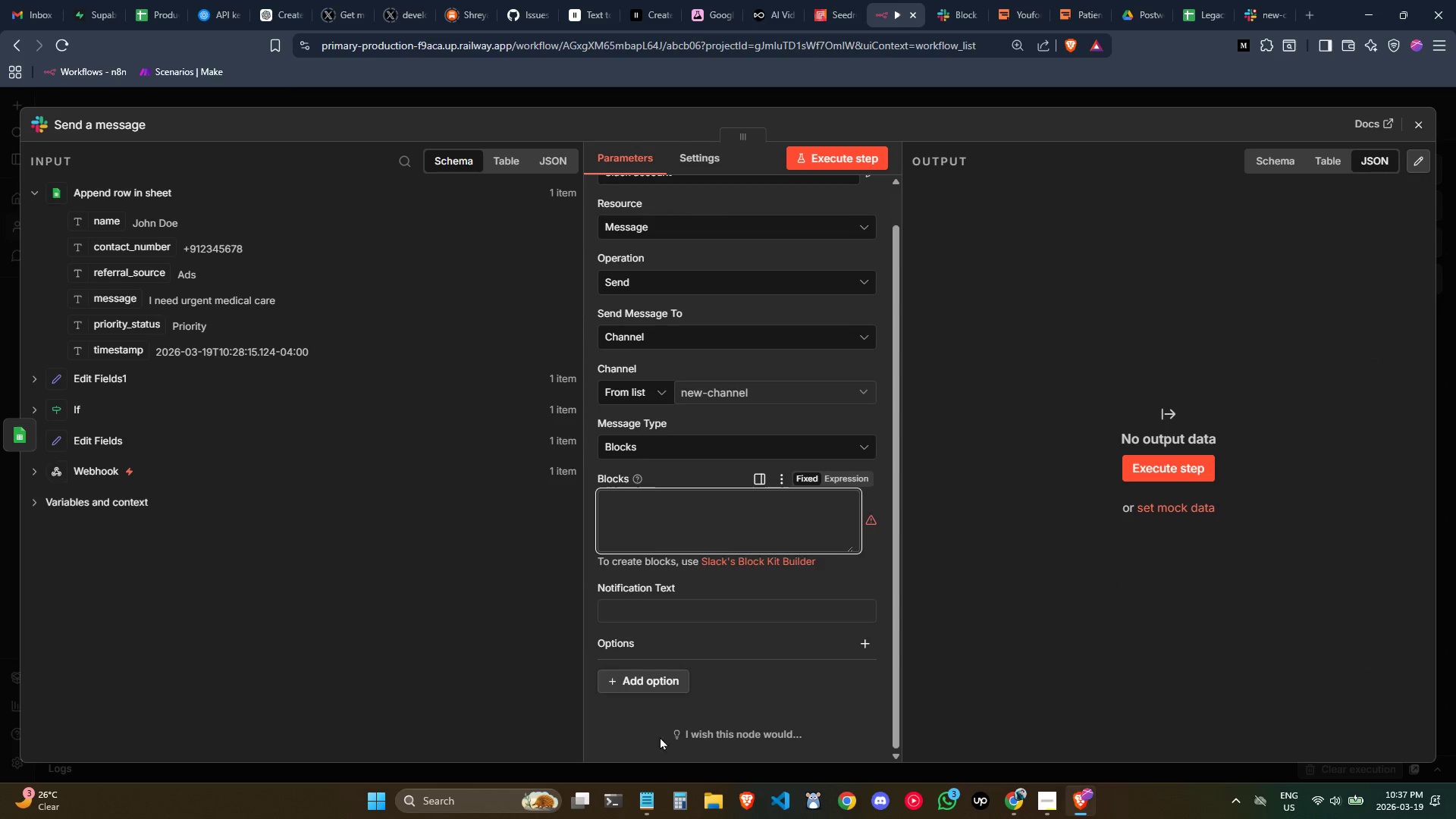 
left_click([646, 797])
 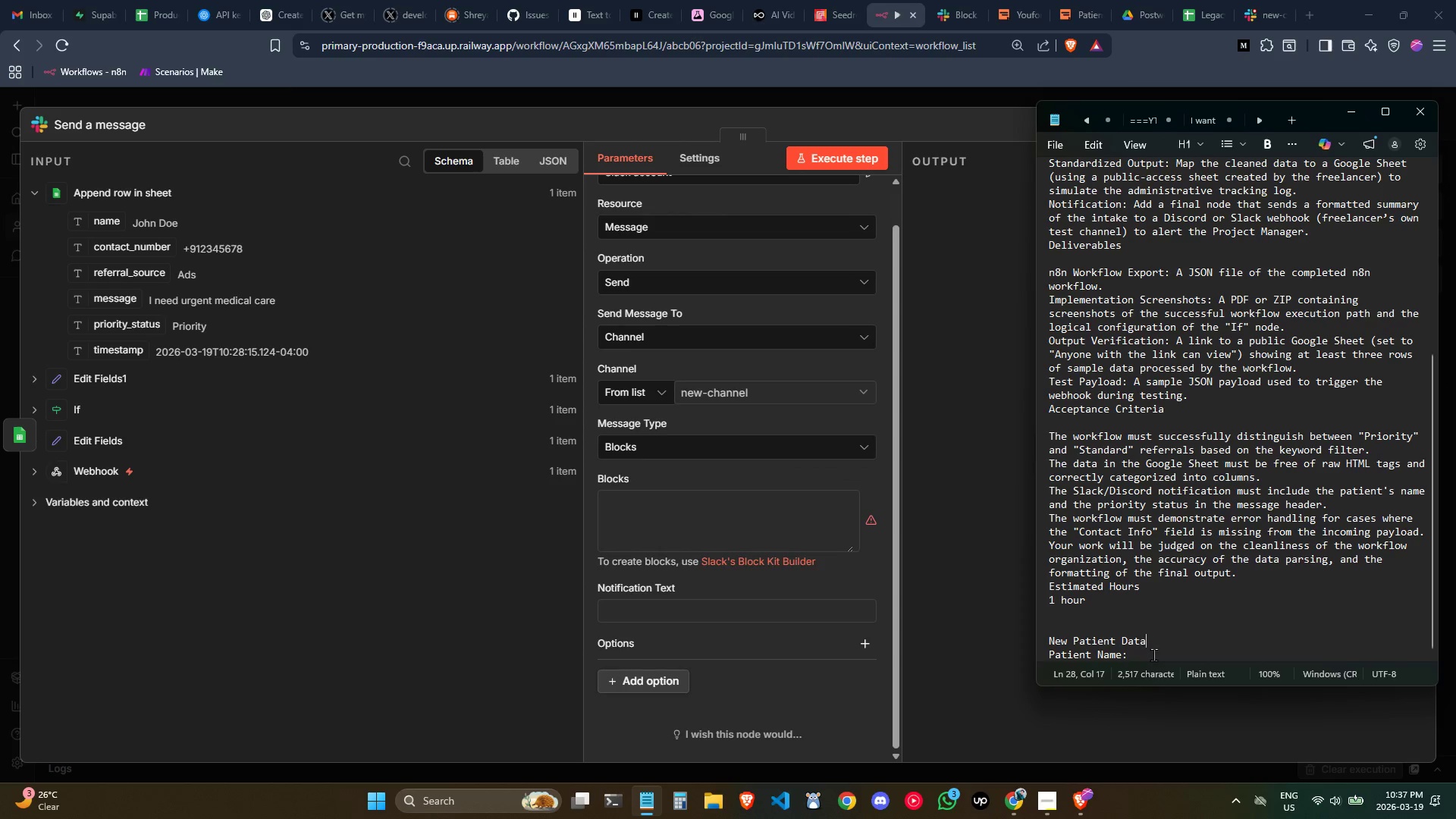 
double_click([1159, 670])
 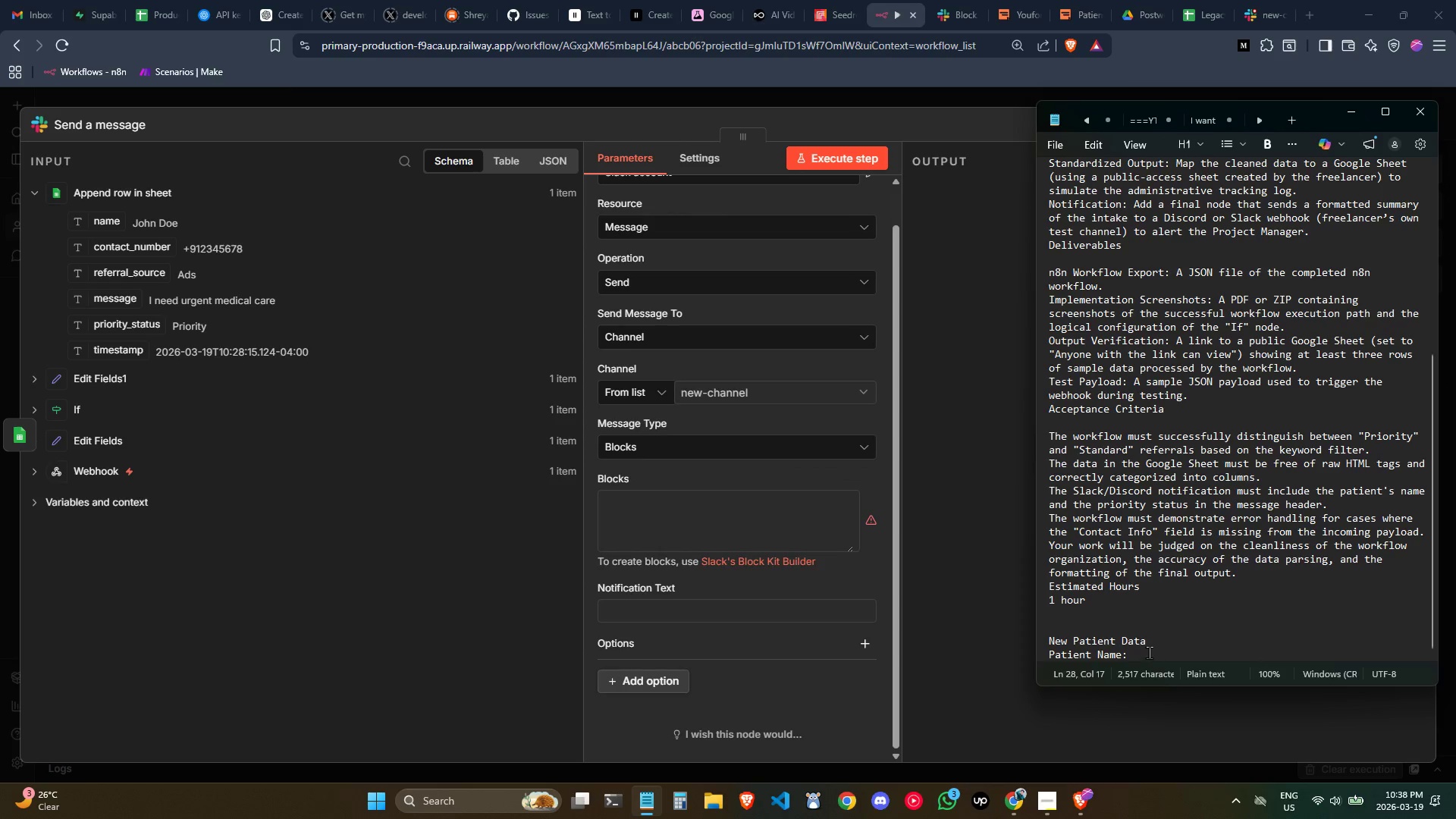 
left_click([1149, 652])
 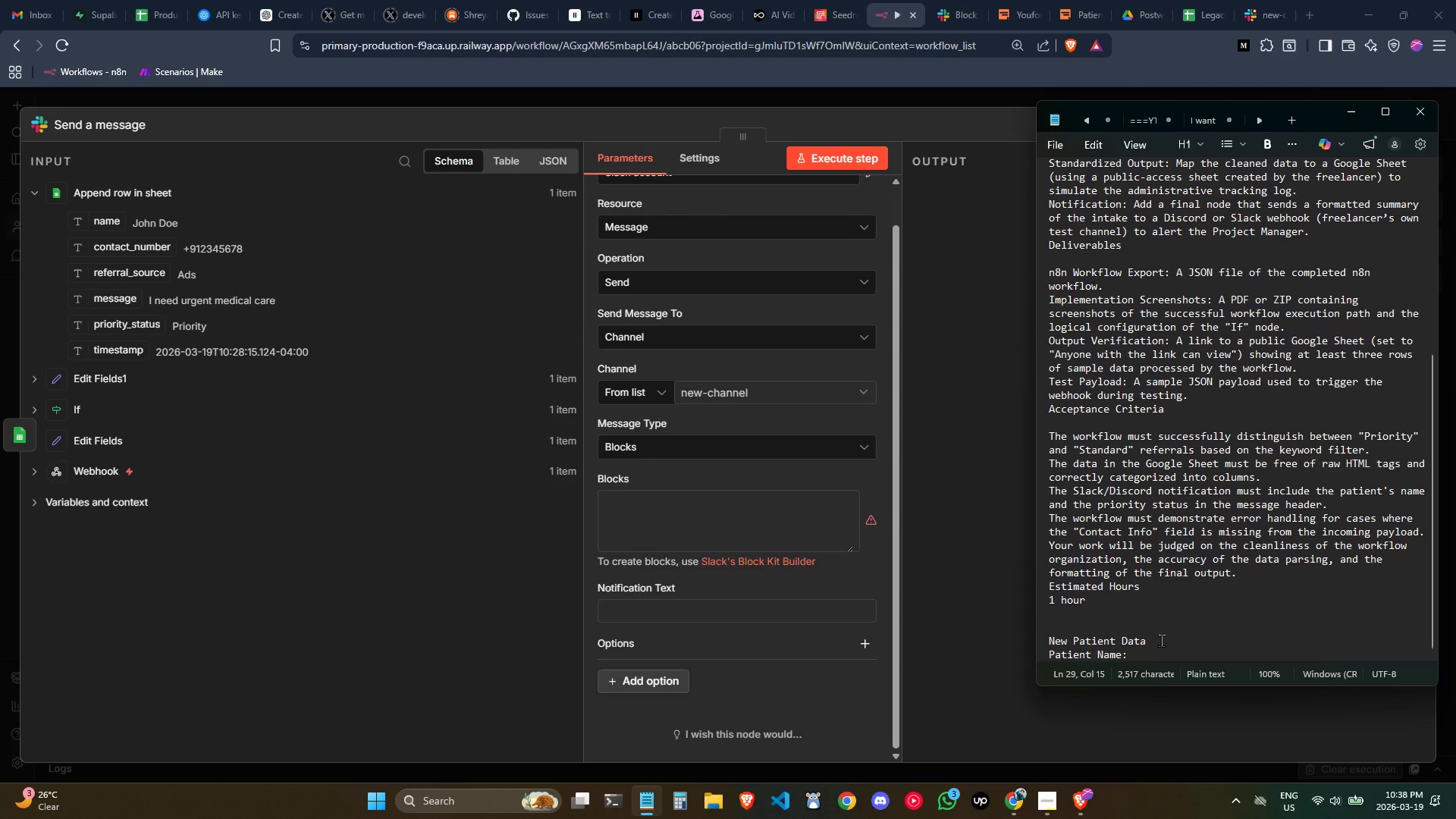 
left_click_drag(start_coordinate=[1138, 656], to_coordinate=[1025, 643])
 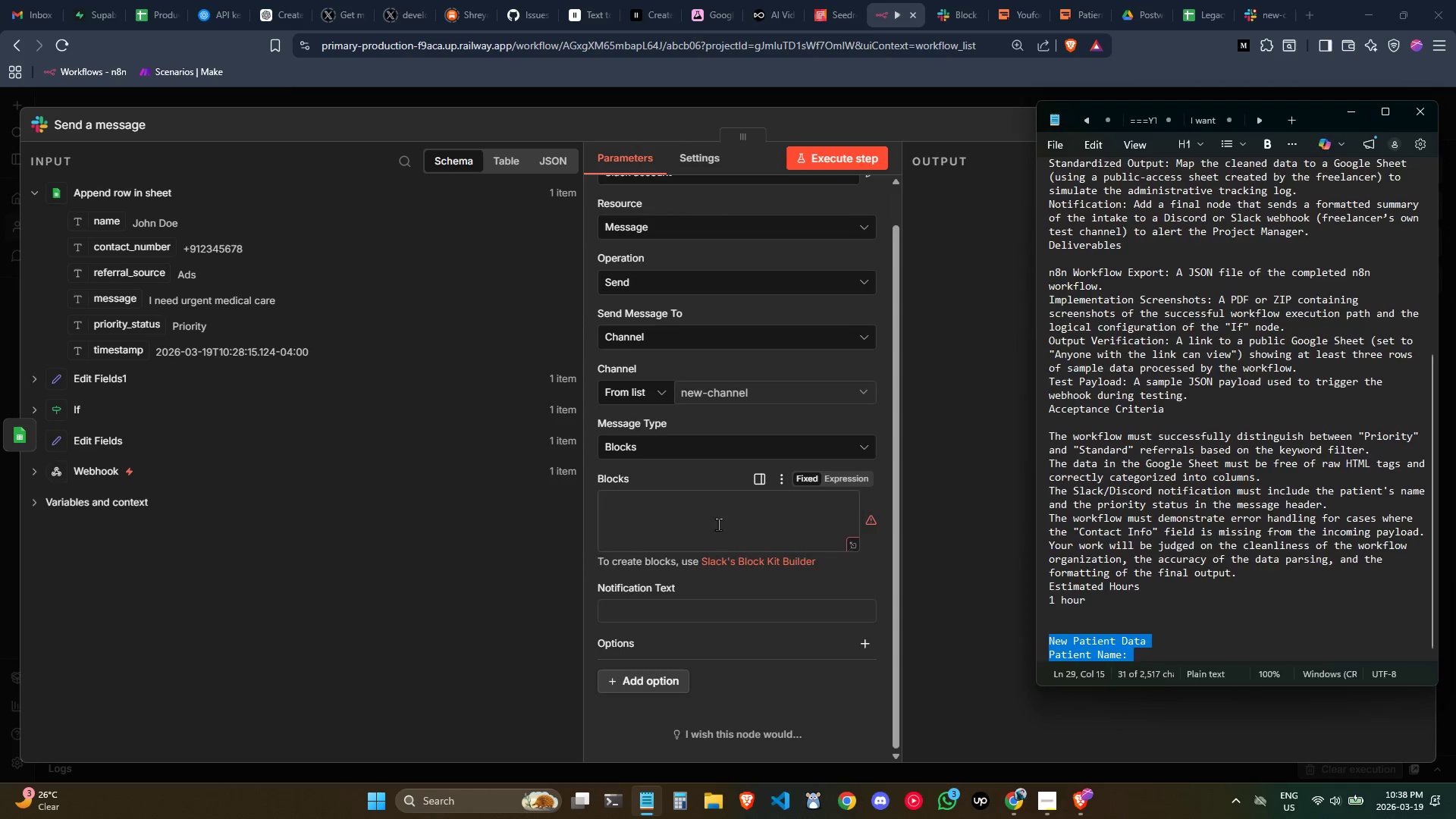 
key(Control+C)
 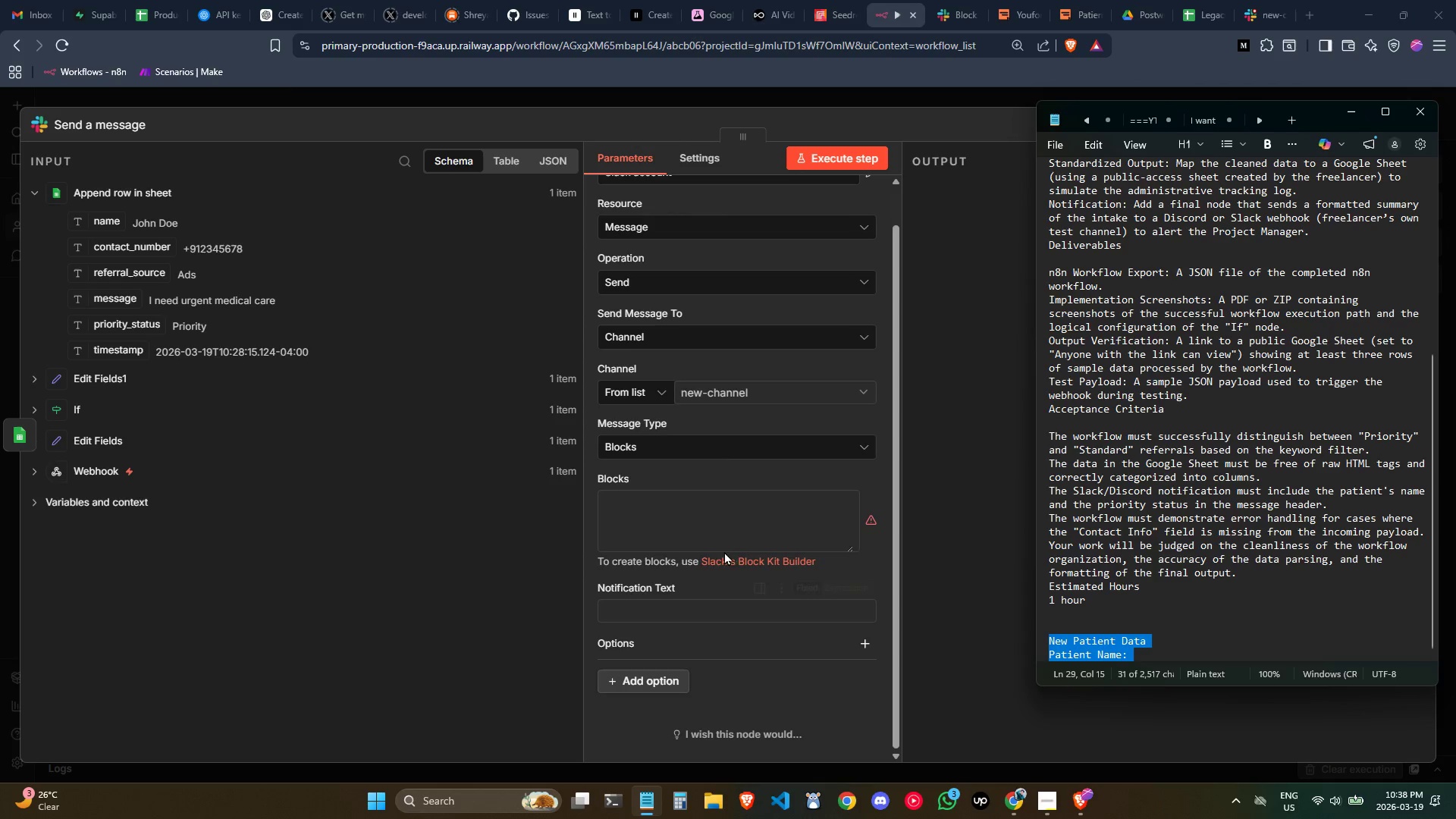 
key(Control+C)
 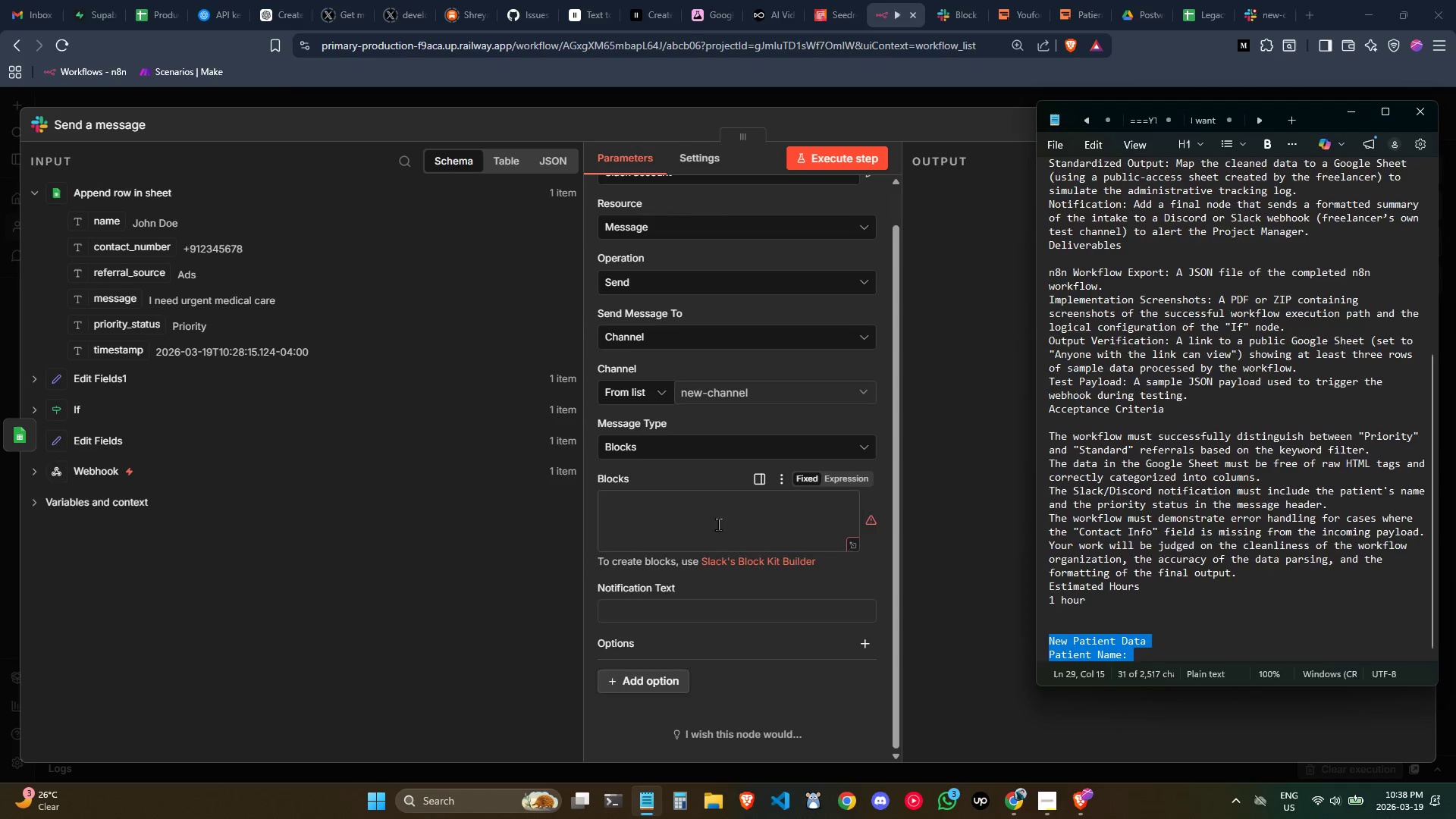 
left_click([714, 517])
 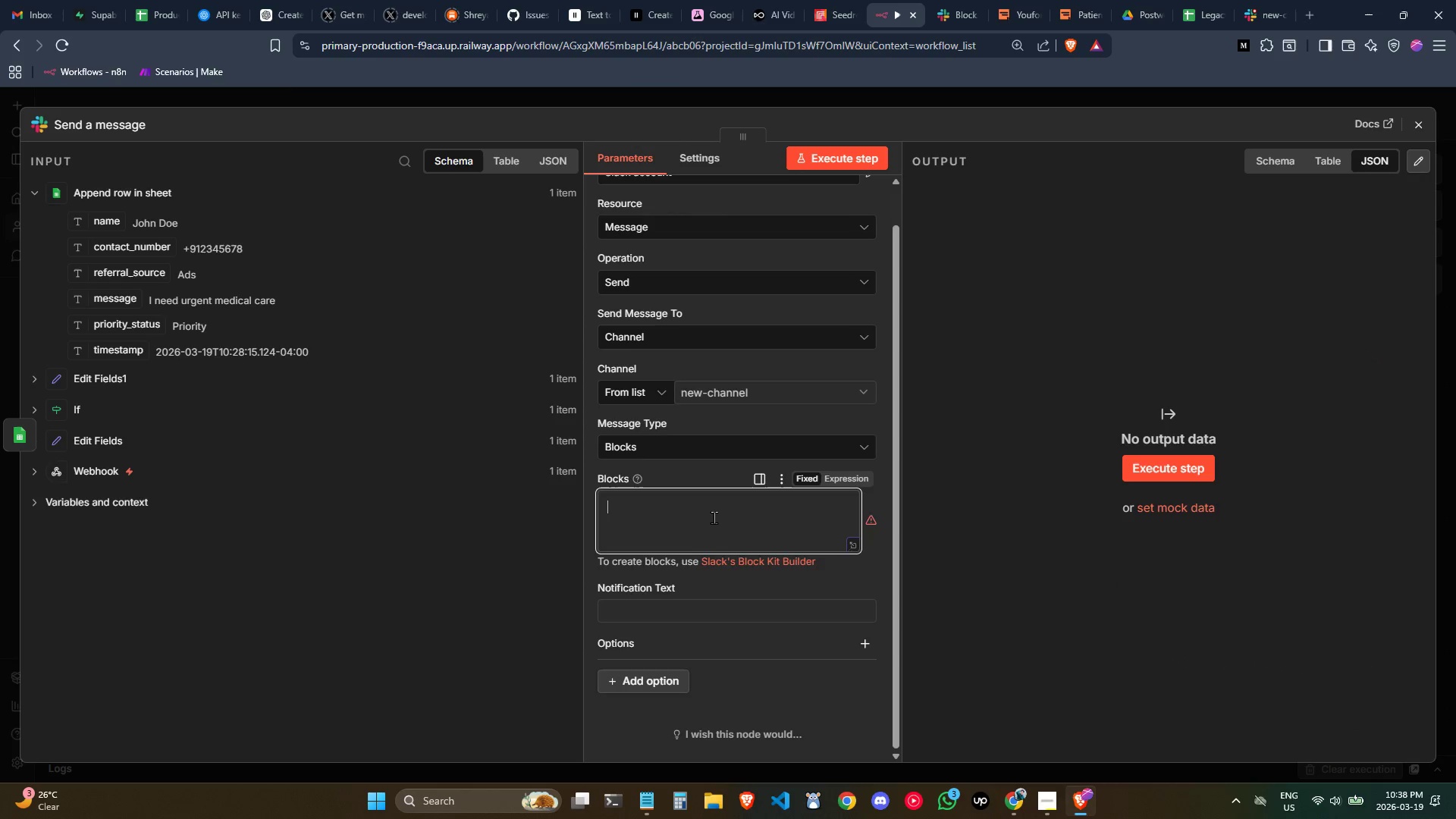 
key(Control+ControlLeft)
 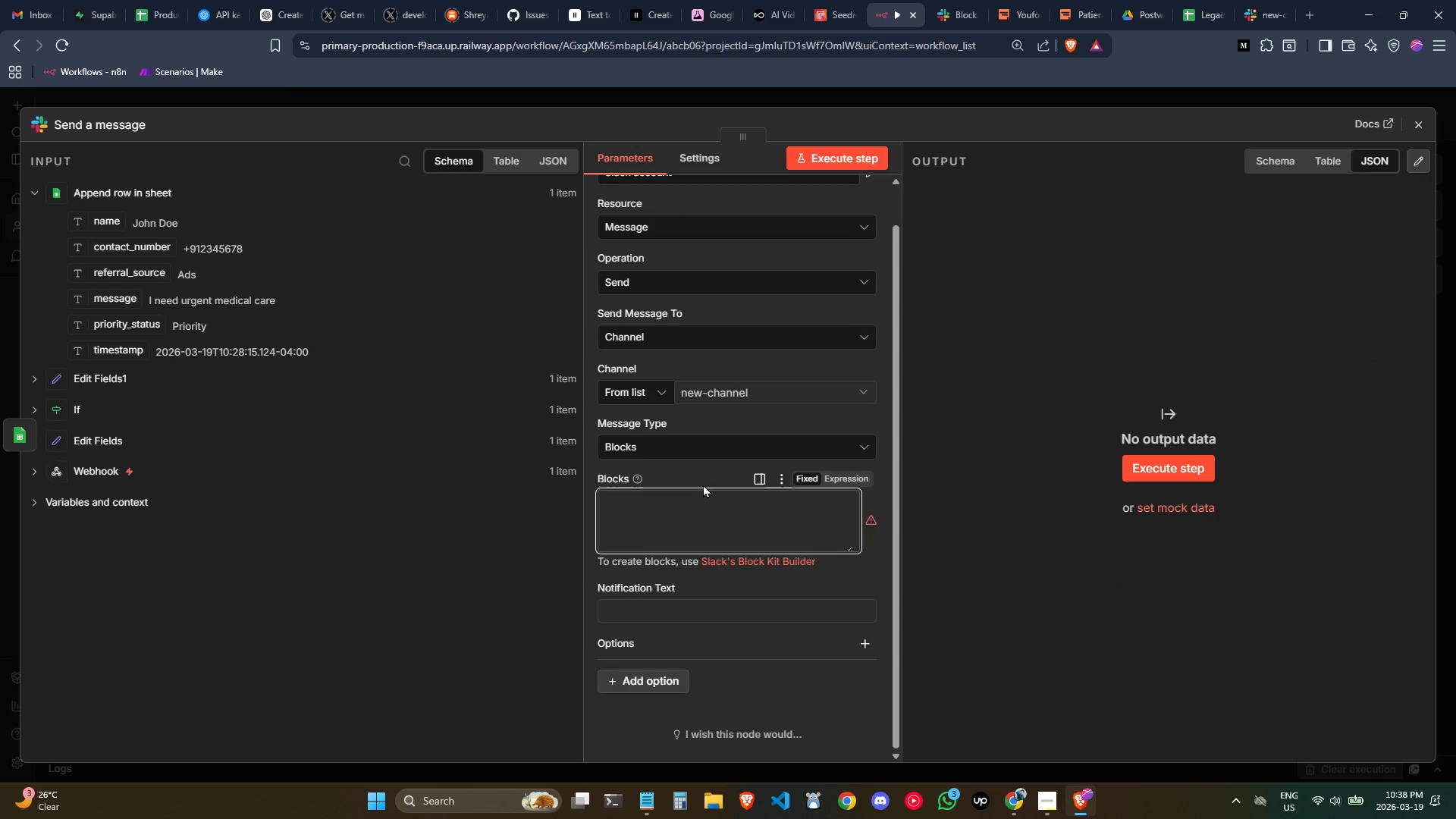 
key(Control+V)
 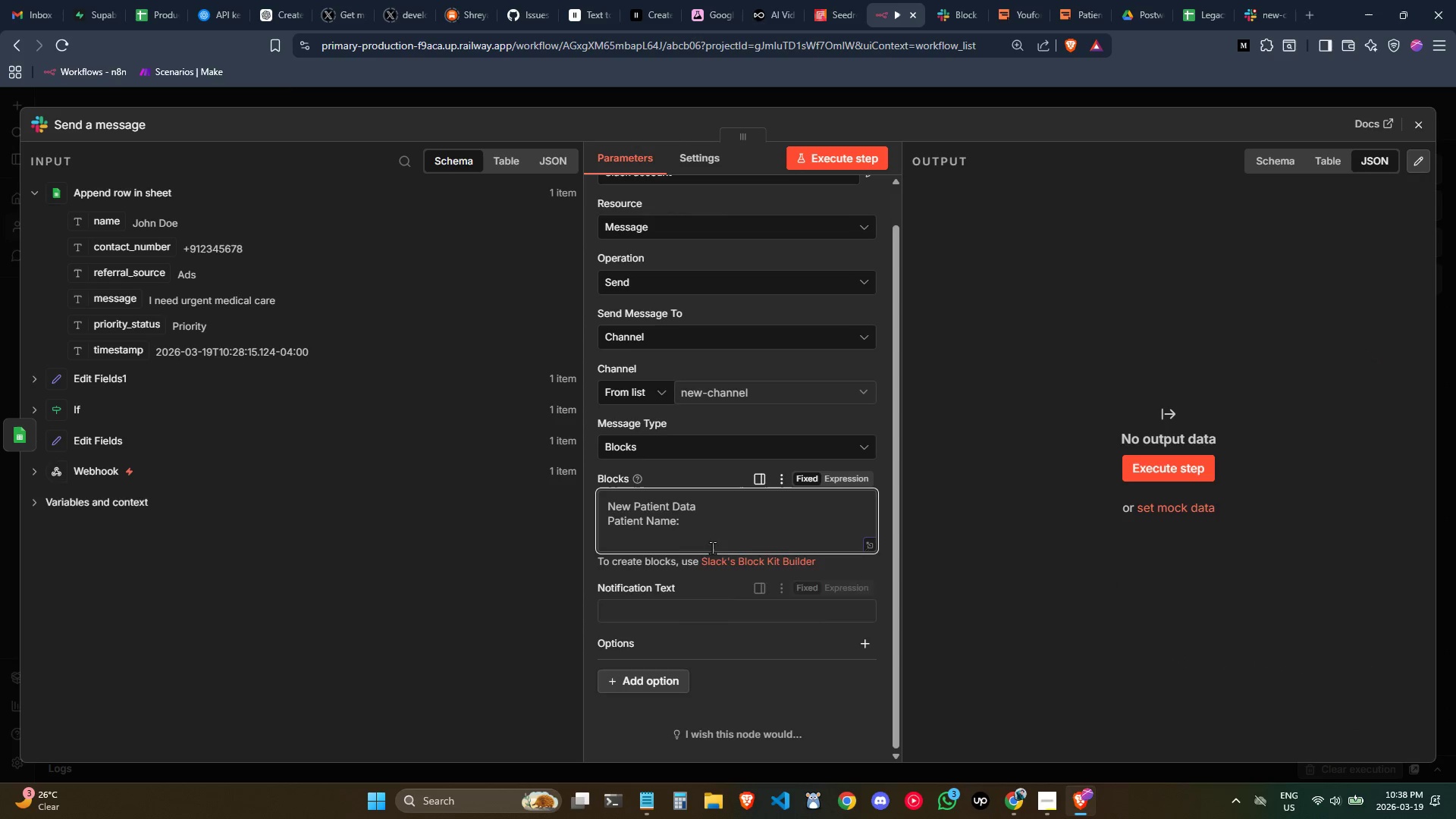 
left_click([715, 520])
 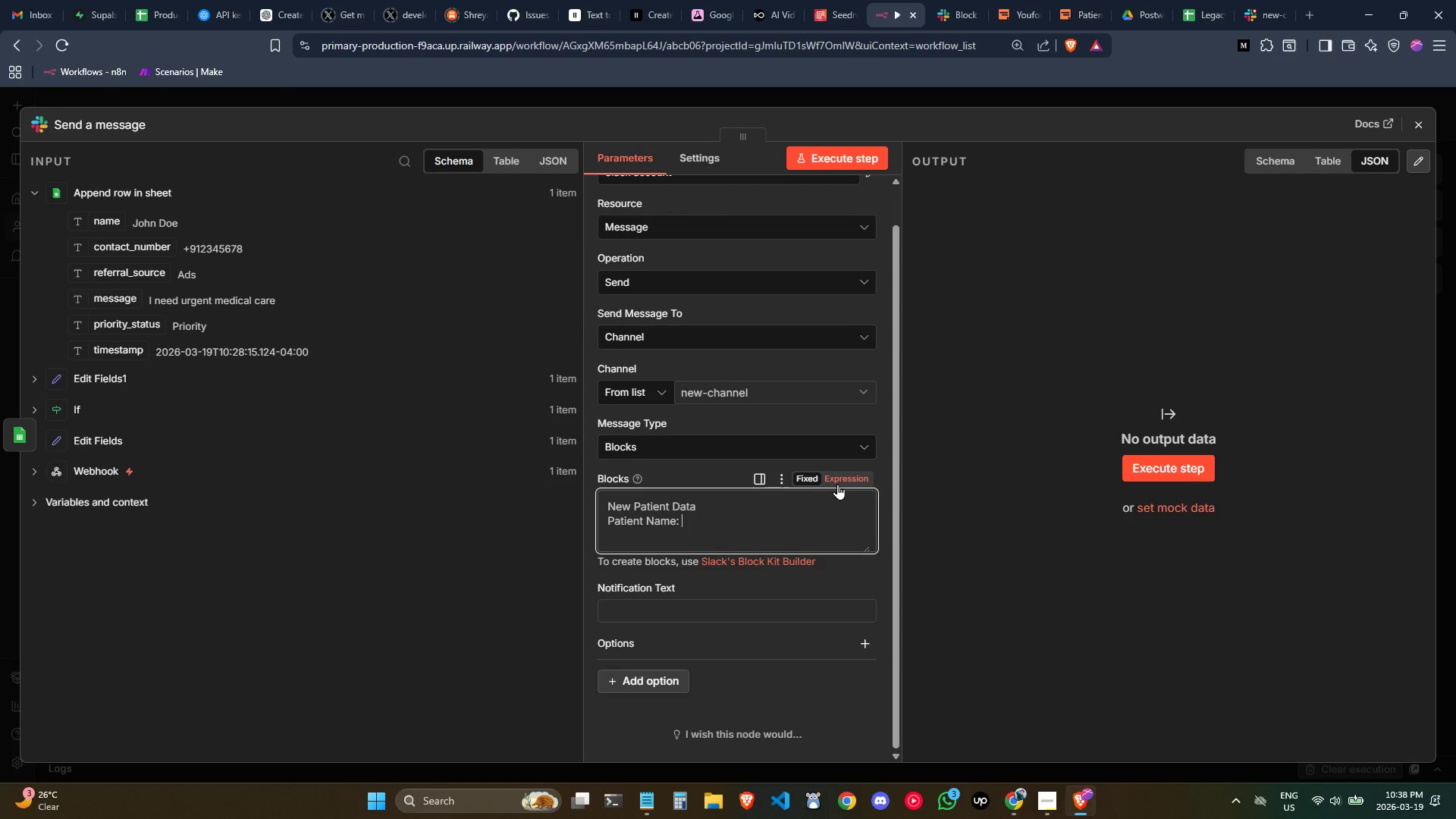 
wait(8.0)
 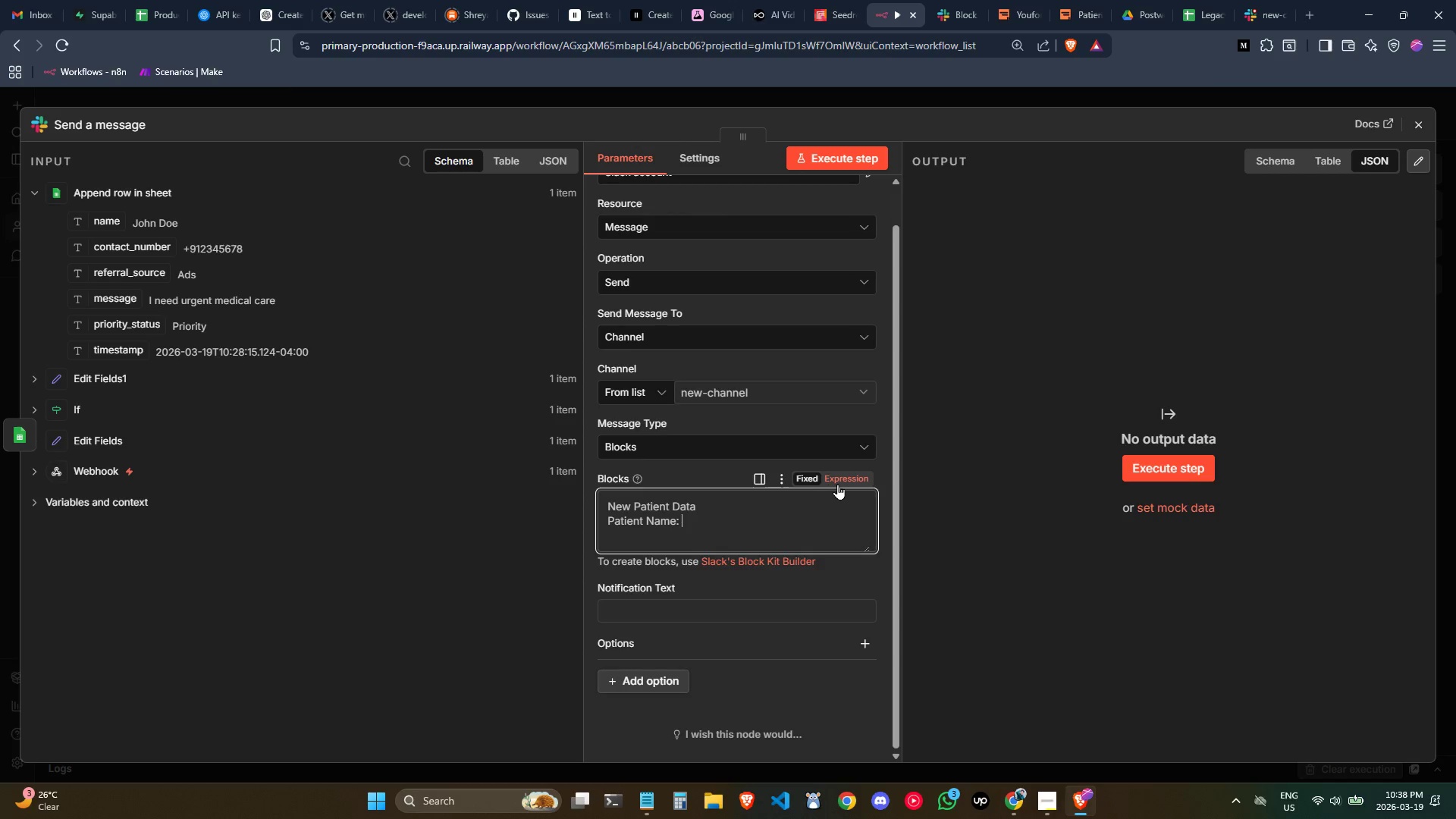 
left_click_drag(start_coordinate=[107, 218], to_coordinate=[747, 533])
 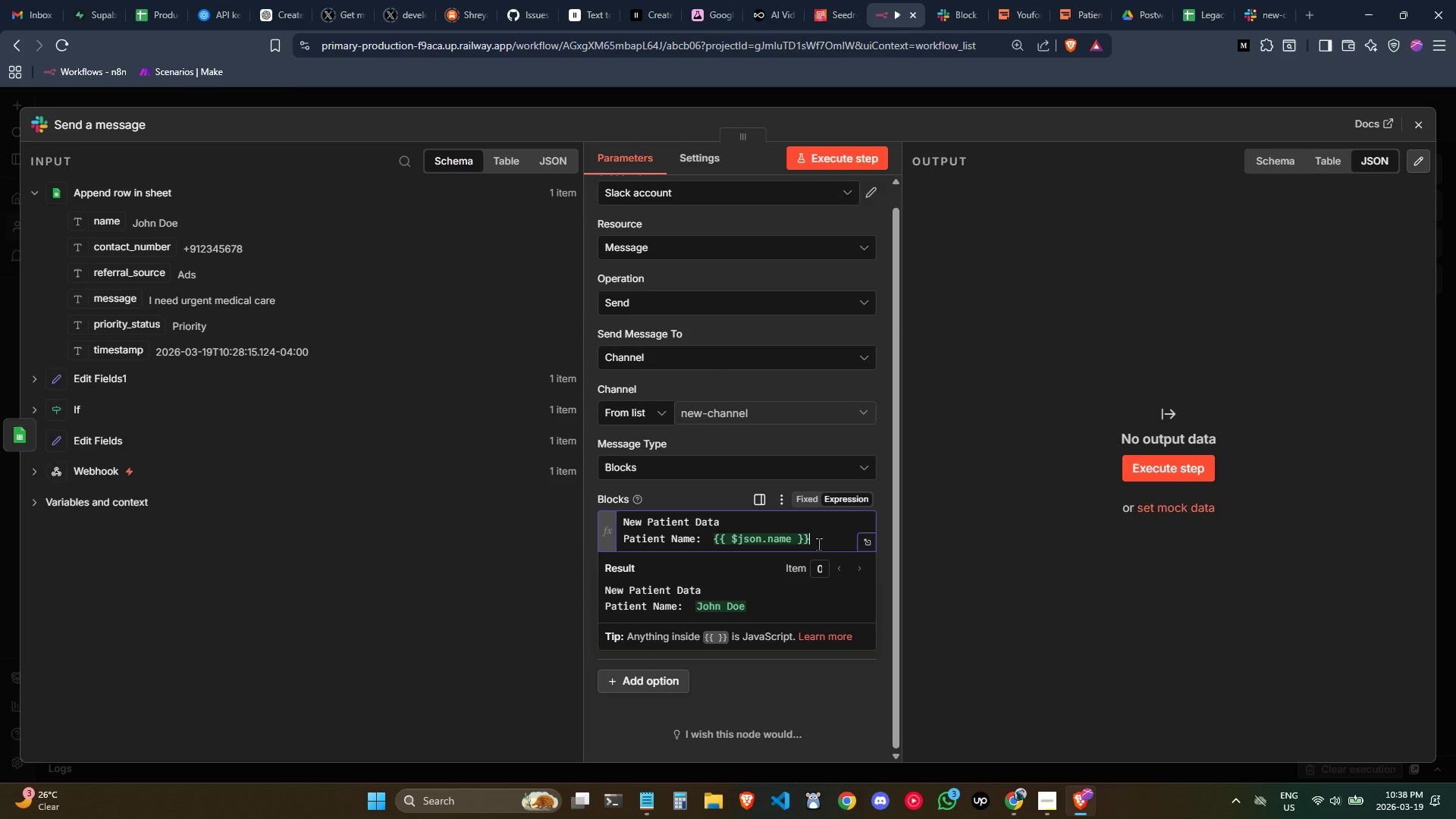 
key(Enter)
 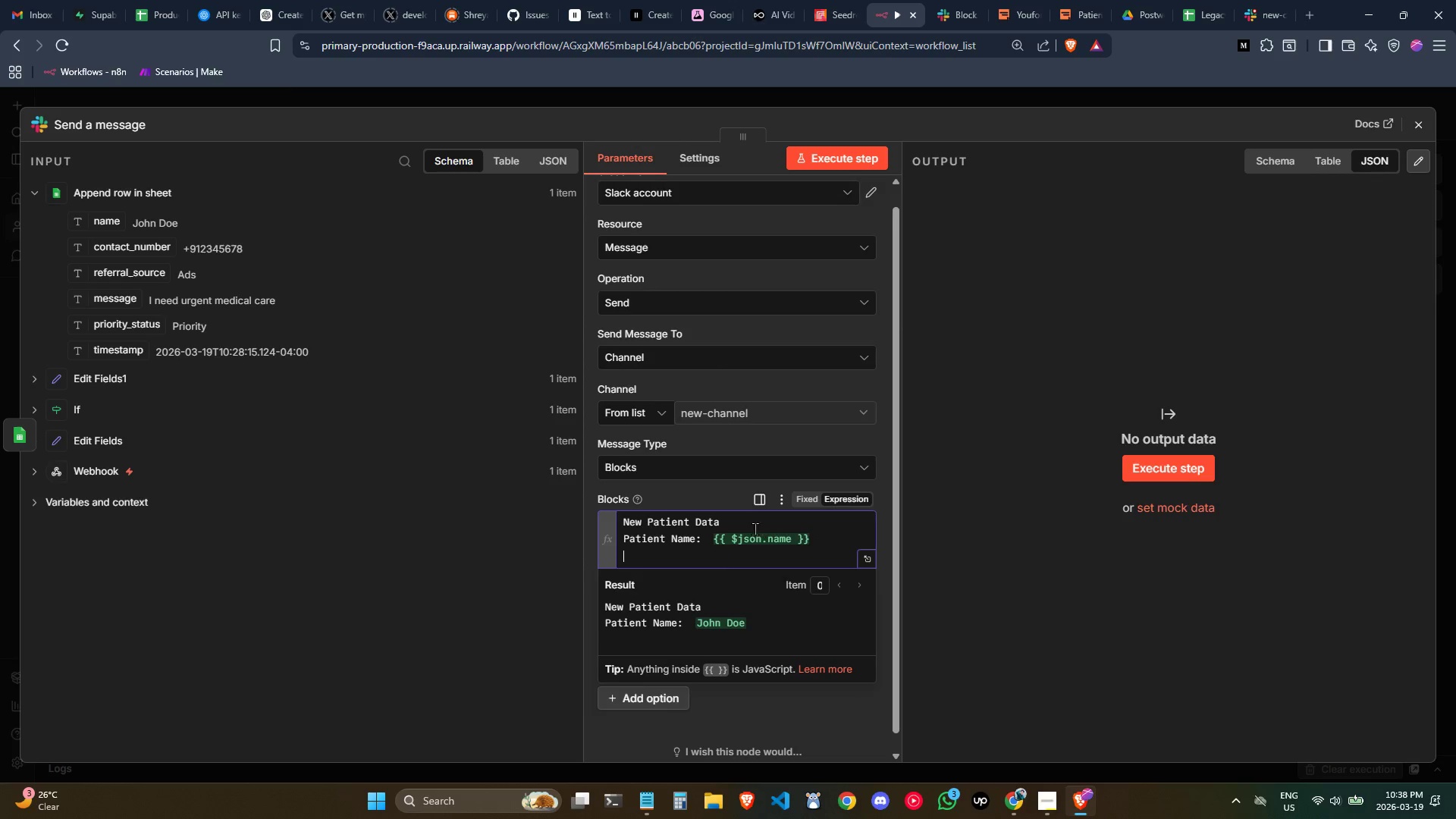 
left_click([730, 525])
 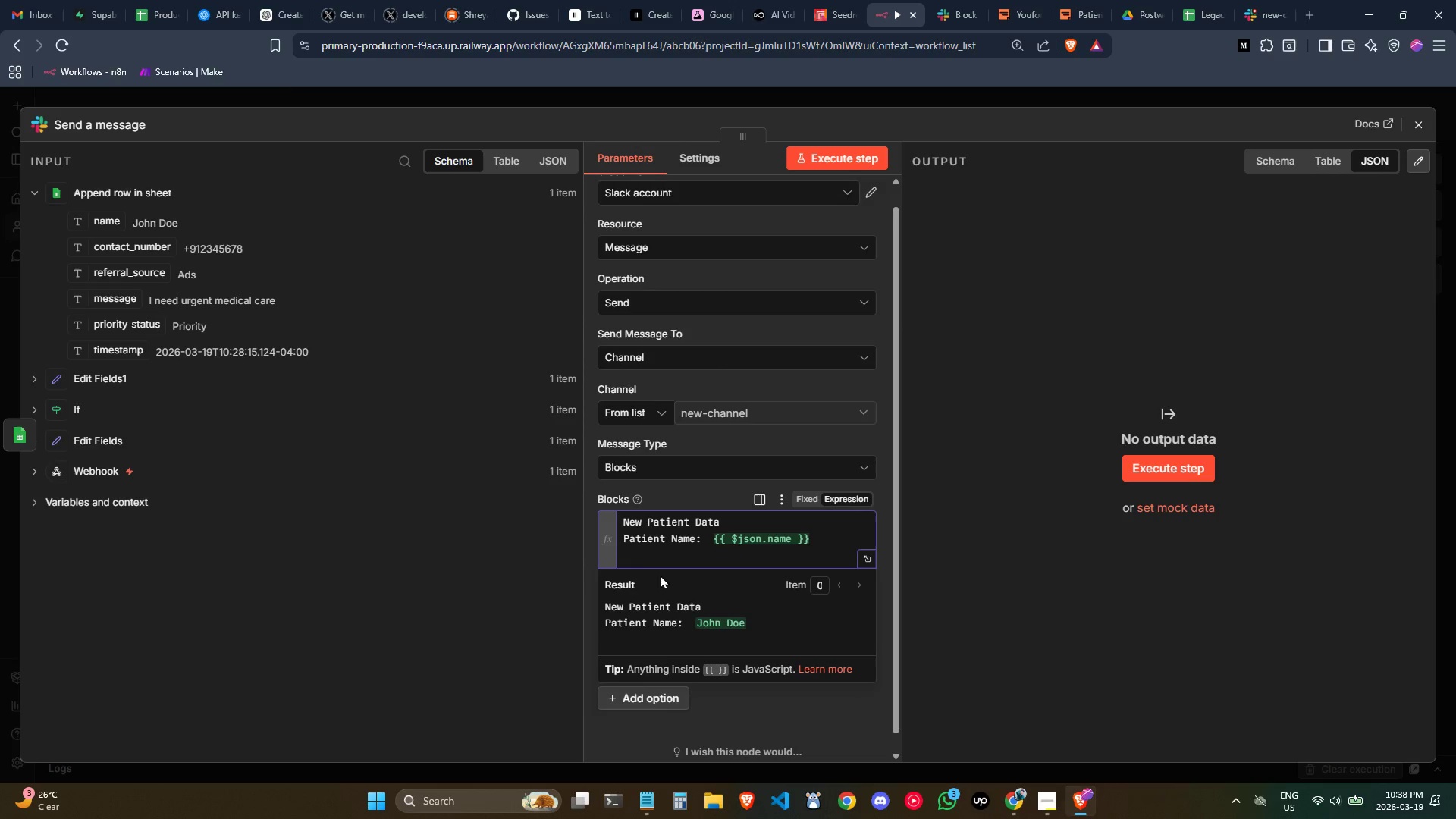 
left_click([642, 553])
 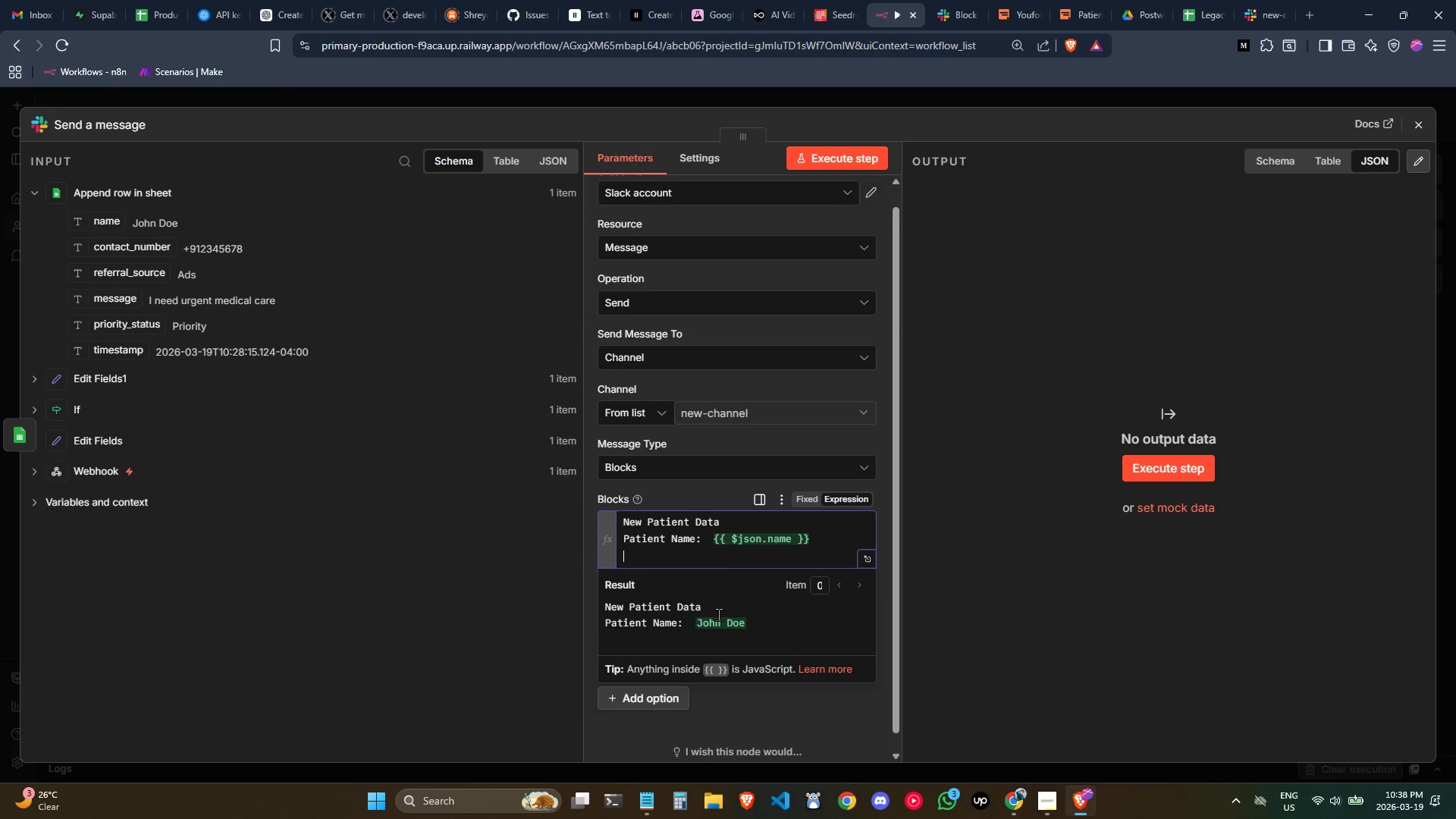 
type(Prioo)
key(Backspace)
type(rityy )
key(Backspace)
key(Backspace)
 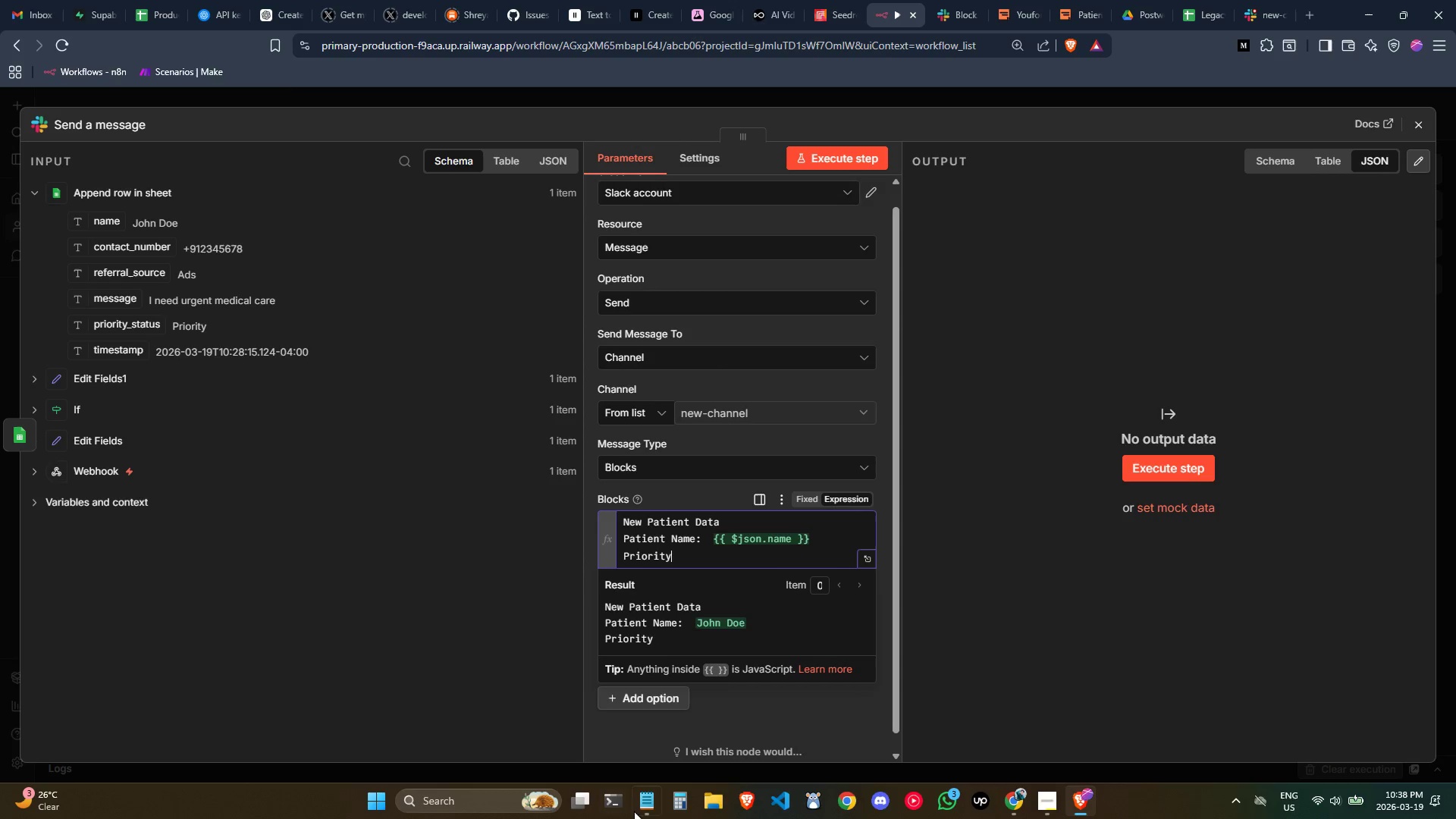 
left_click([642, 811])
 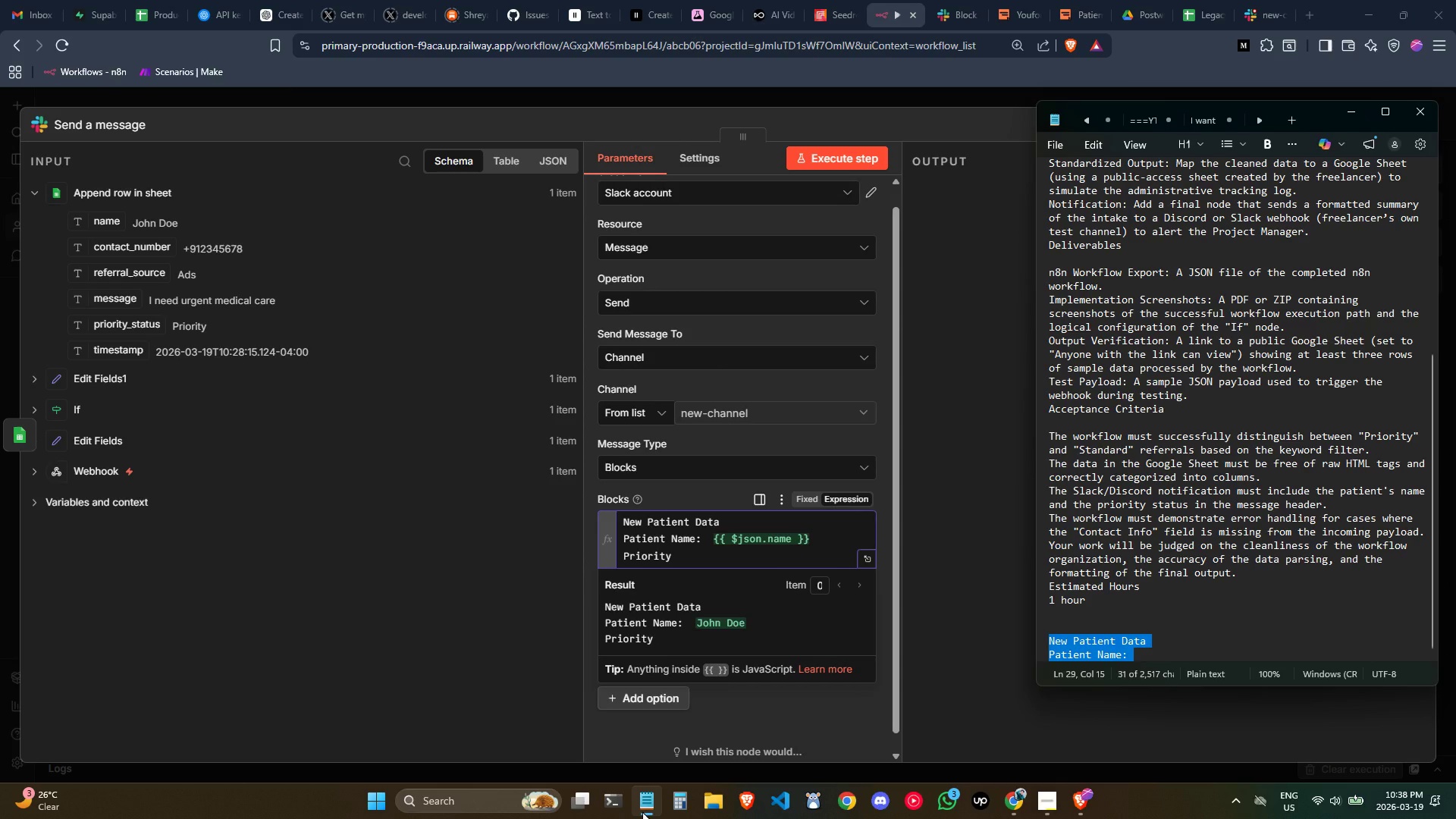 
wait(18.69)
 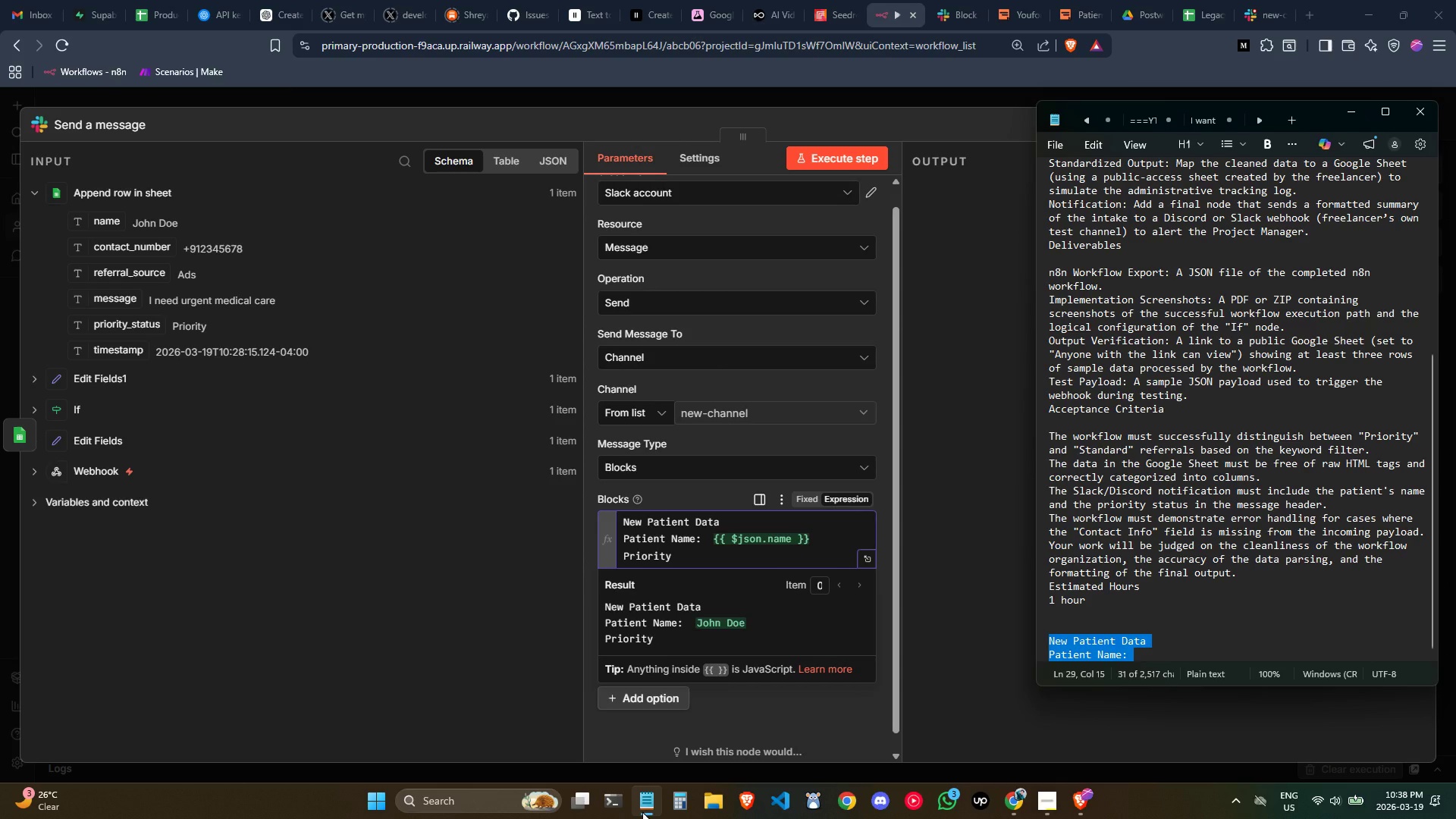 
left_click_drag(start_coordinate=[688, 555], to_coordinate=[601, 555])
 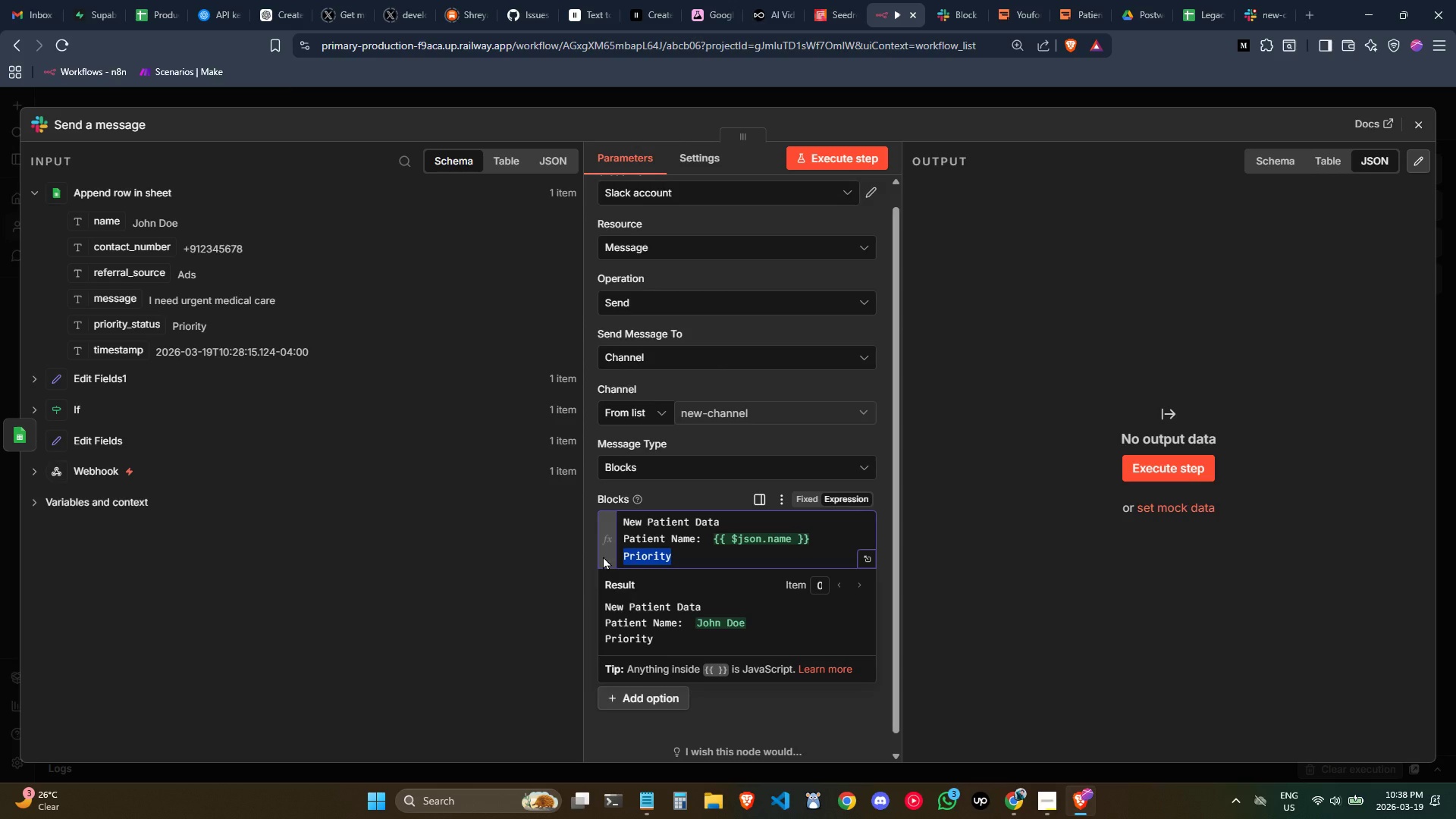 
key(Control+ControlLeft)
 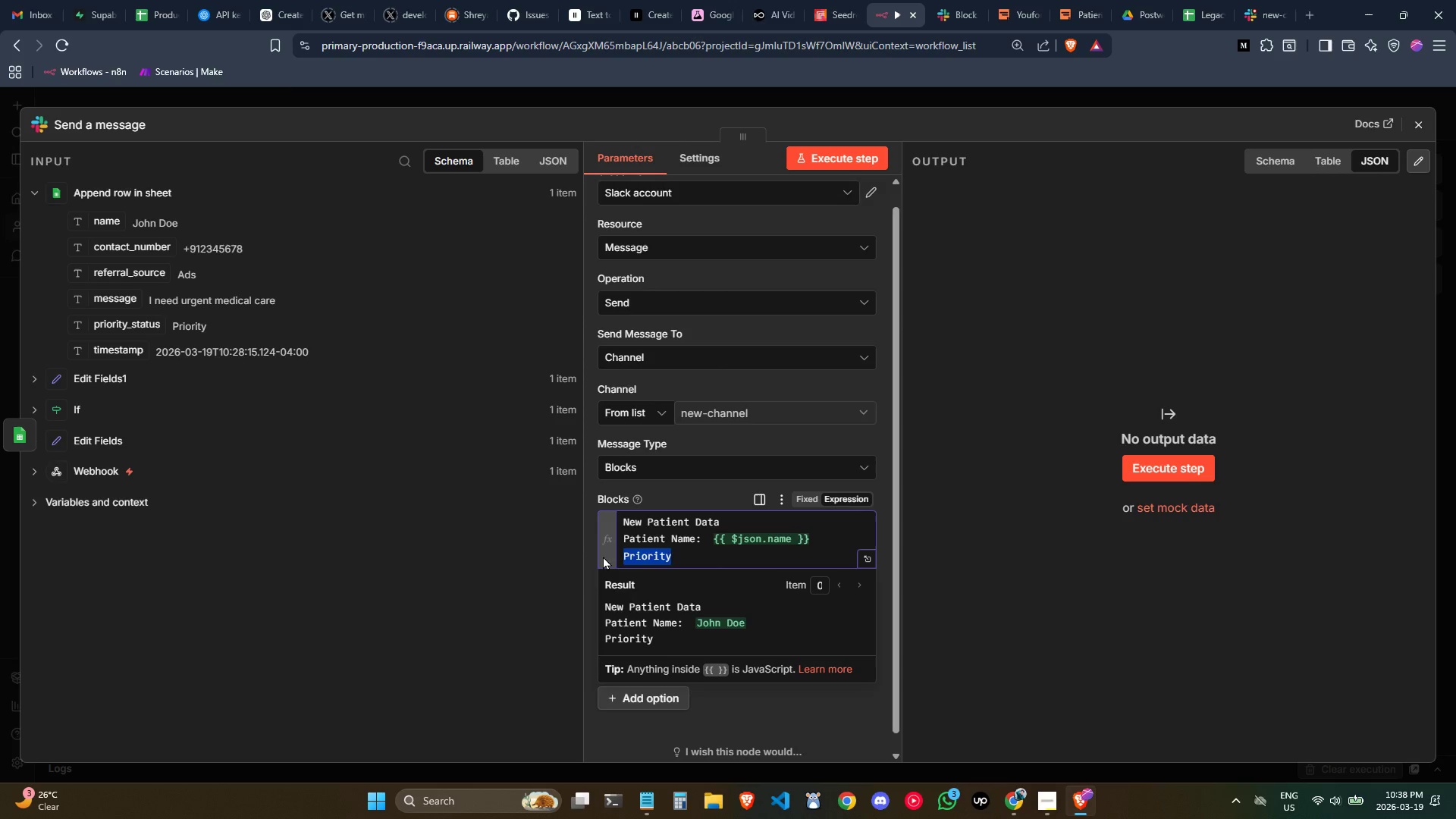 
type(Contatn)
key(Backspace)
key(Backspace)
key(Backspace)
type(act Number: )
 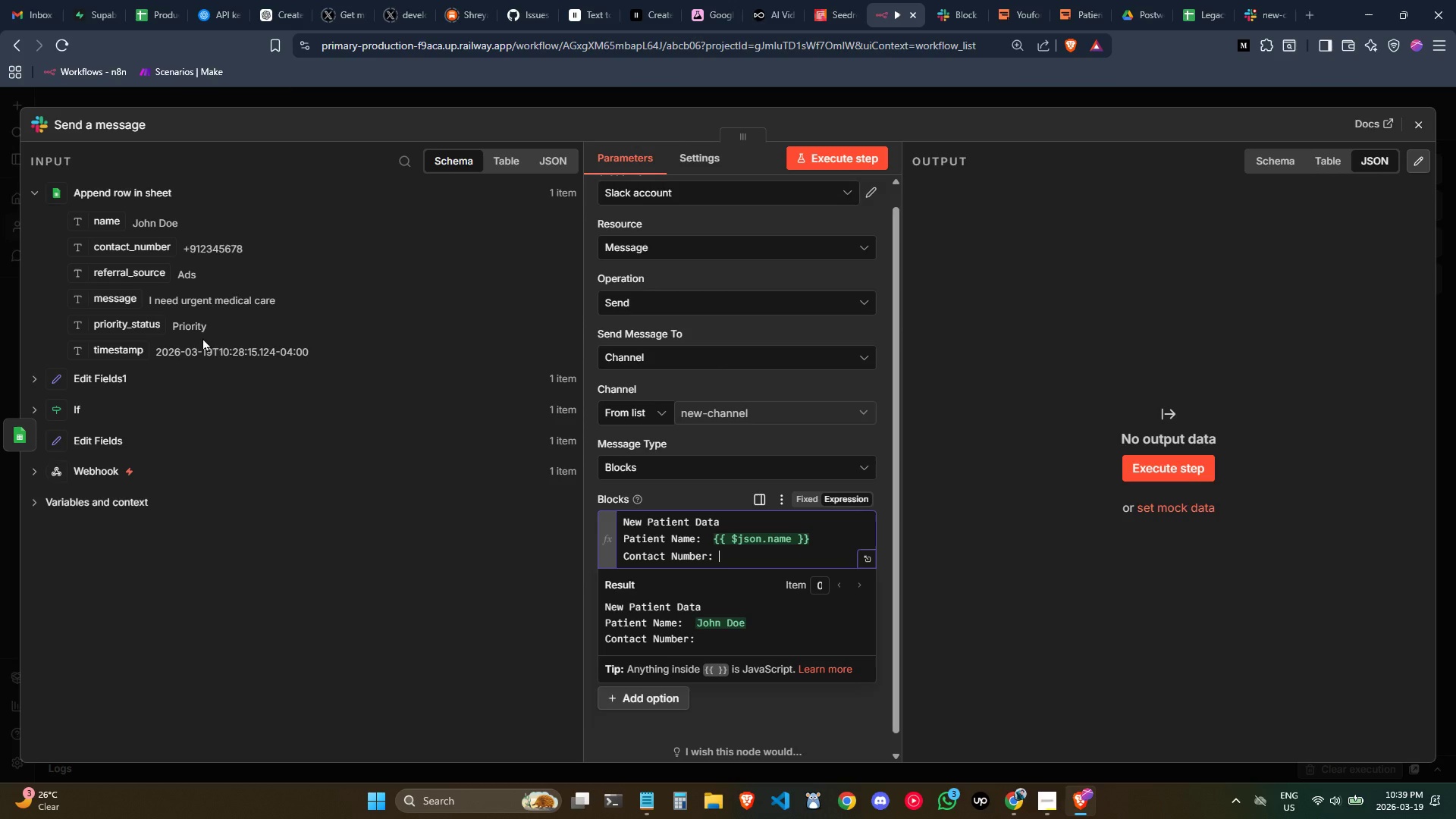 
wait(8.19)
 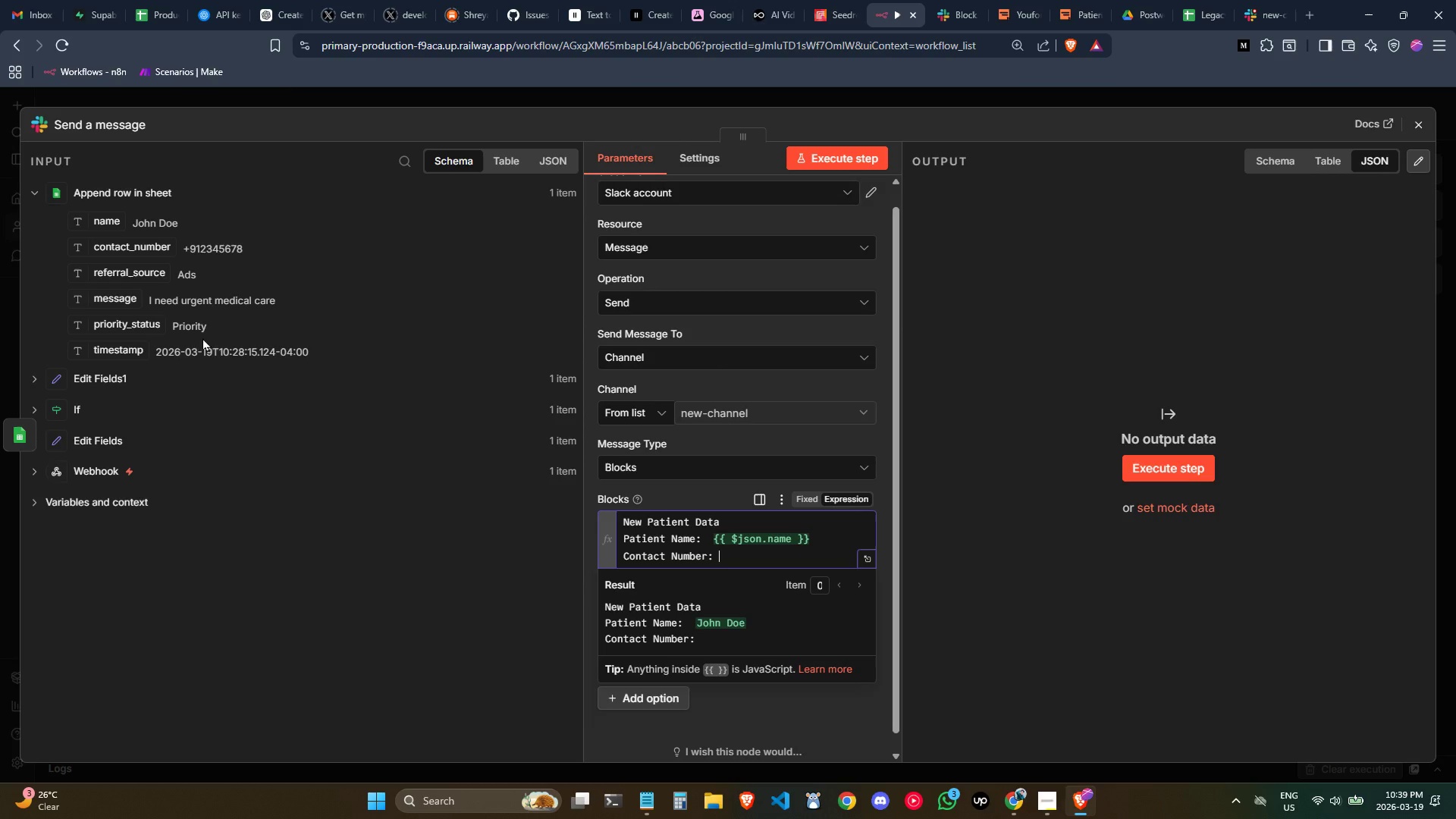 
left_click_drag(start_coordinate=[136, 251], to_coordinate=[771, 555])
 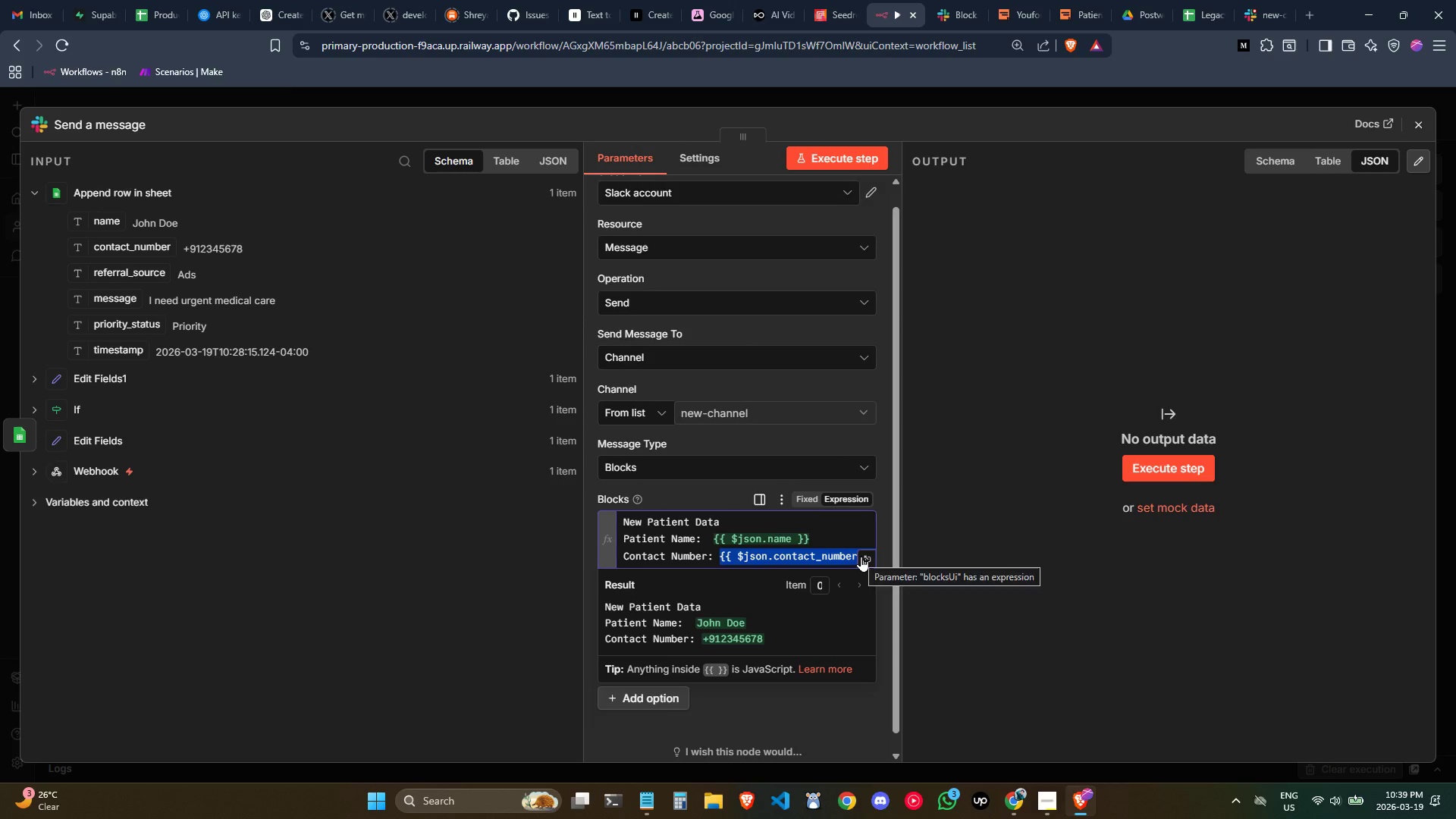 
key(ArrowRight)
 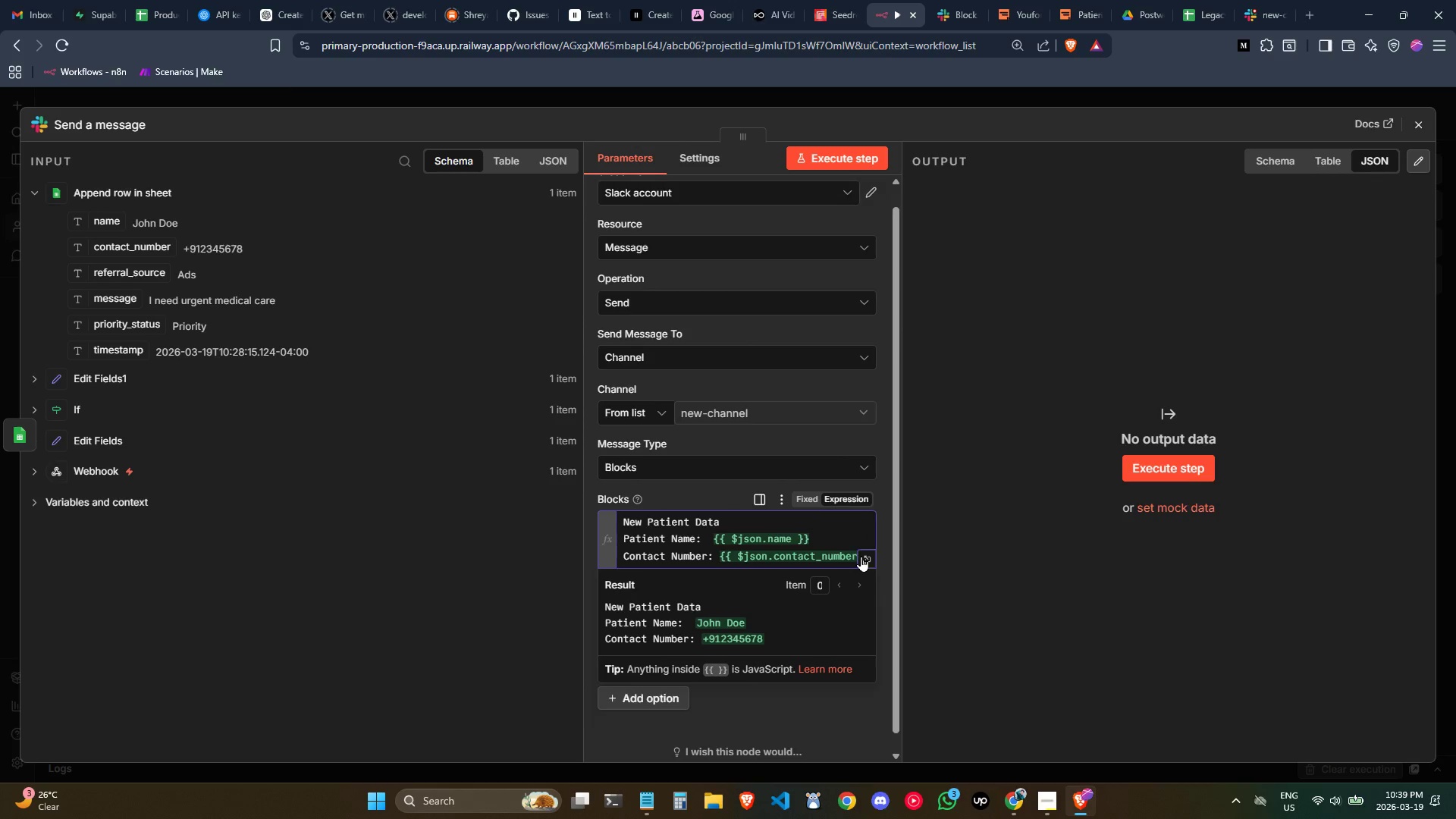 
key(Backslash)
 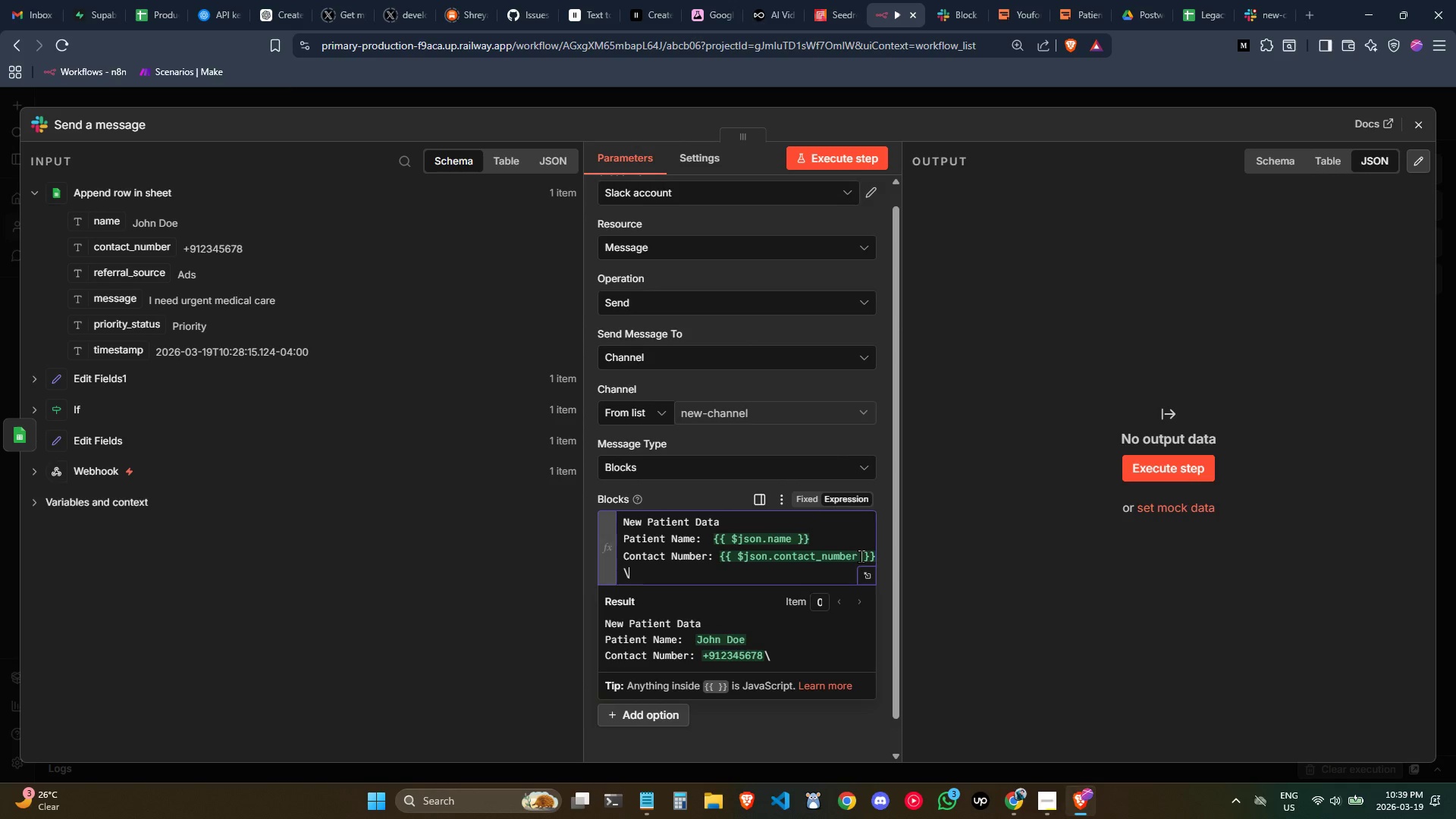 
key(Backspace)
 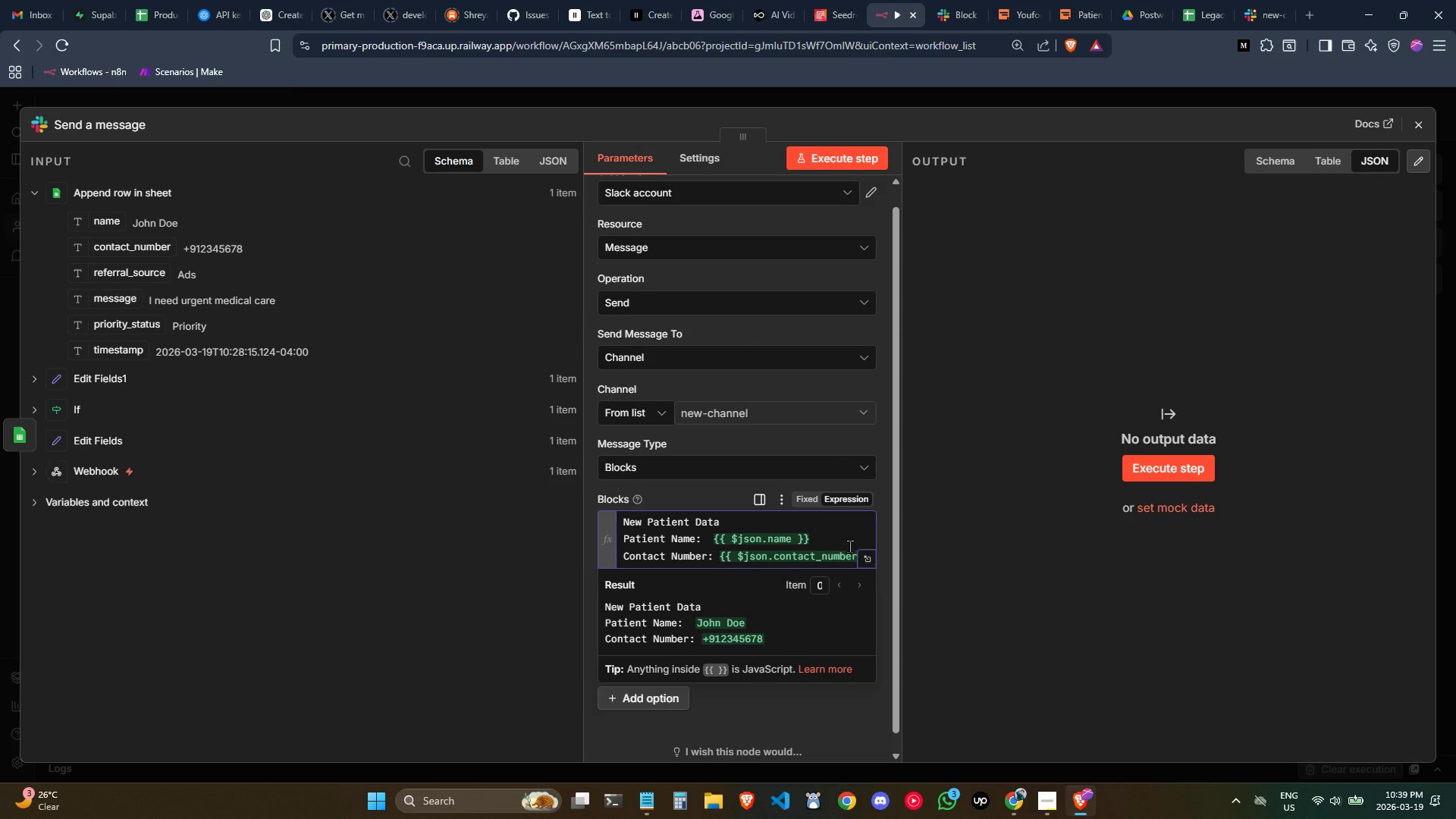 
key(Enter)
 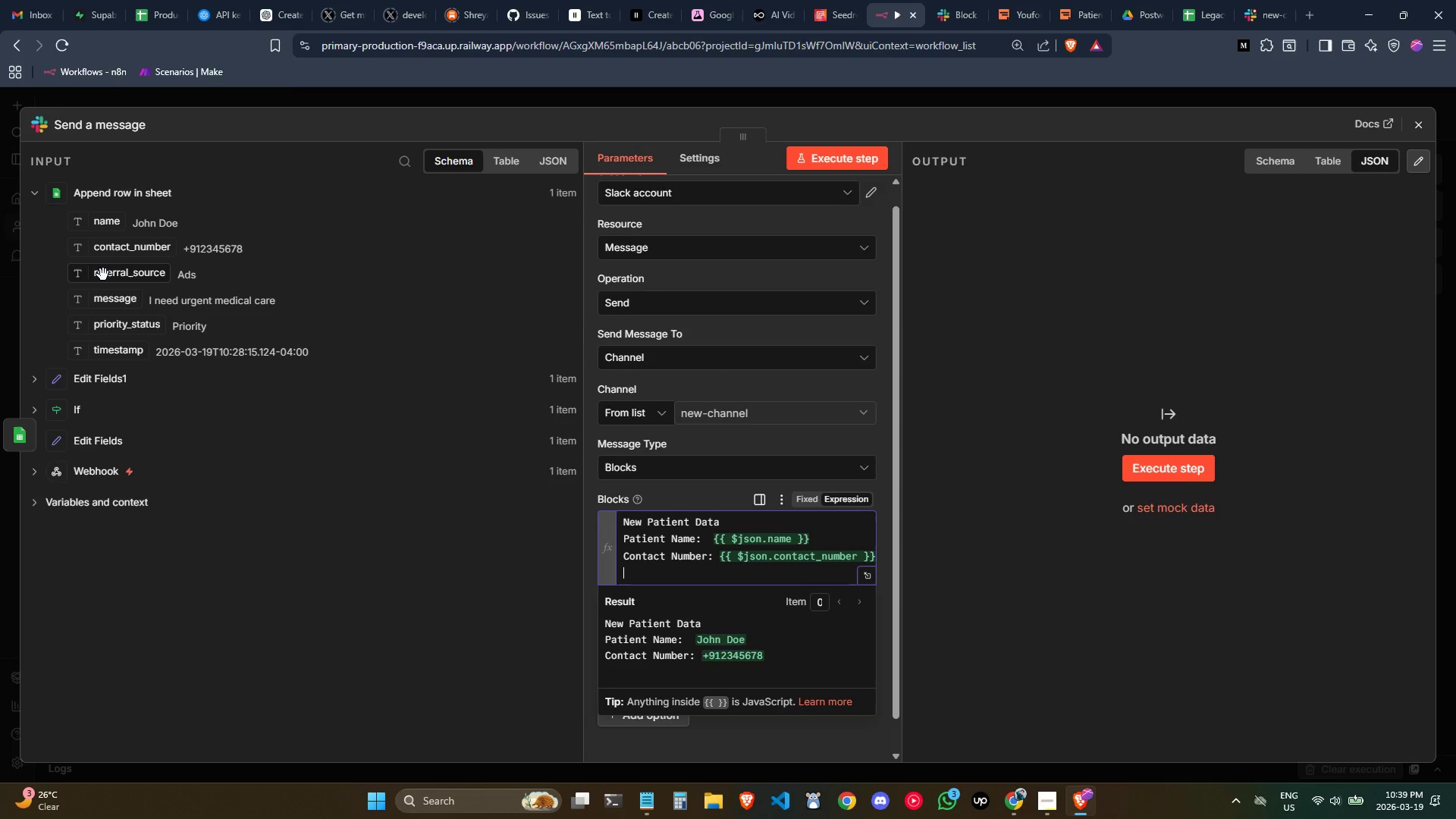 
left_click([104, 275])
 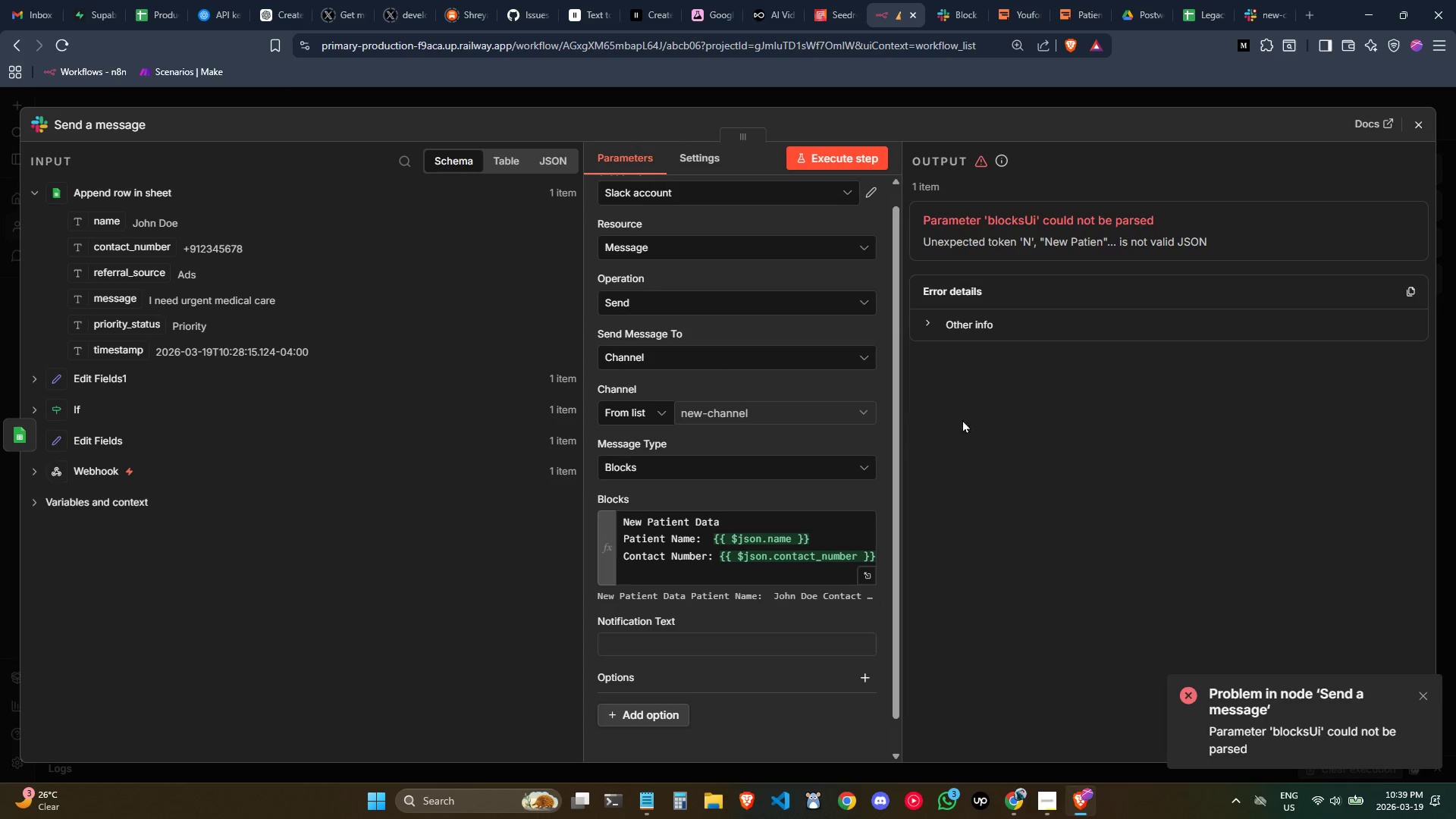 
wait(5.45)
 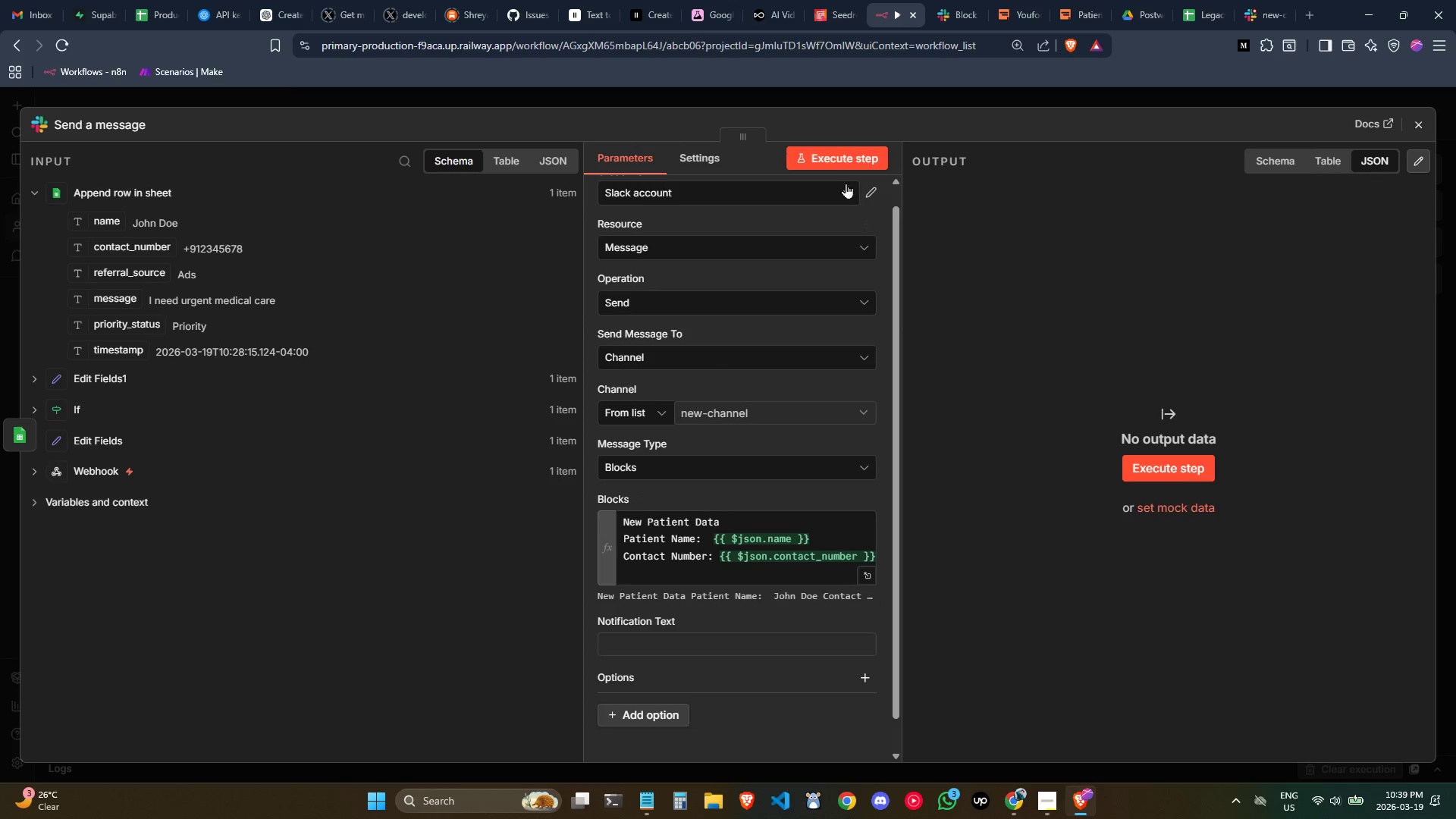 
scroll: coordinate [705, 576], scroll_direction: none, amount: 0.0
 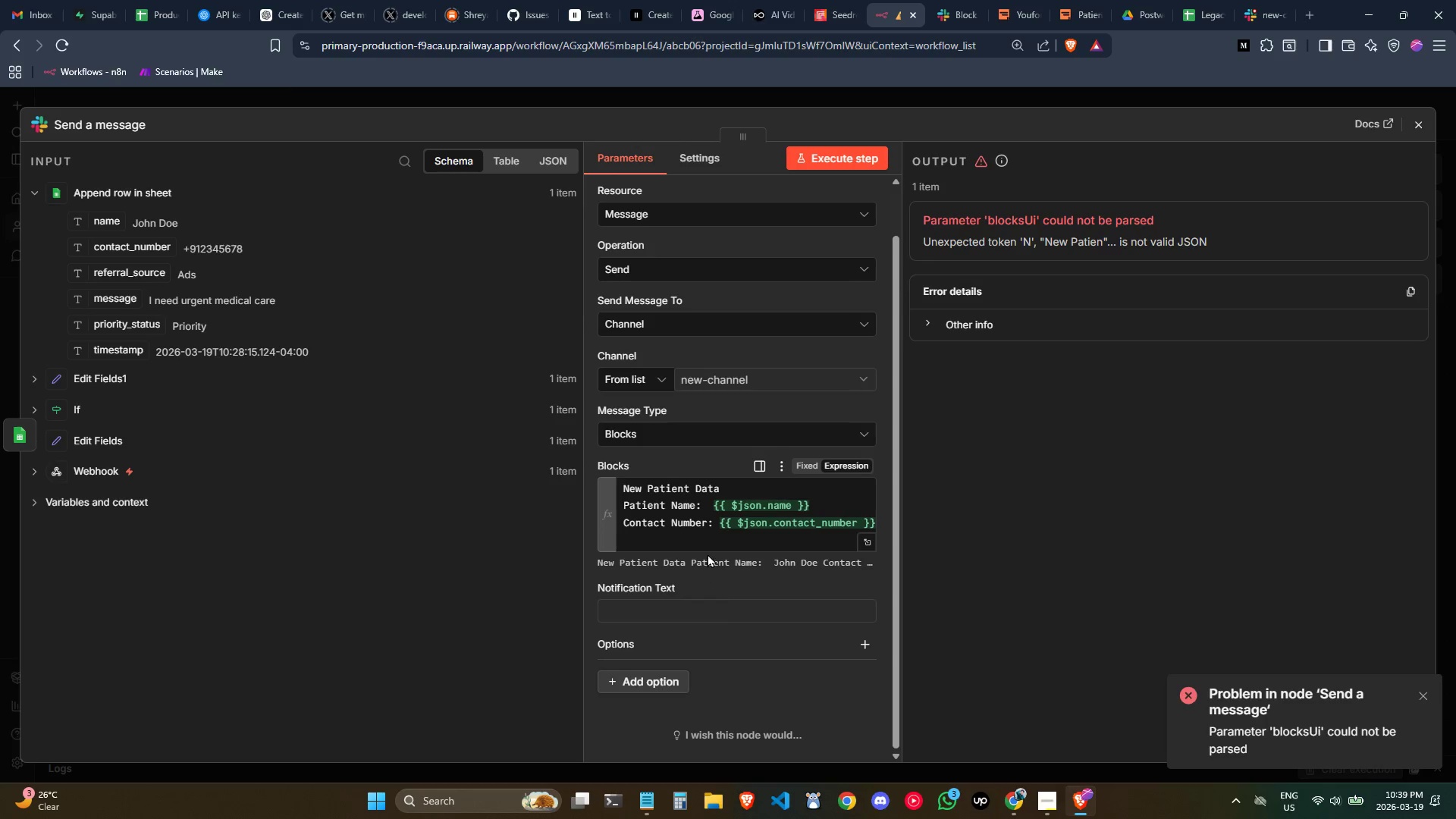 
left_click([707, 542])
 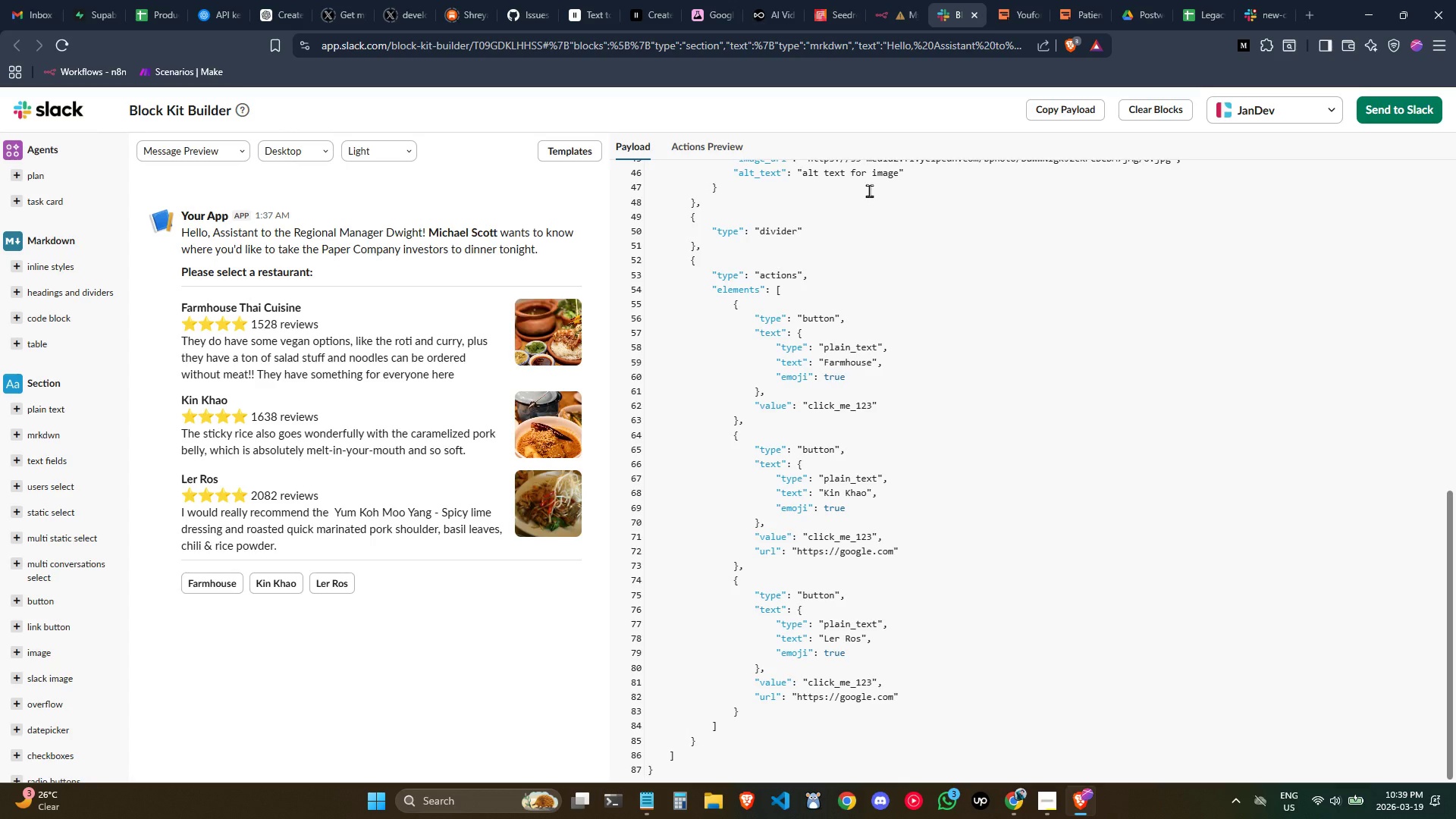 
scroll: coordinate [773, 393], scroll_direction: up, amount: 2.0
 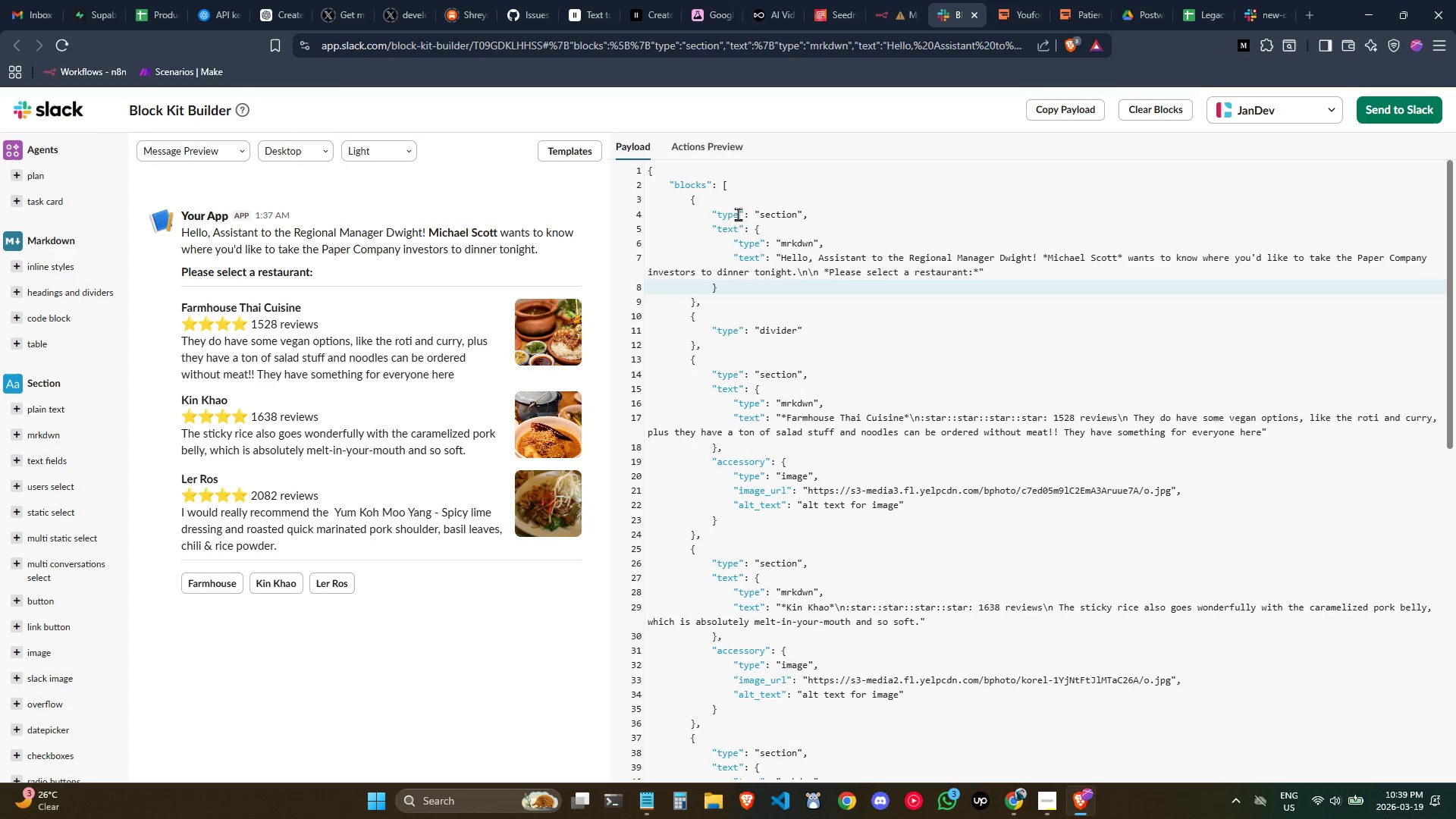 
left_click([736, 191])
 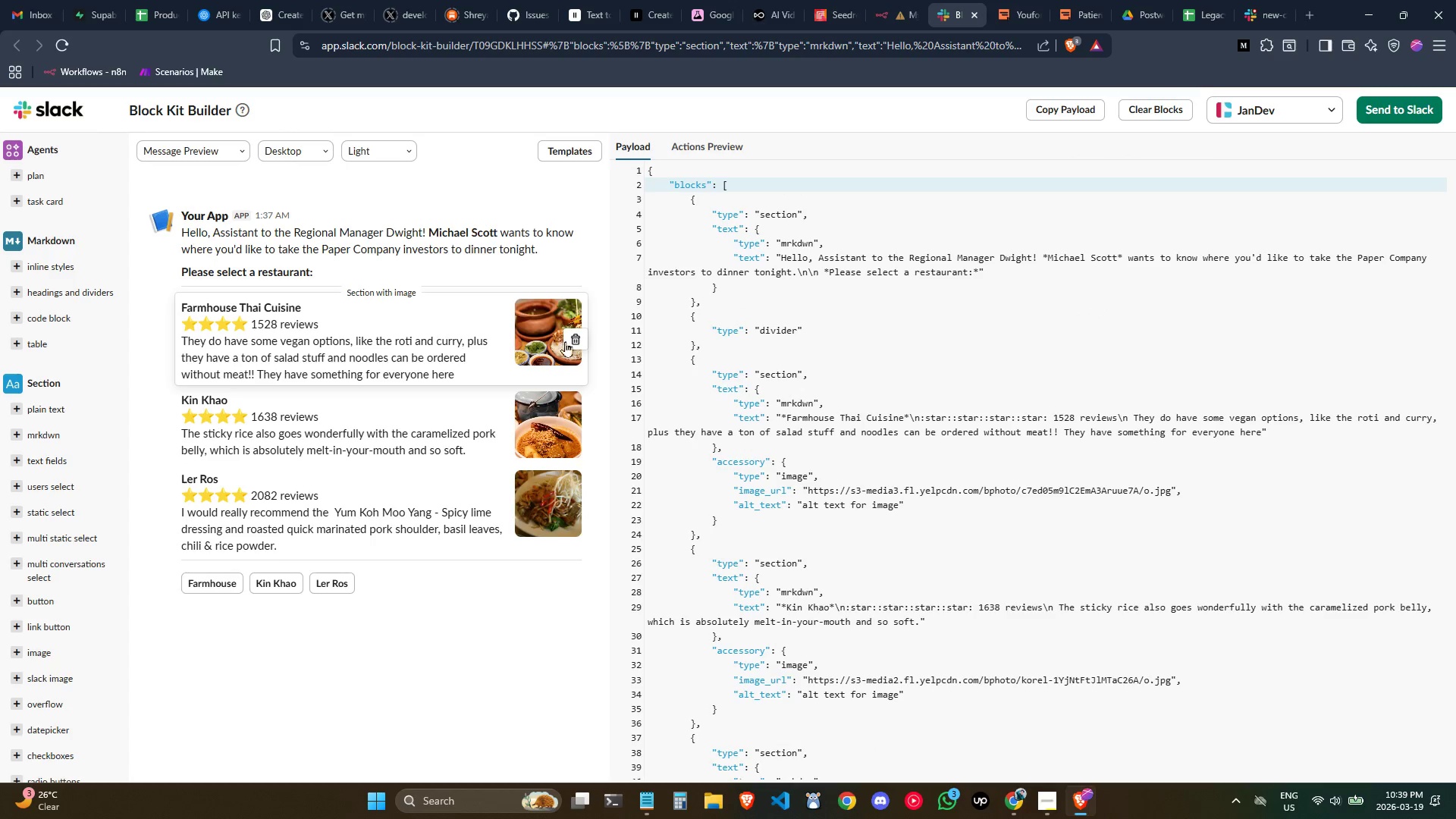 
left_click([570, 343])
 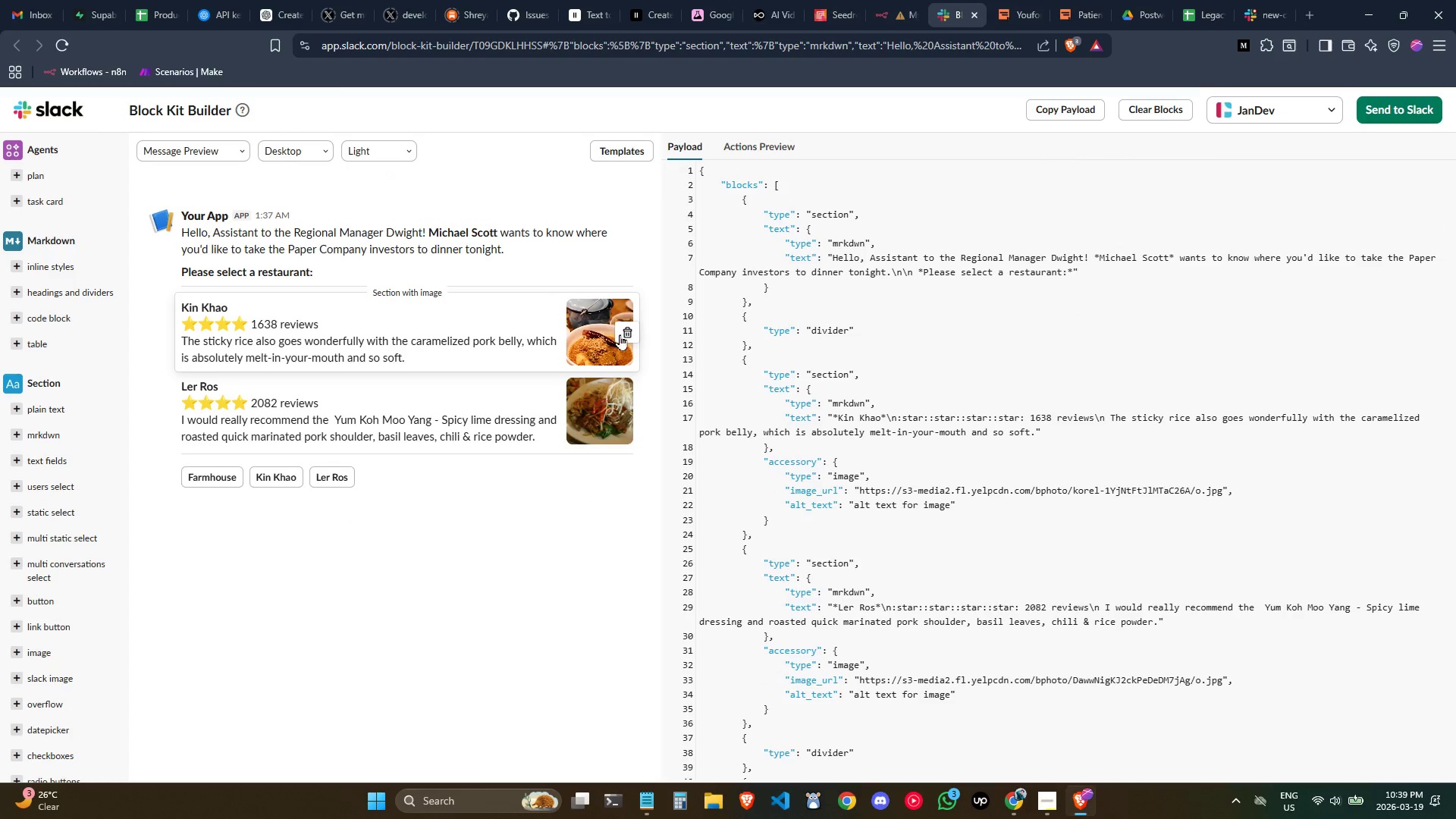 
left_click([623, 346])
 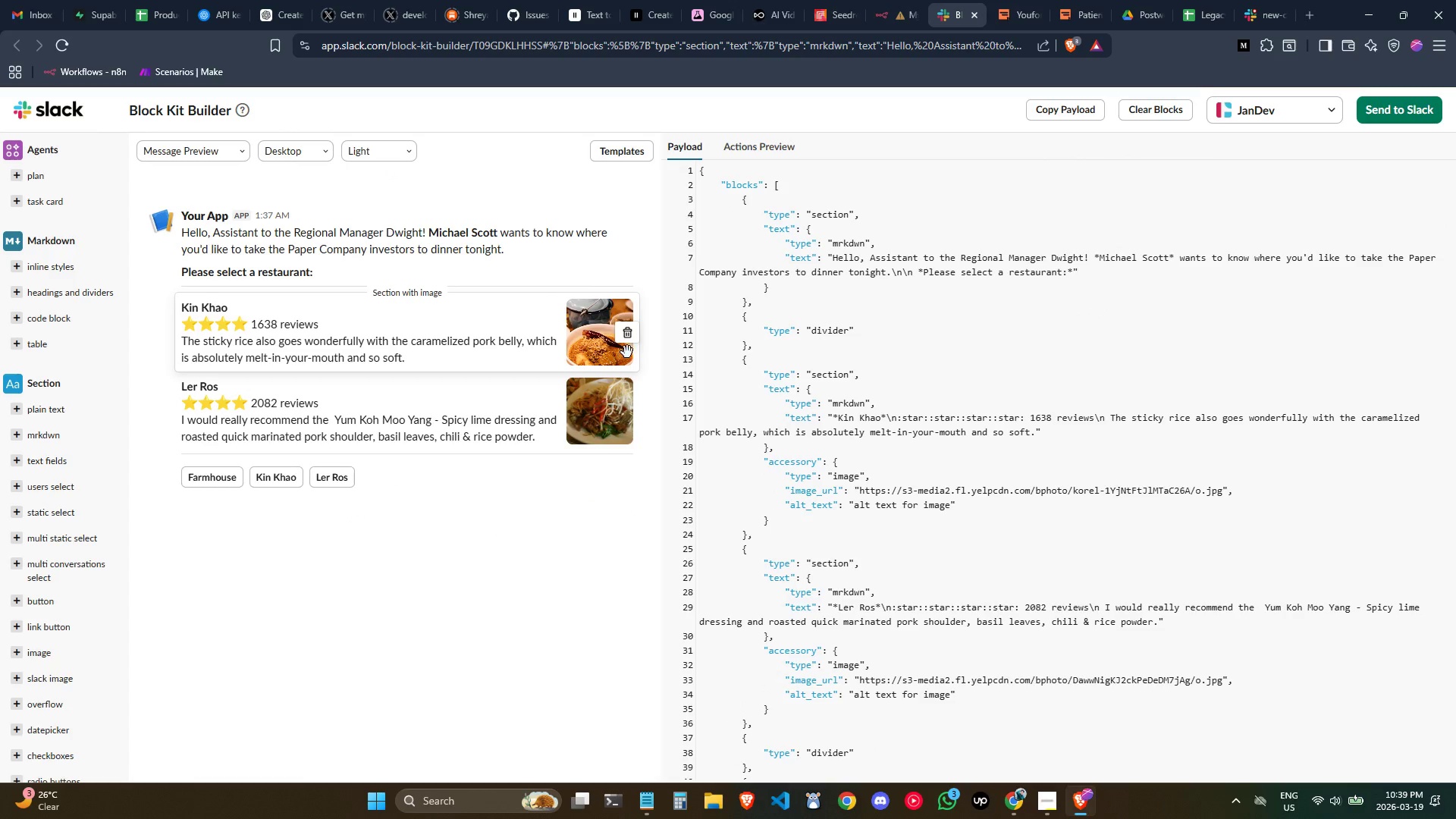 
left_click([629, 349])
 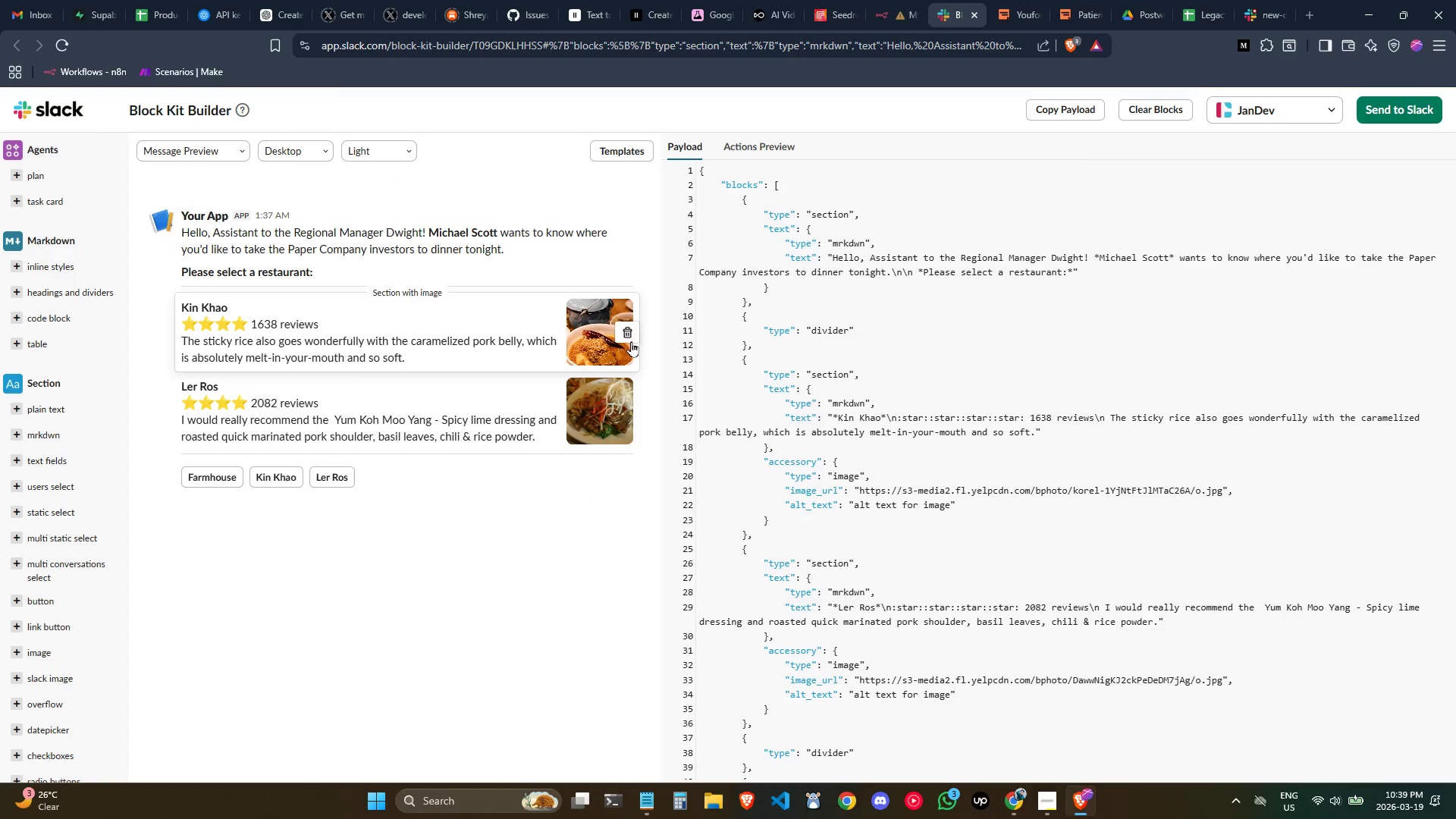 
left_click([629, 332])
 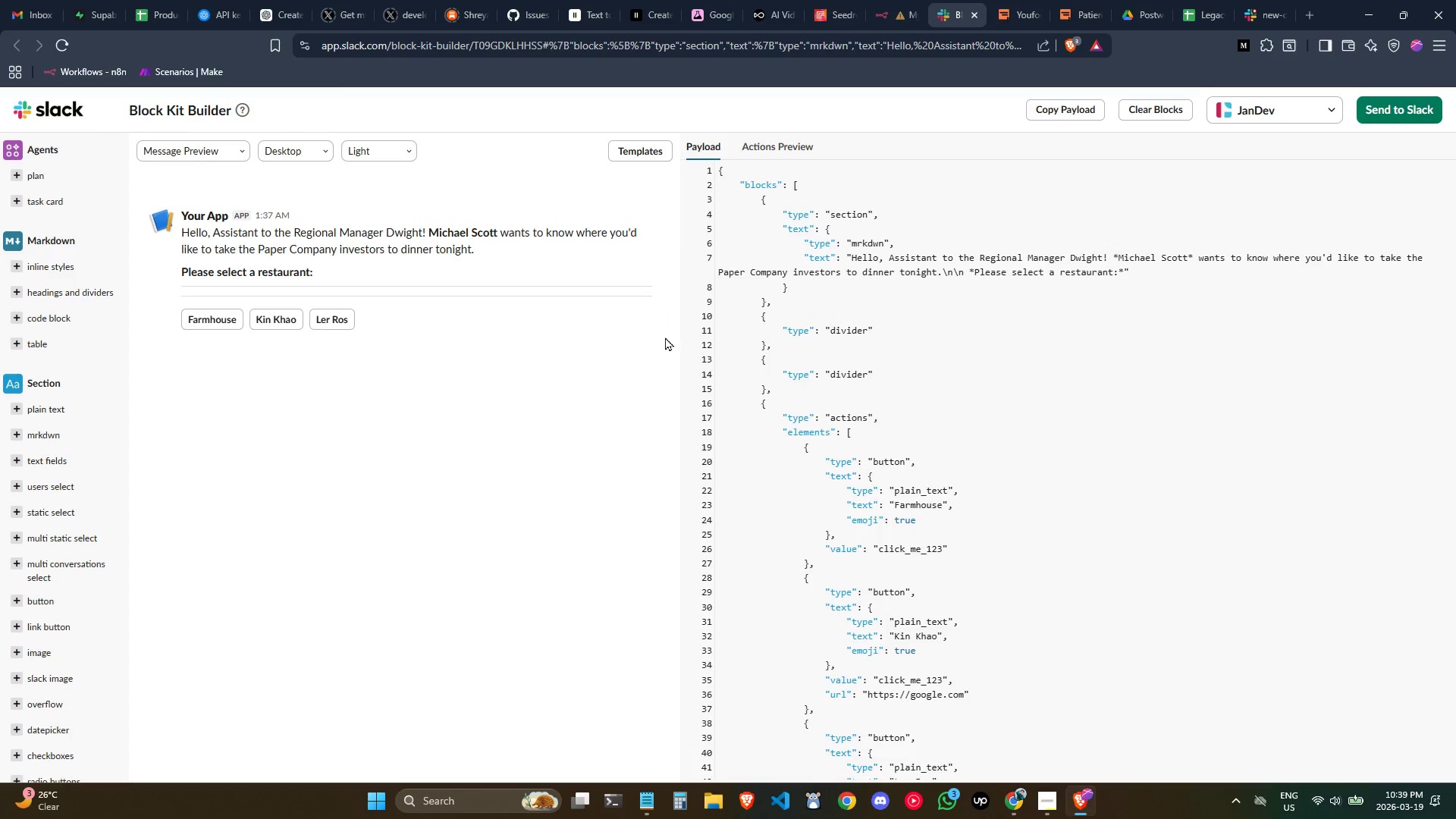 
wait(5.27)
 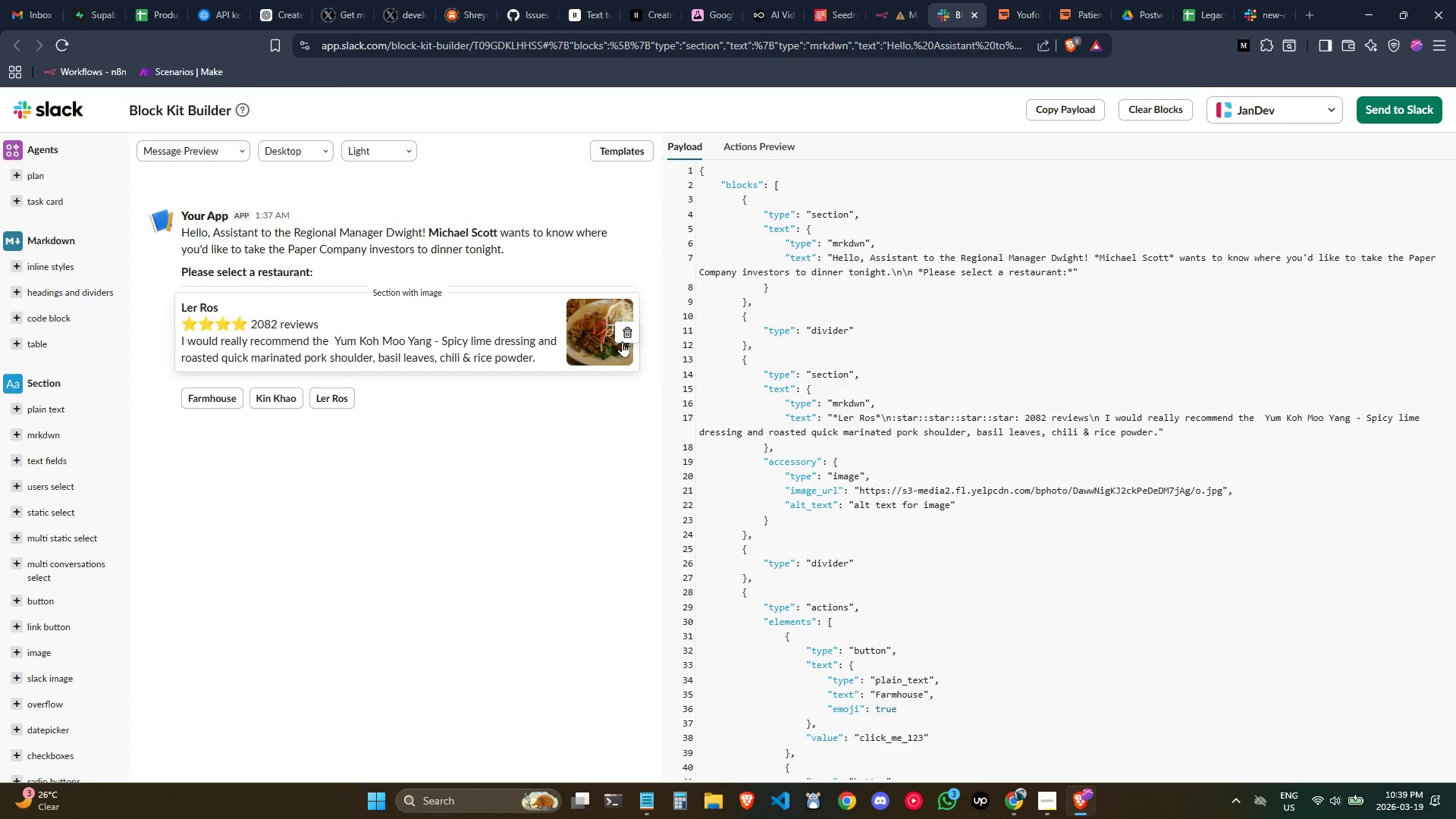 
left_click([648, 318])
 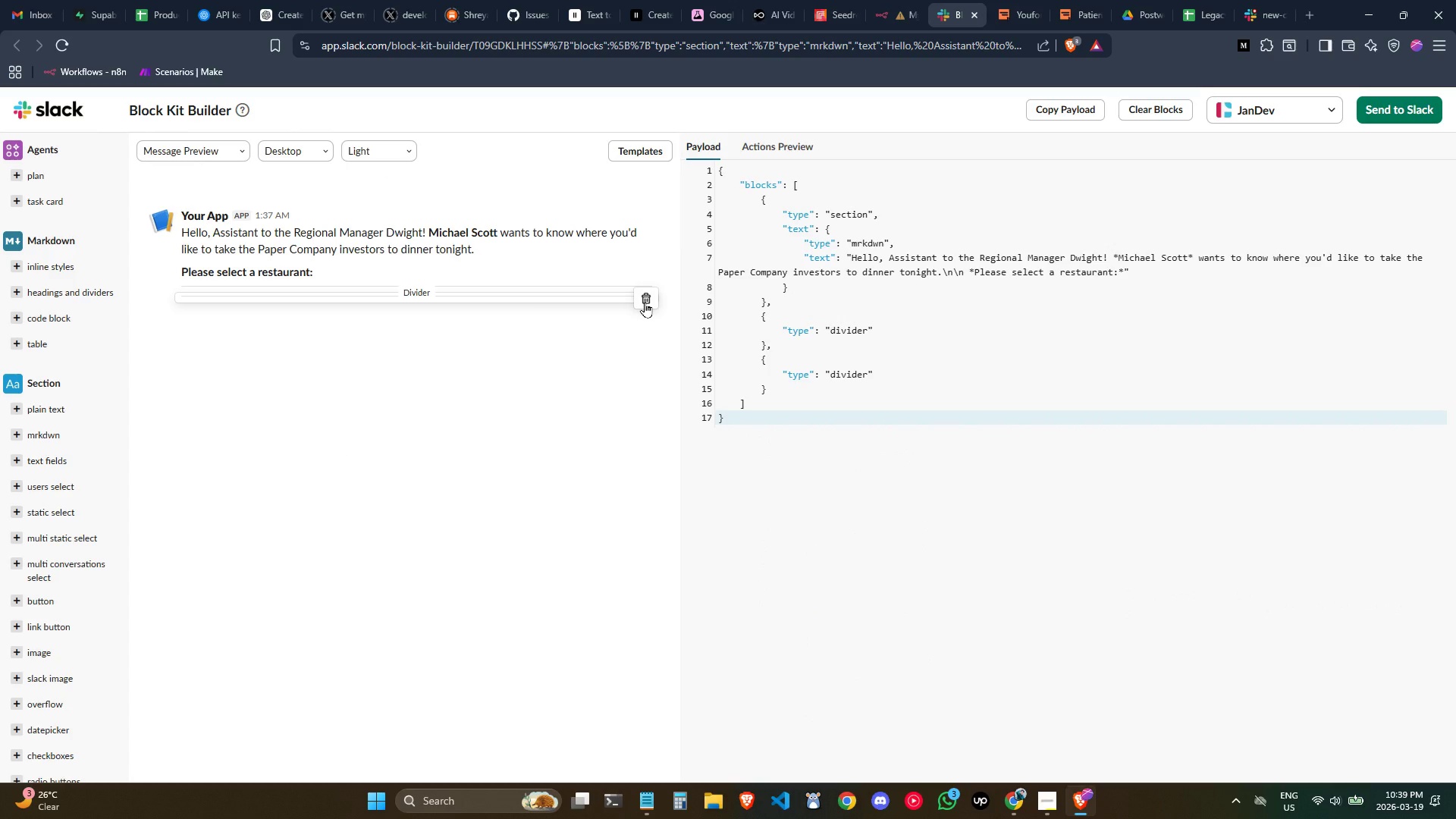 
left_click([645, 302])
 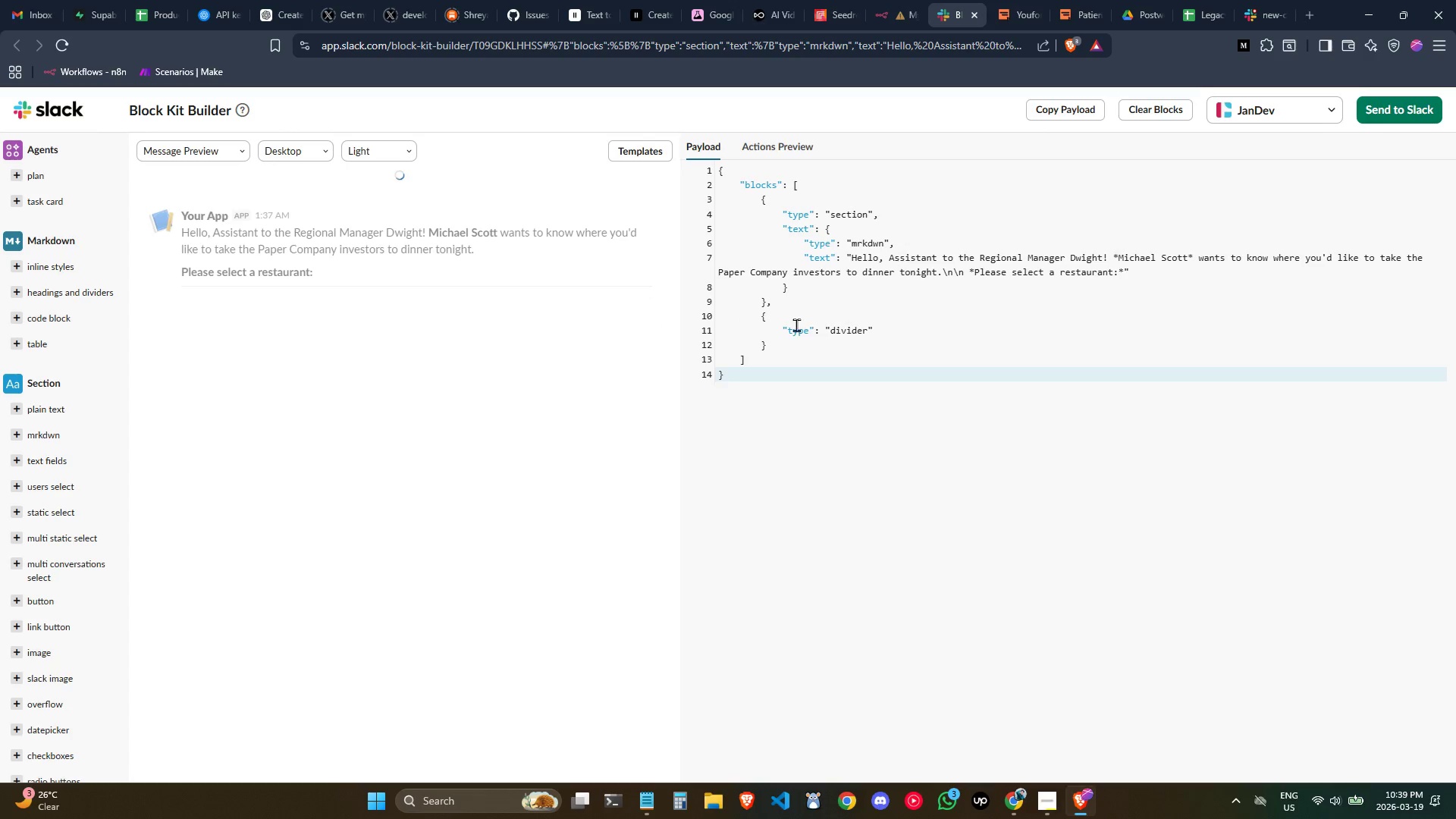 
left_click([836, 361])
 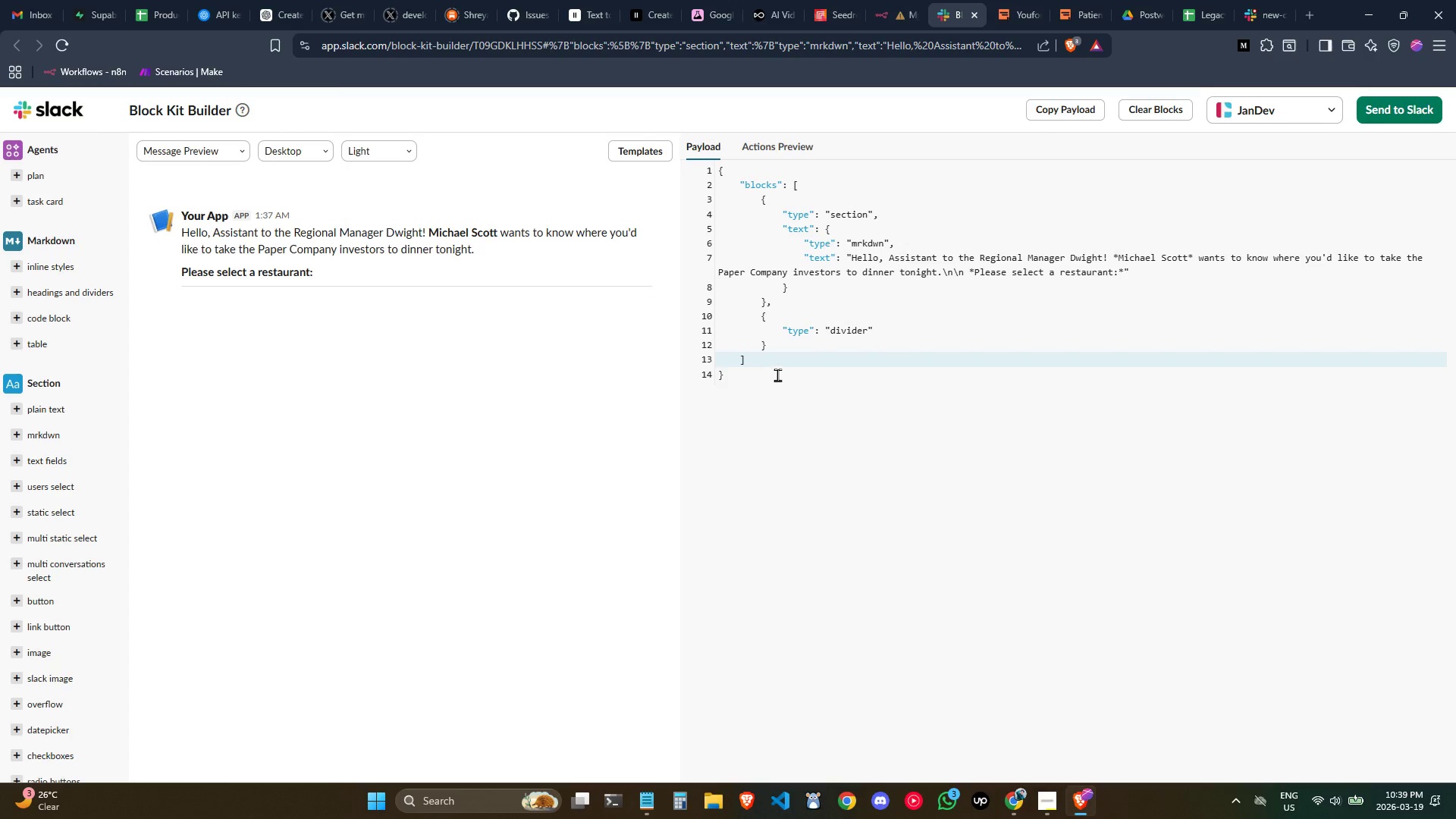 
key(Control+ControlLeft)
 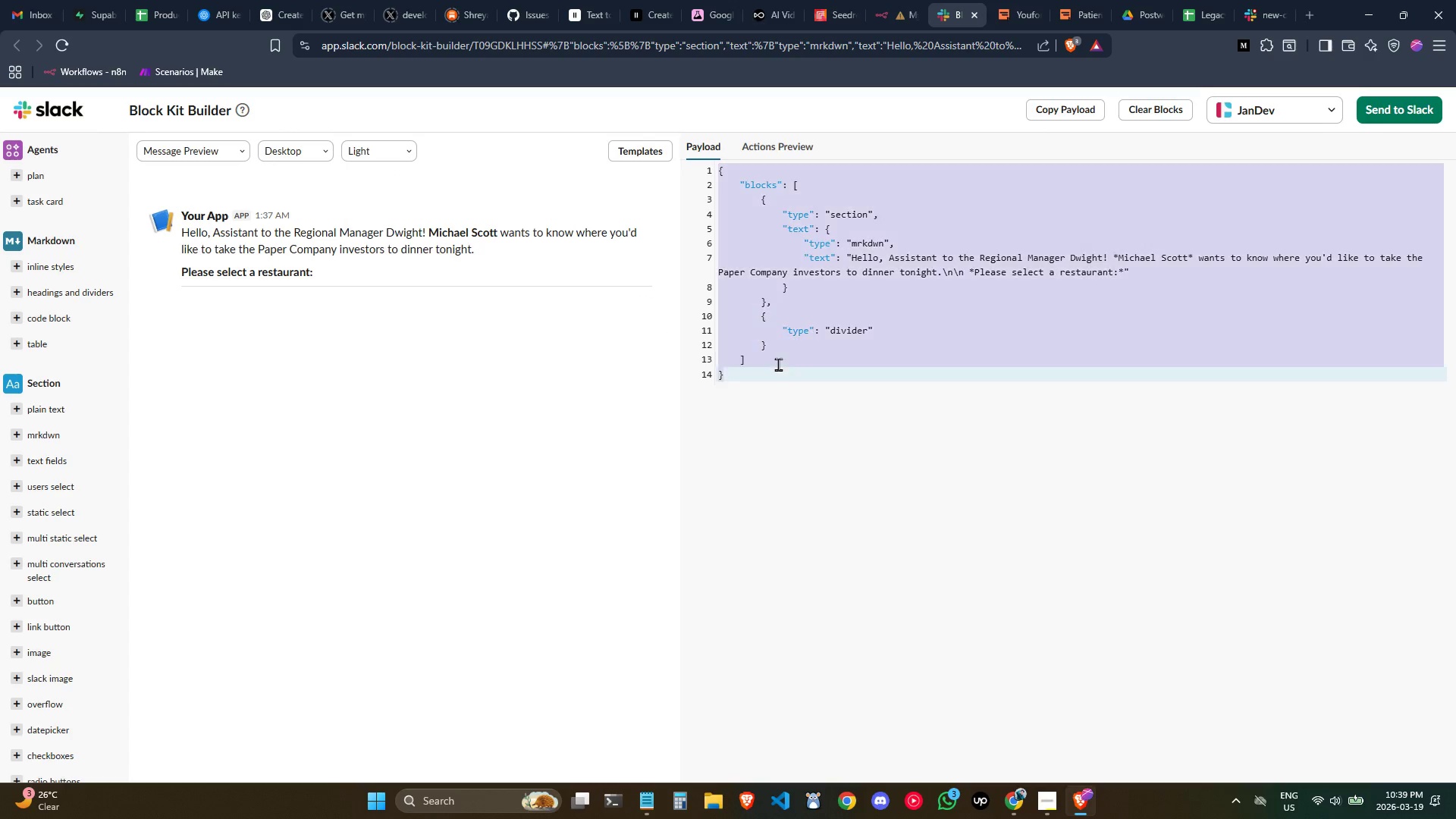 
key(Control+A)
 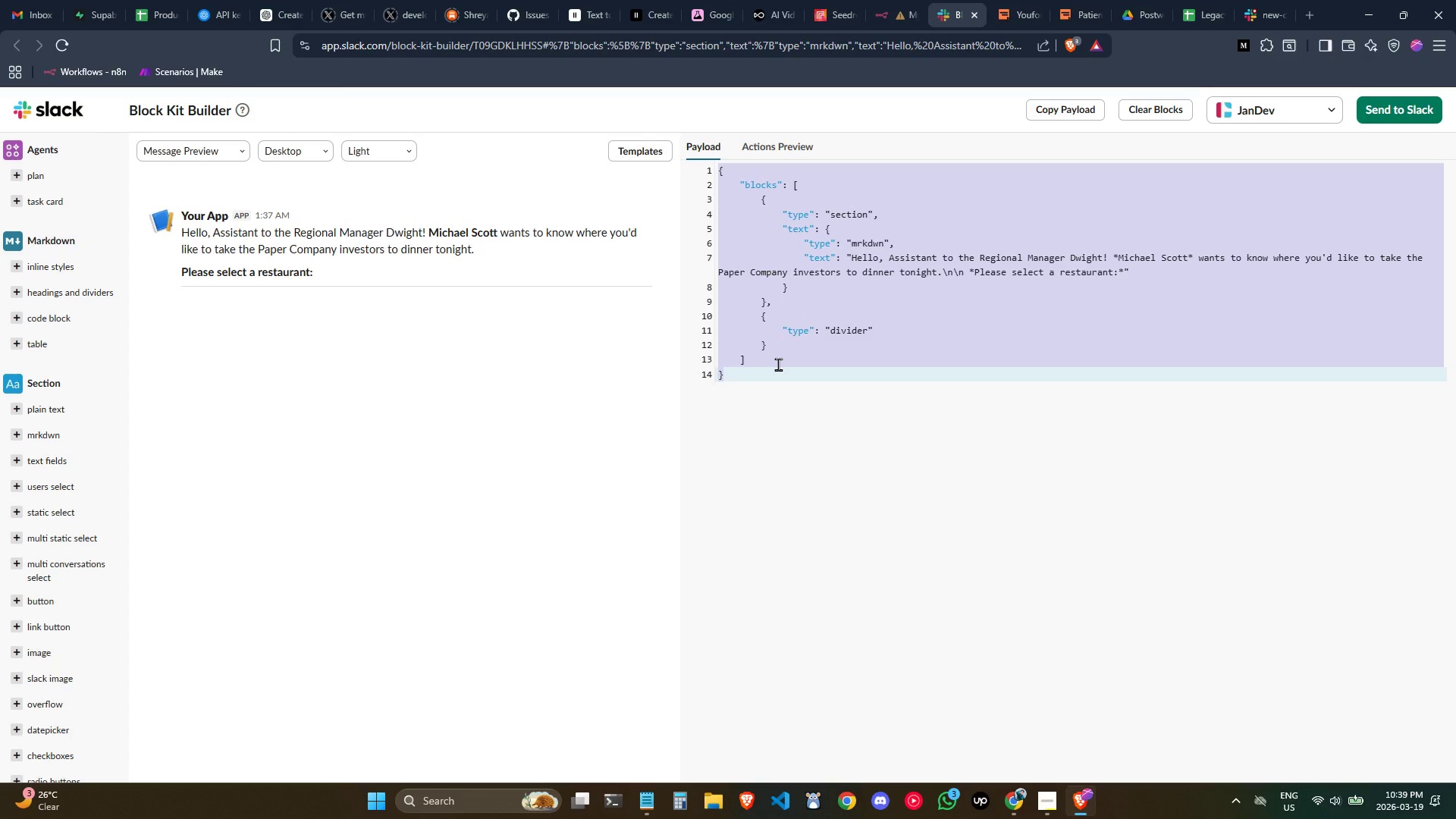 
key(Control+C)
 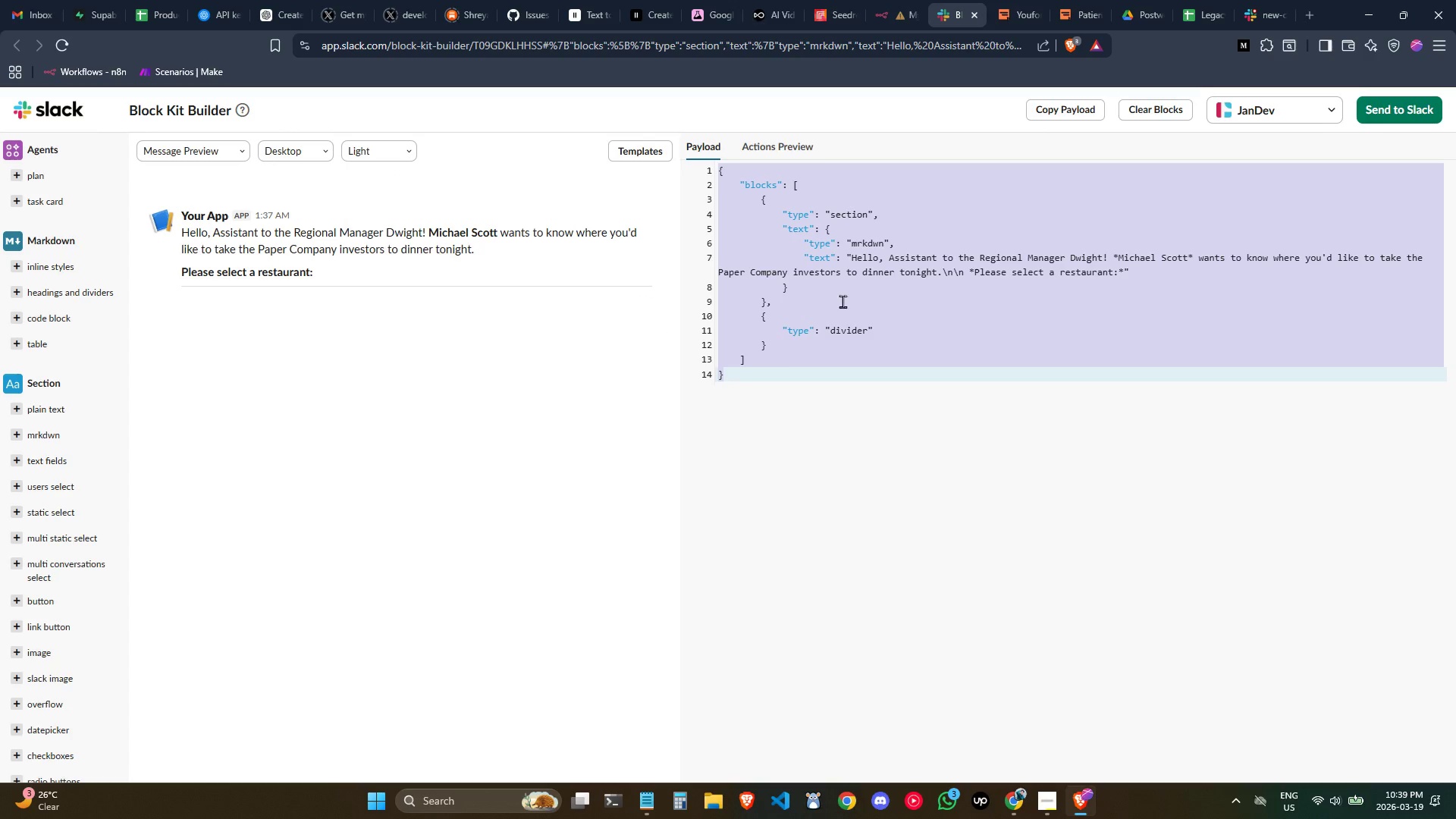 
key(Control+C)
 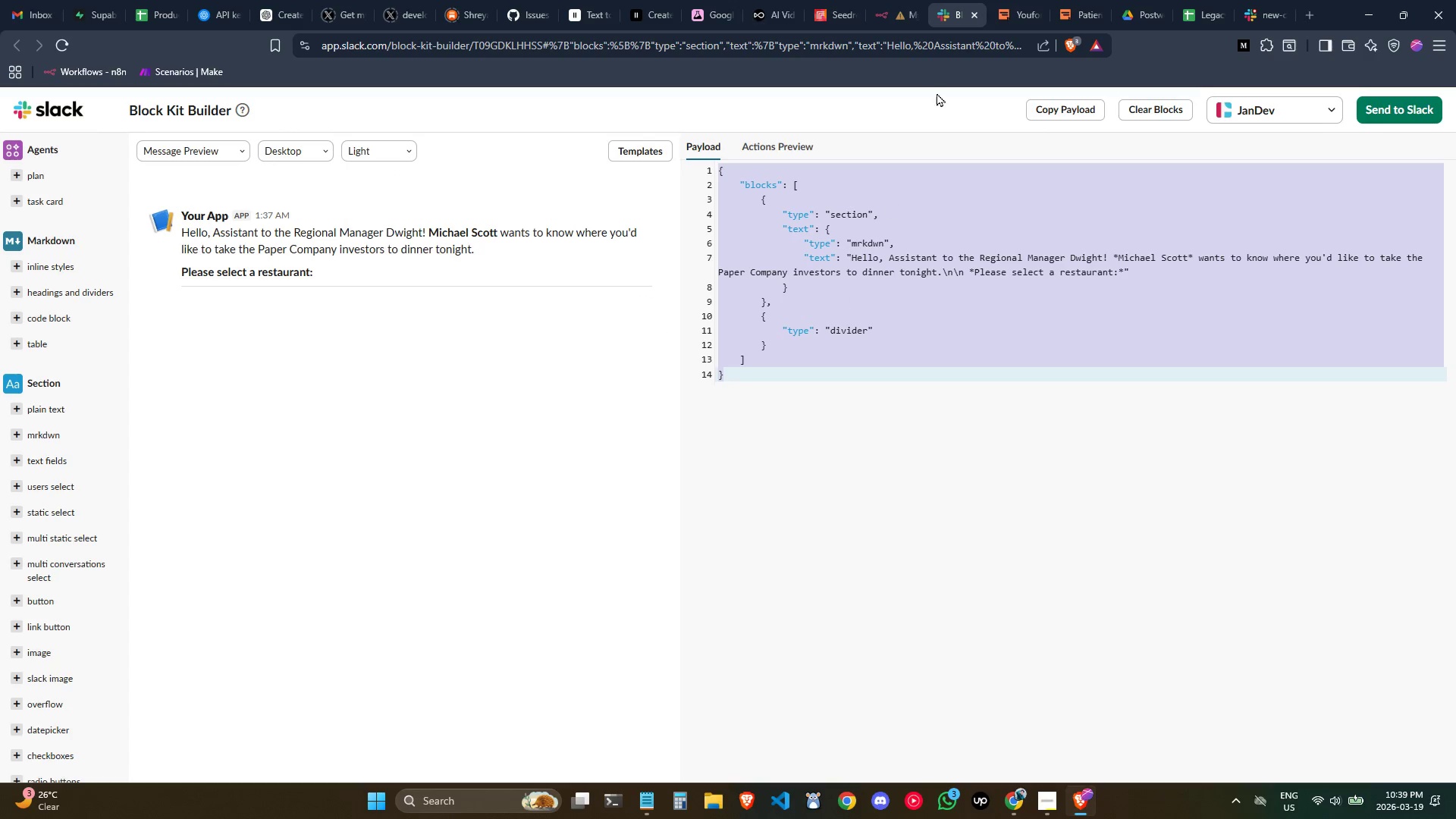 
key(Control+C)
 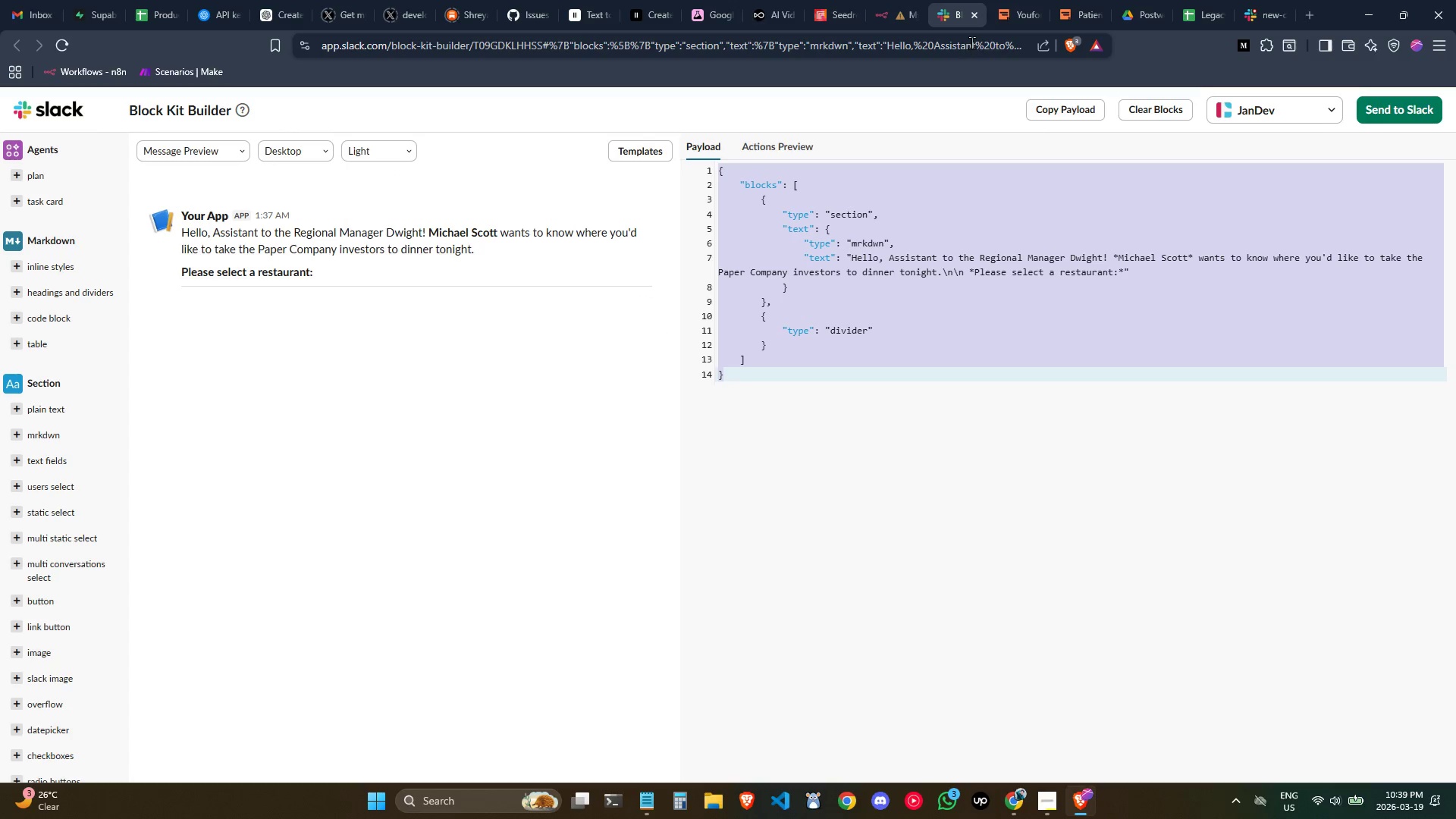 
key(Control+C)
 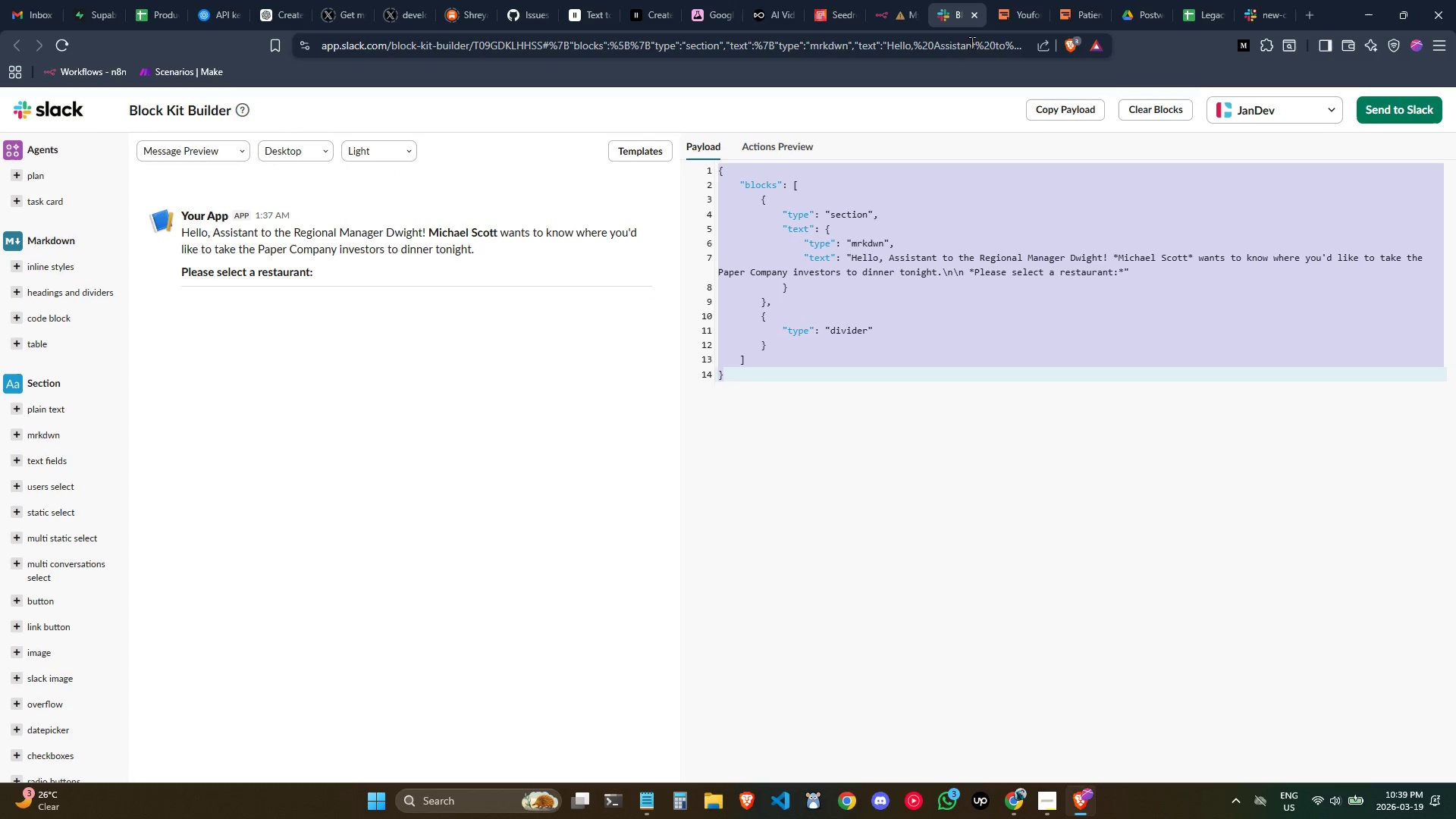 
key(Control+C)
 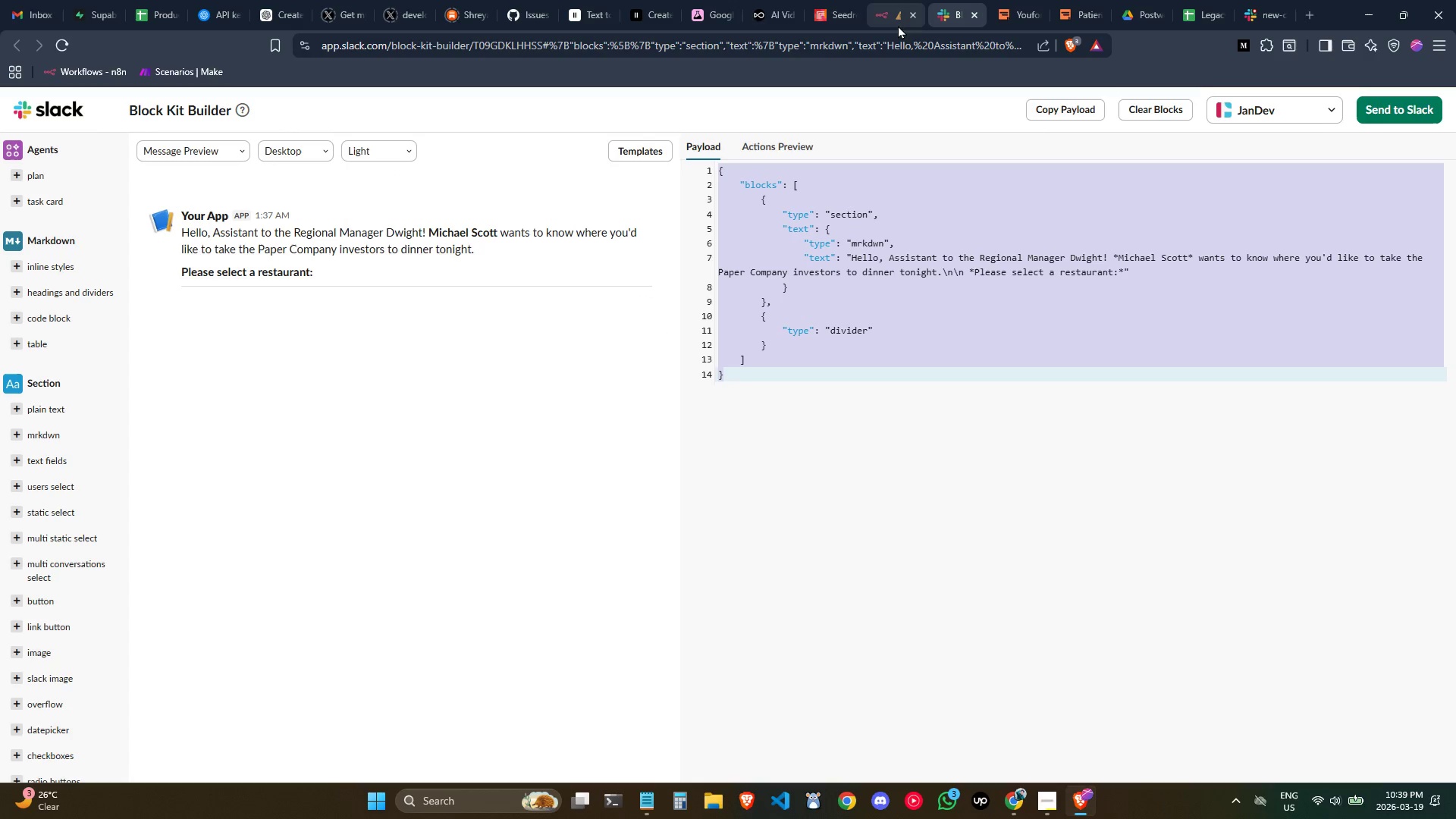 
left_click([898, 25])
 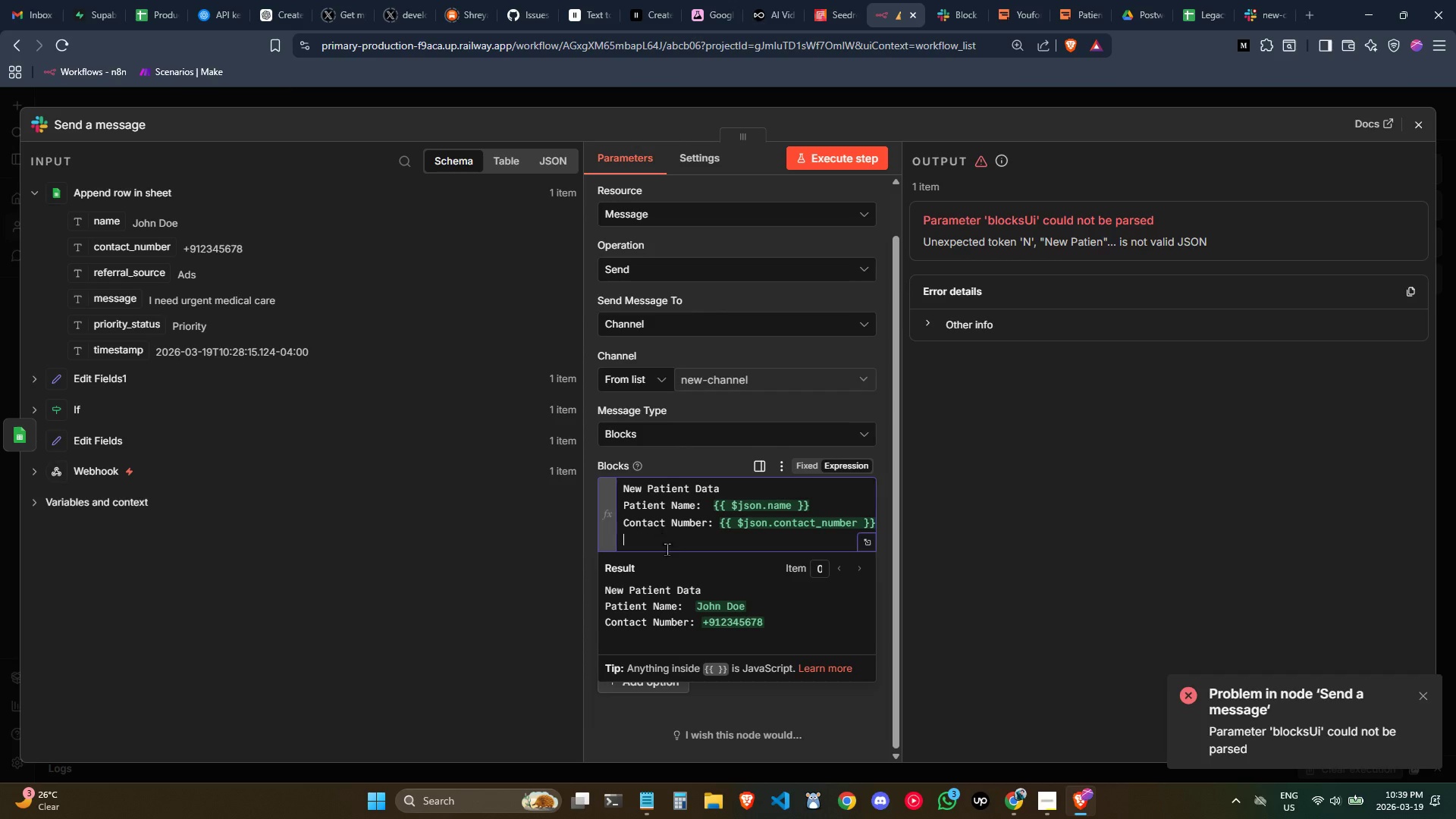 
left_click([704, 537])
 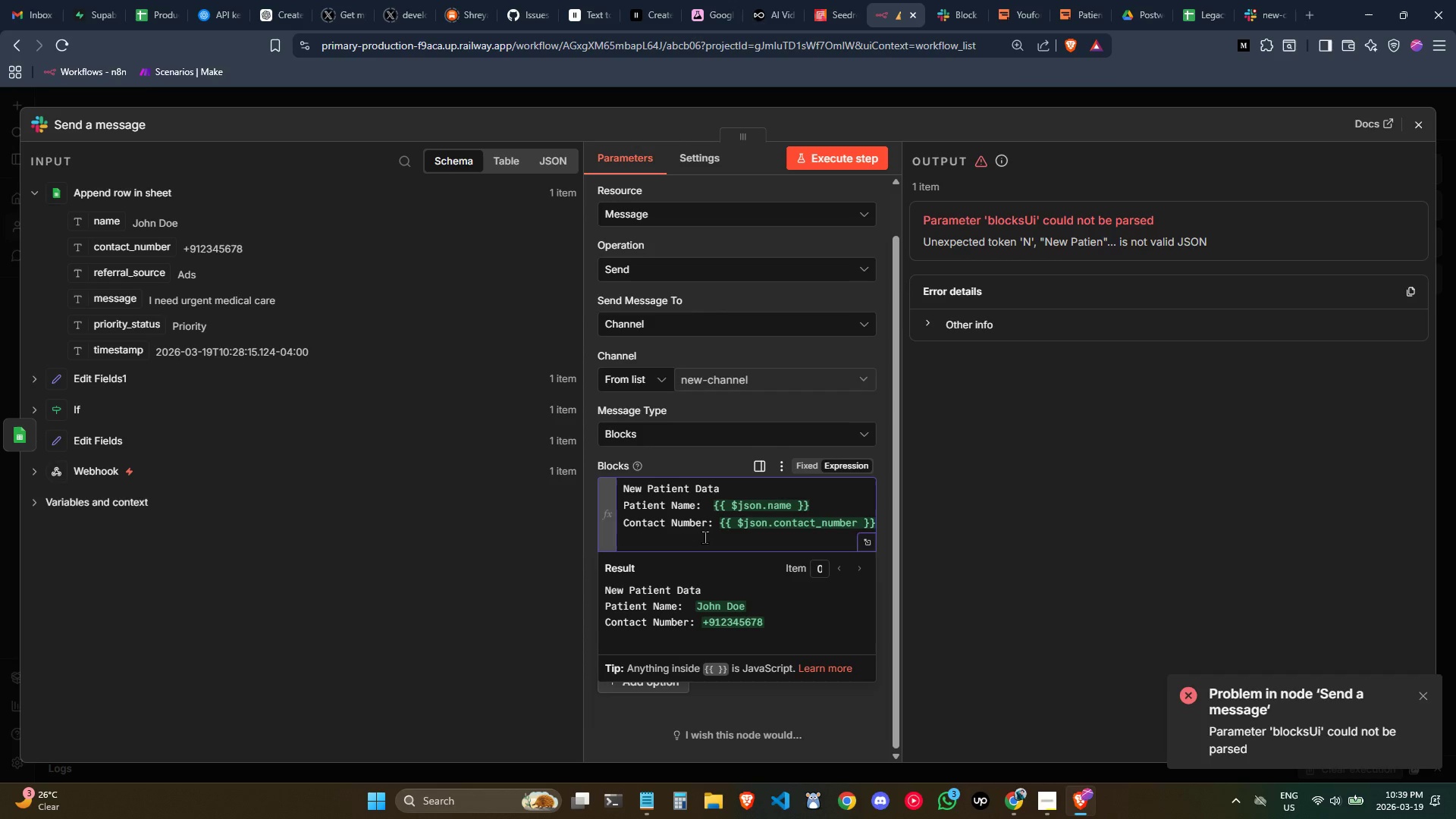 
key(Control+ControlLeft)
 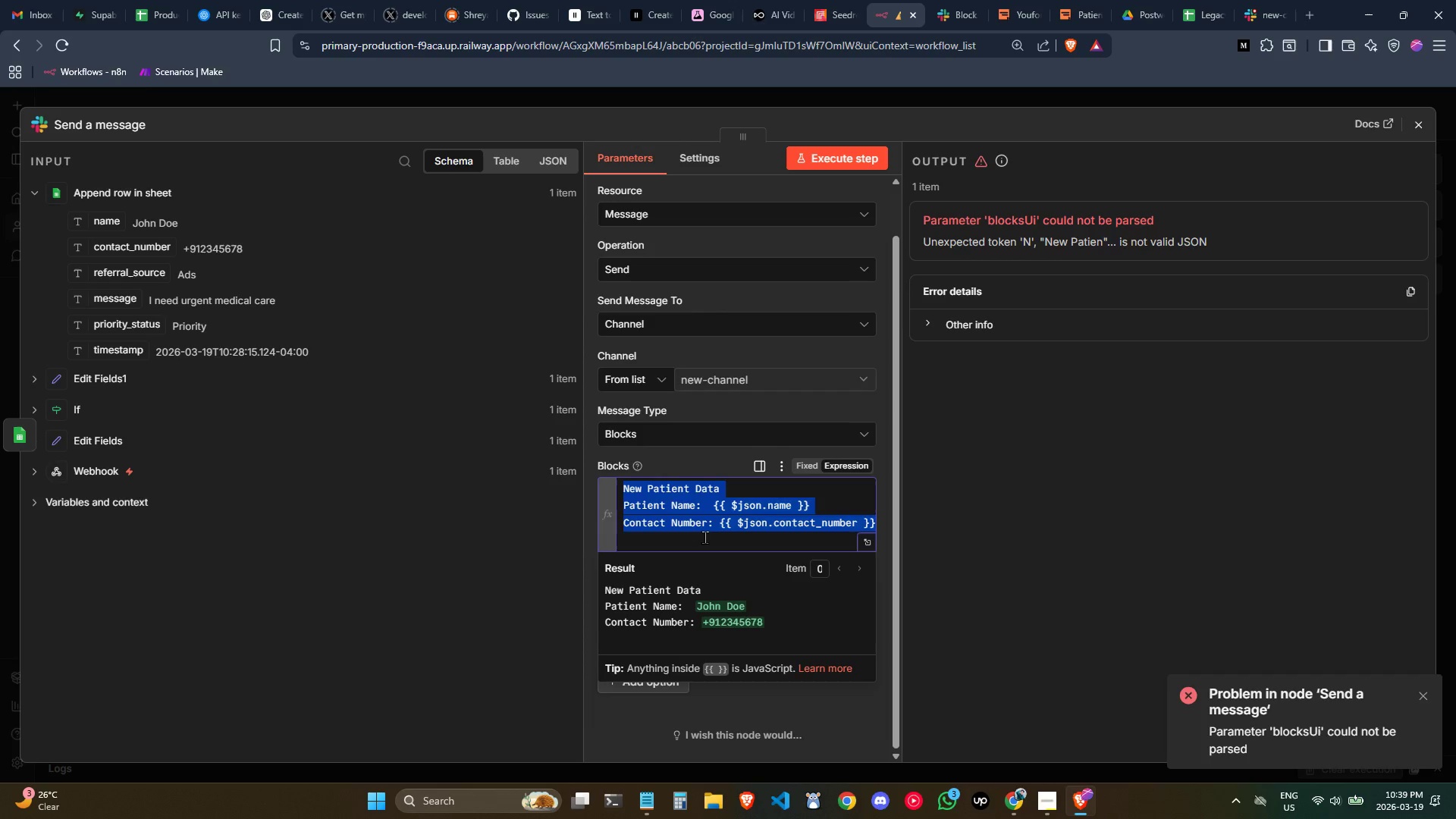 
key(Control+A)
 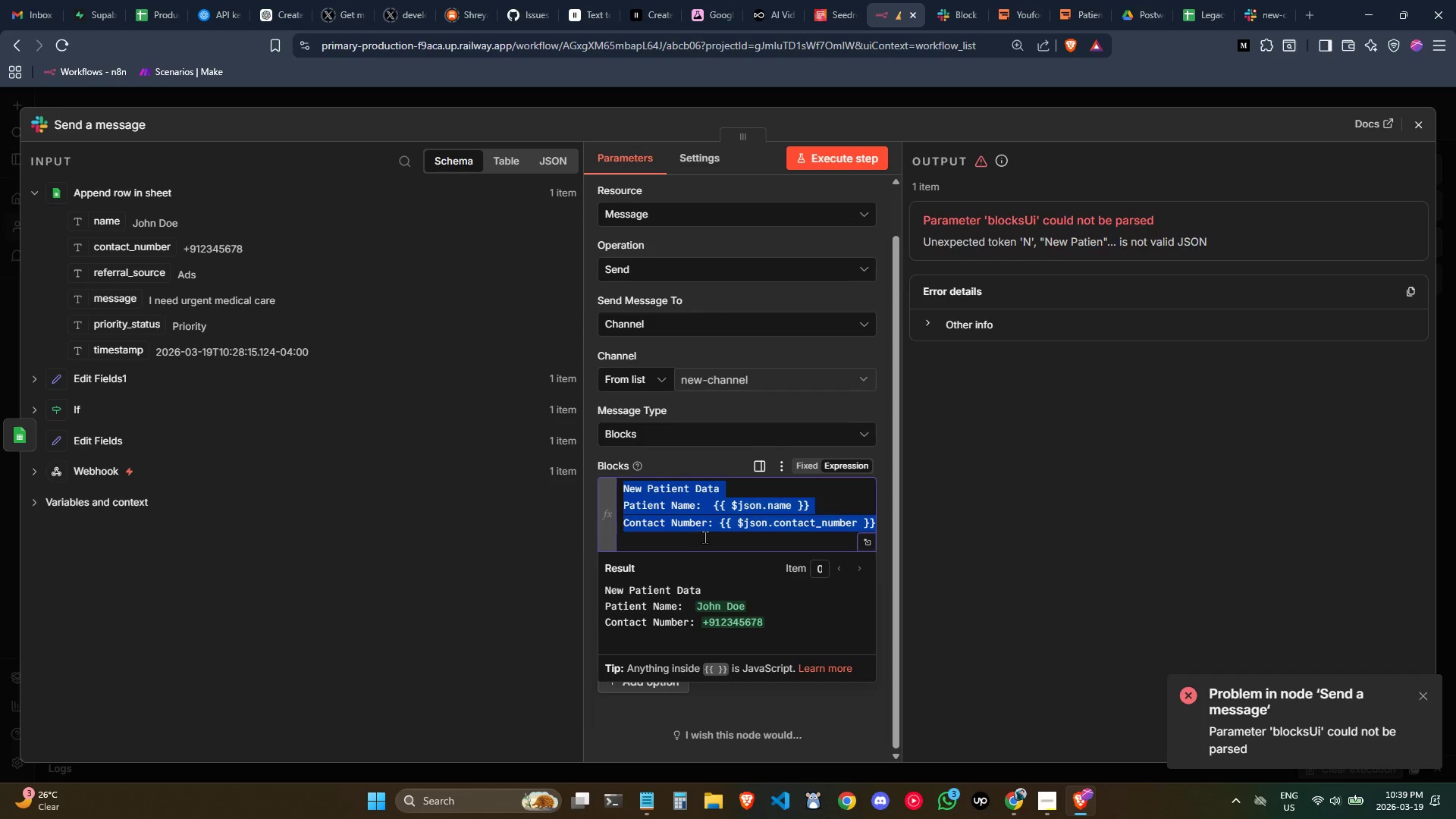 
key(Control+V)
 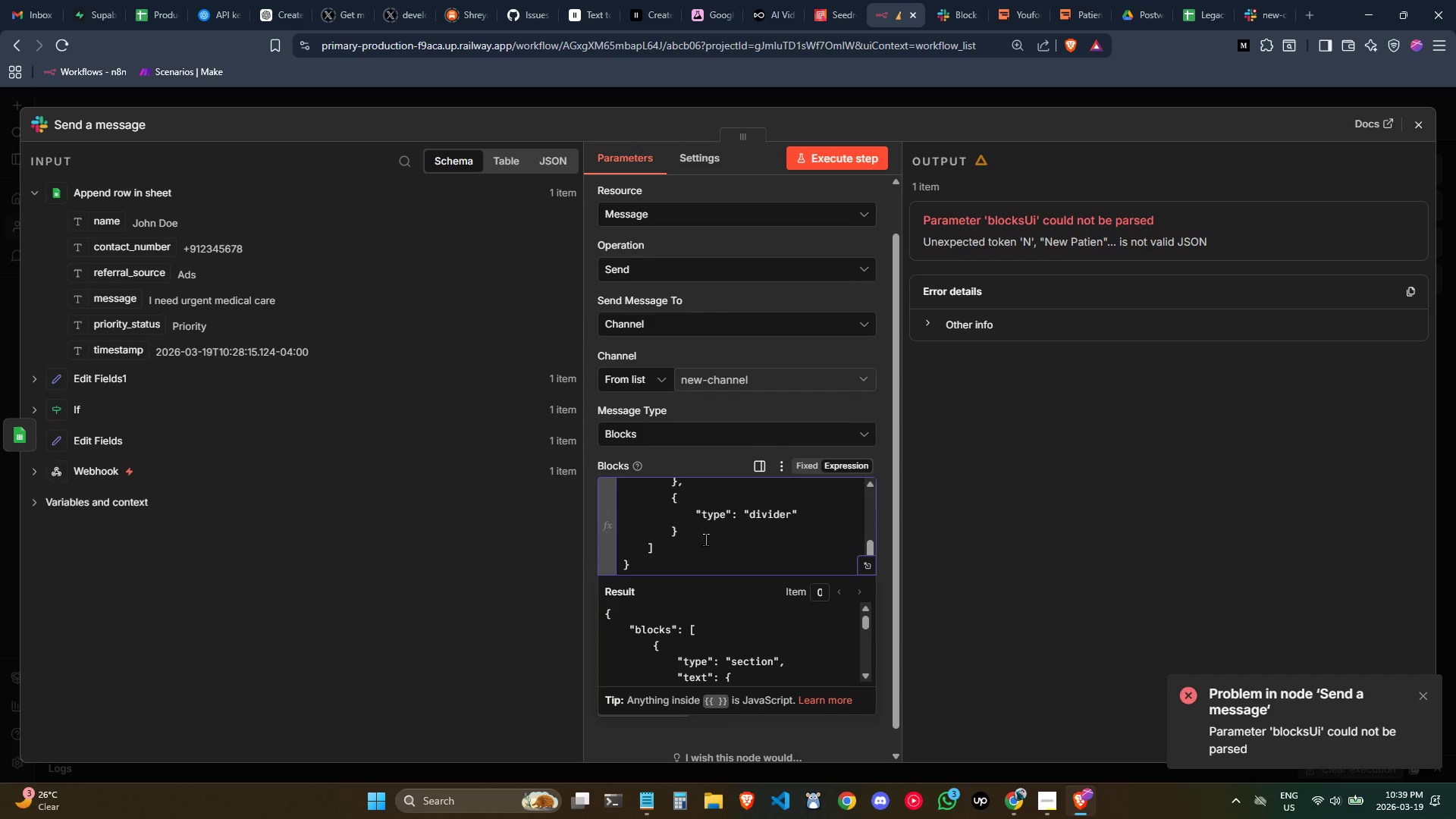 
key(Control+ControlLeft)
 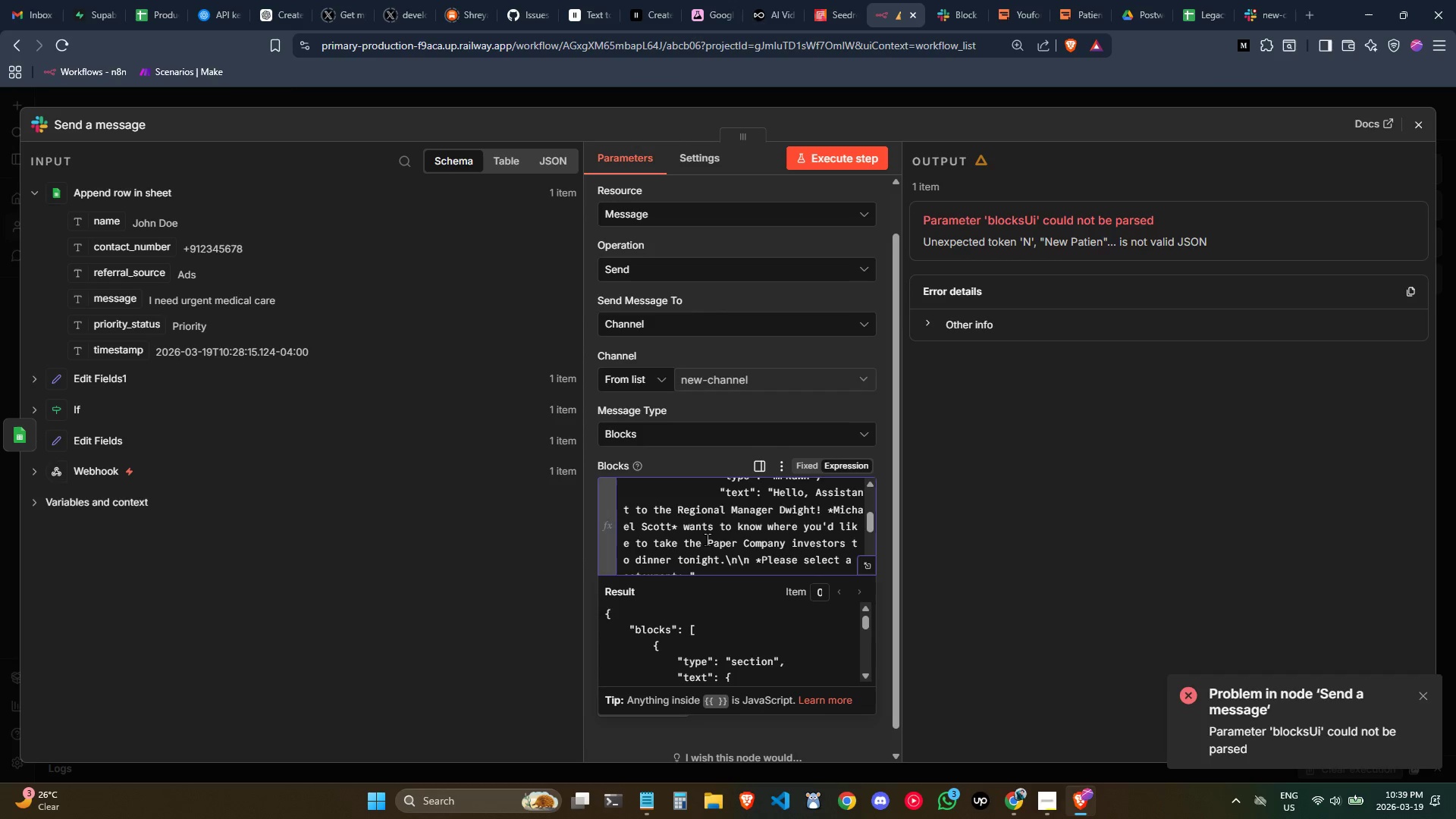 
key(Control+A)
 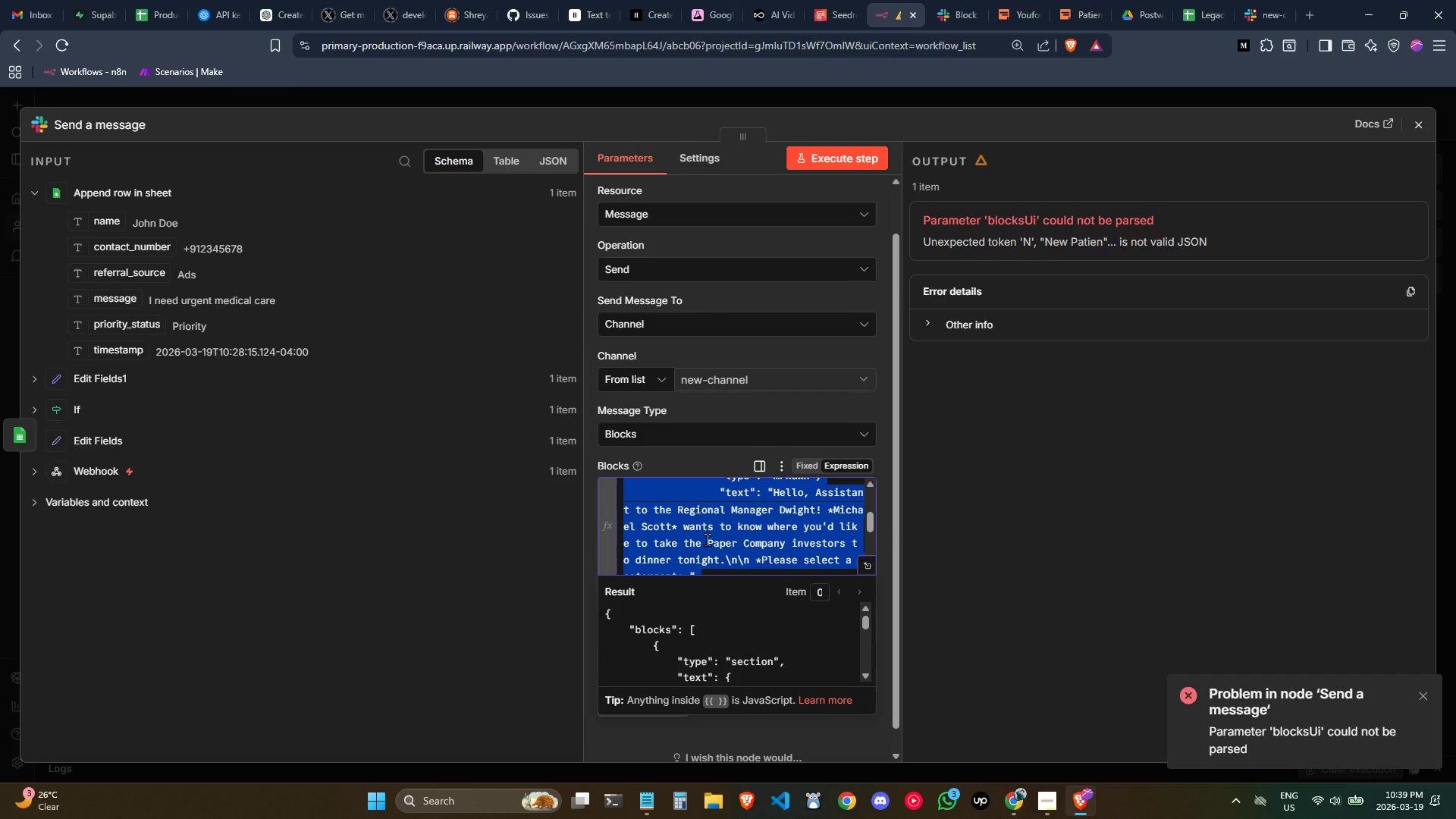 
scroll: coordinate [707, 539], scroll_direction: up, amount: 3.0
 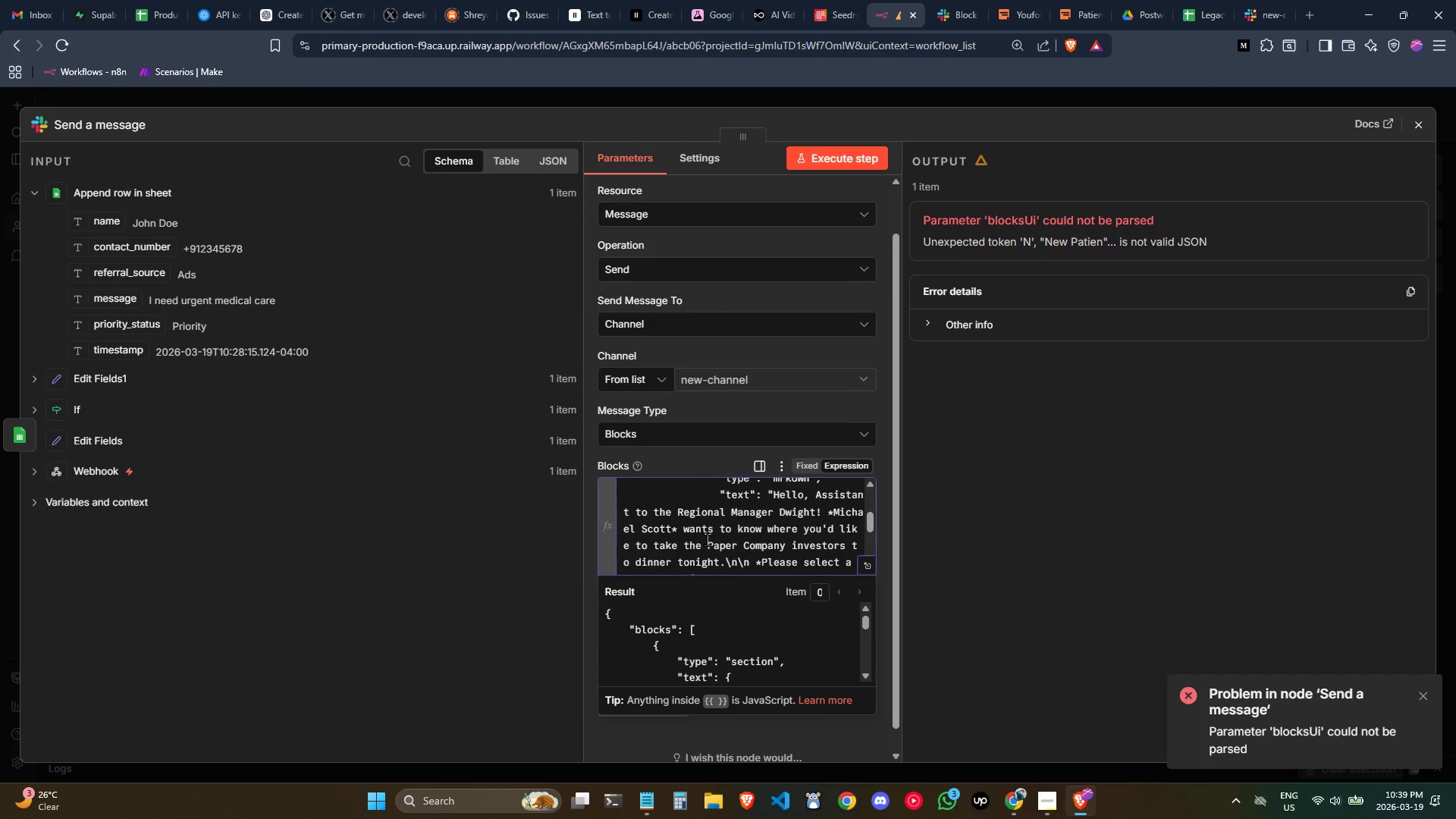 
key(Control+C)
 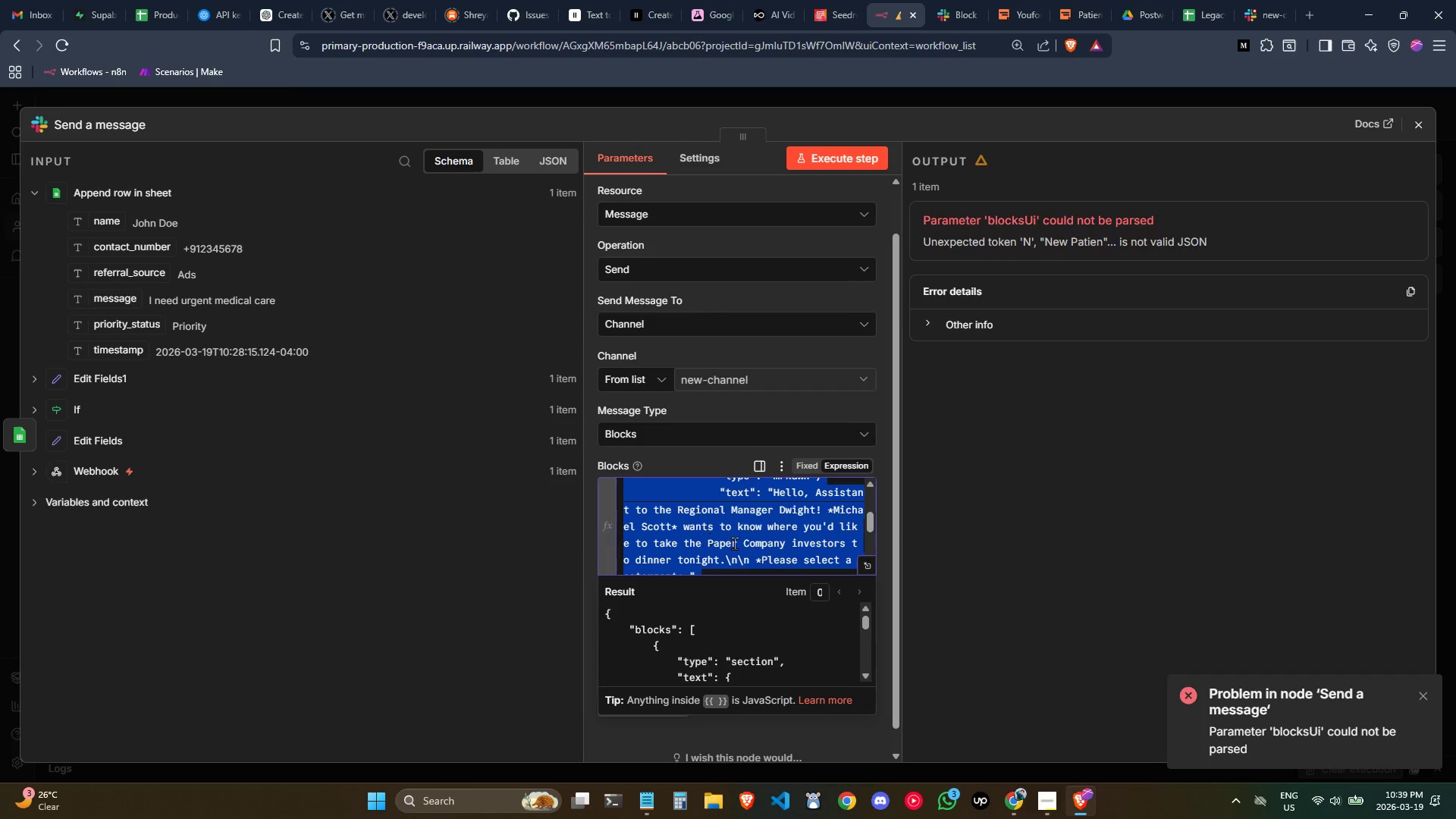 
key(Control+C)
 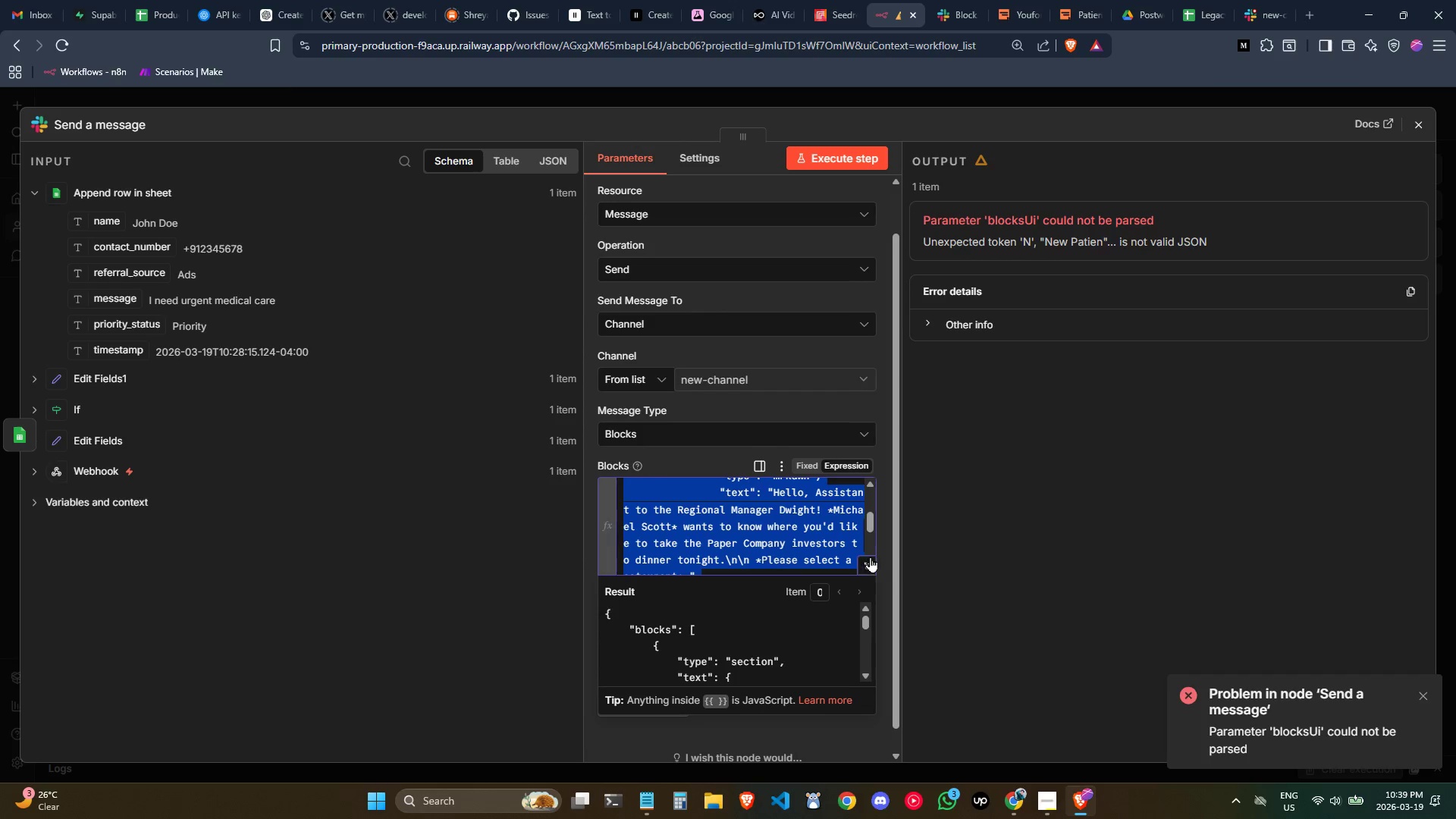 
left_click([856, 569])
 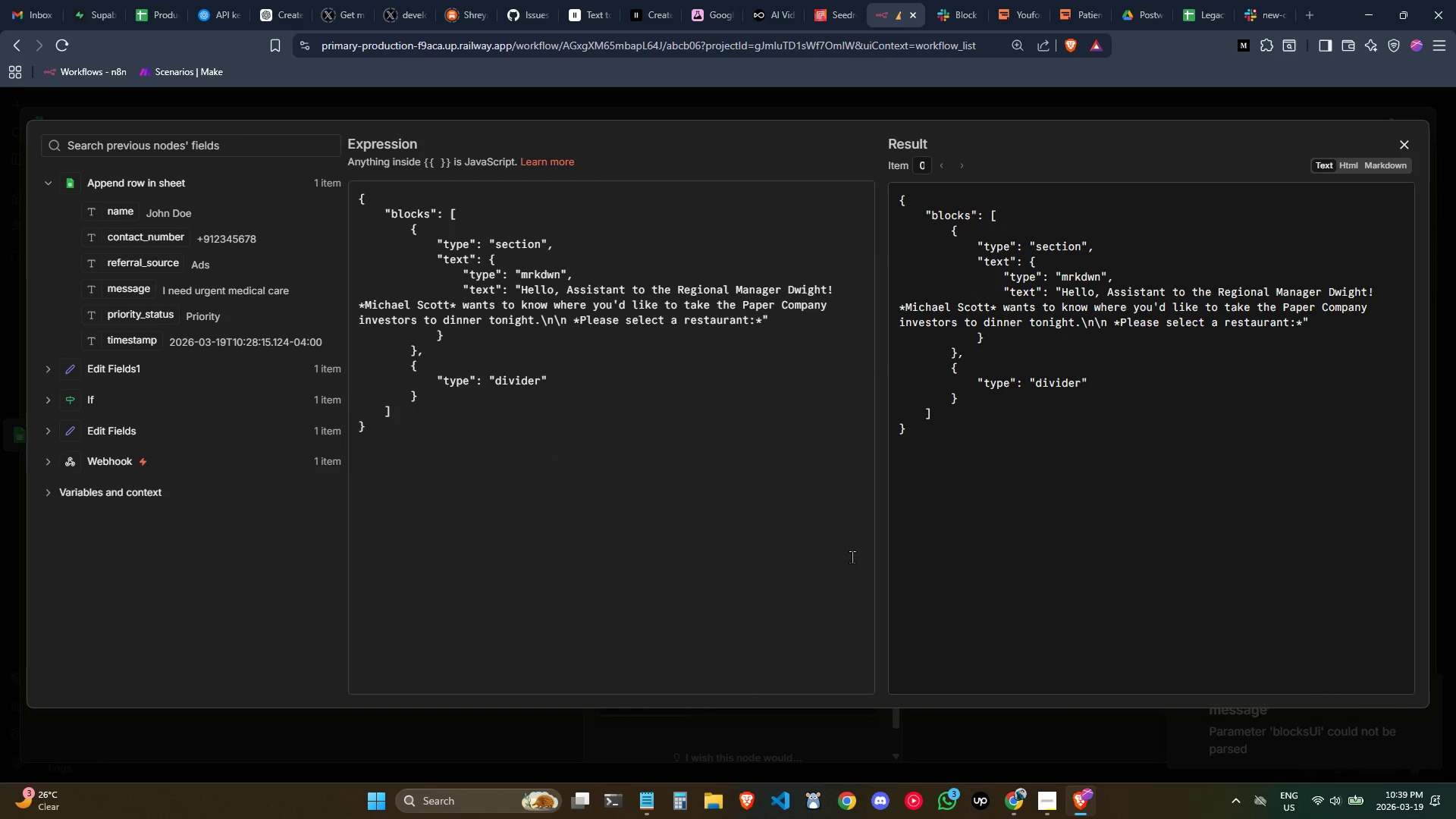 
left_click([569, 430])
 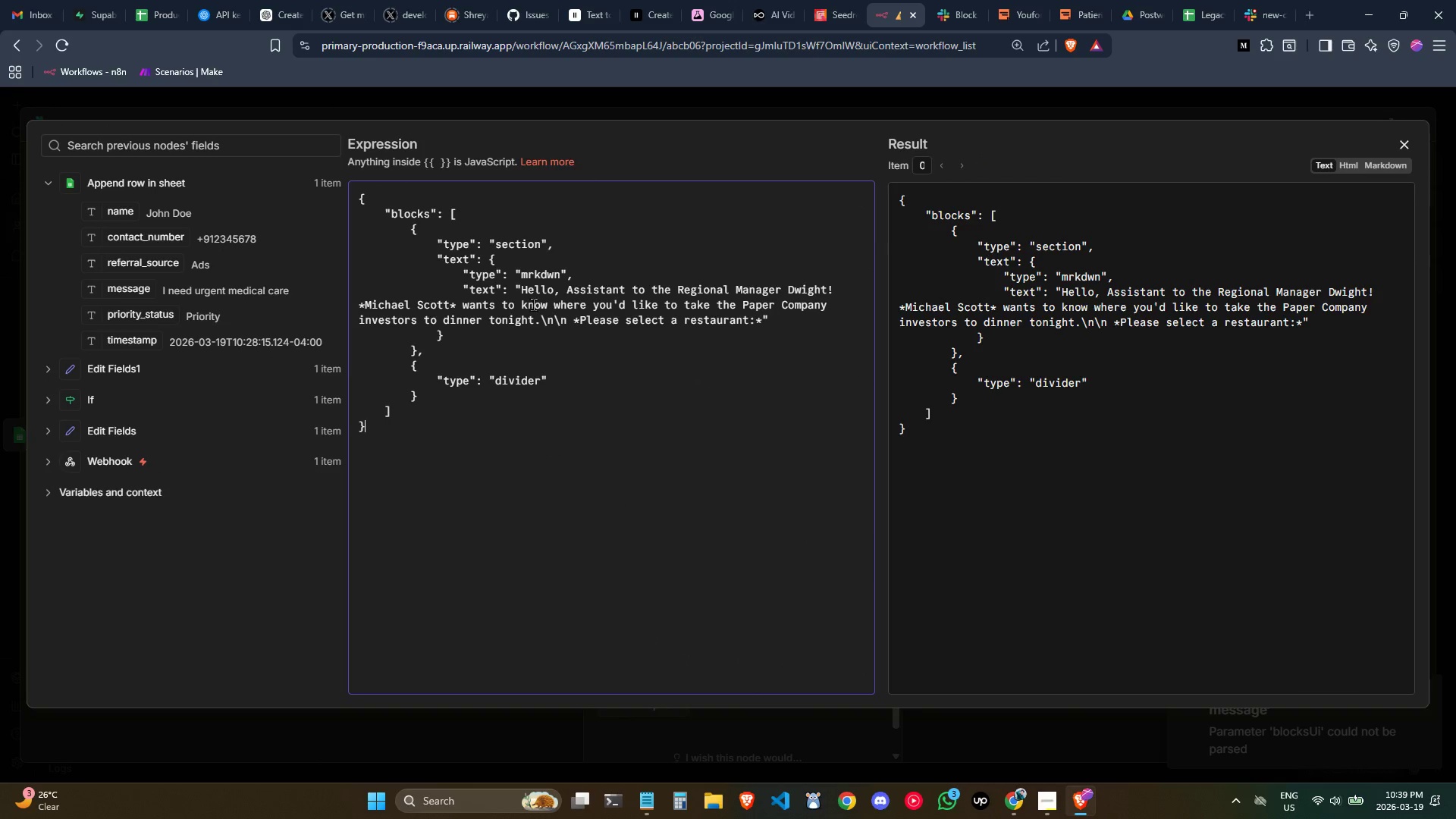 
left_click_drag(start_coordinate=[522, 284], to_coordinate=[526, 284])
 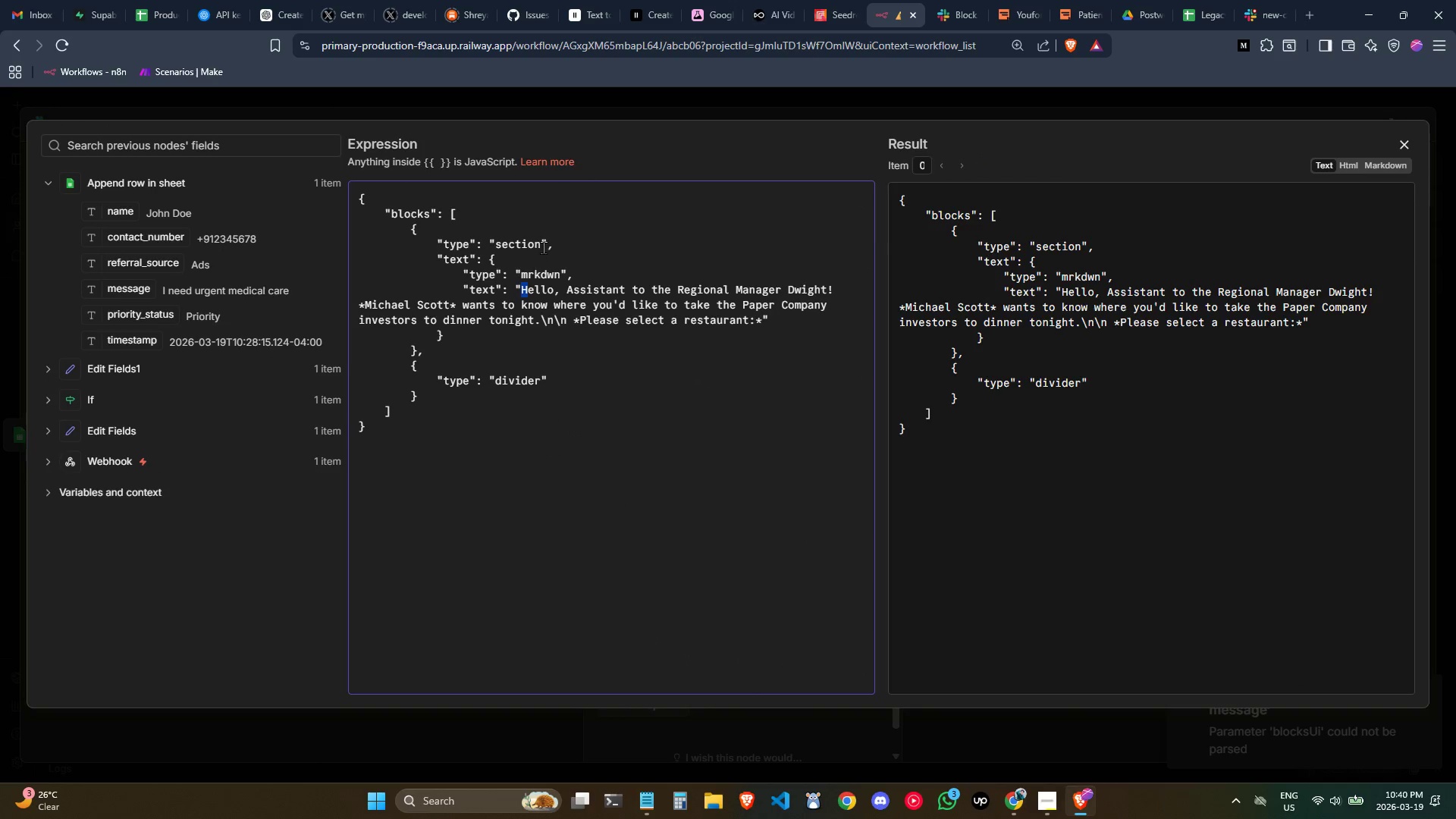 
left_click([543, 247])
 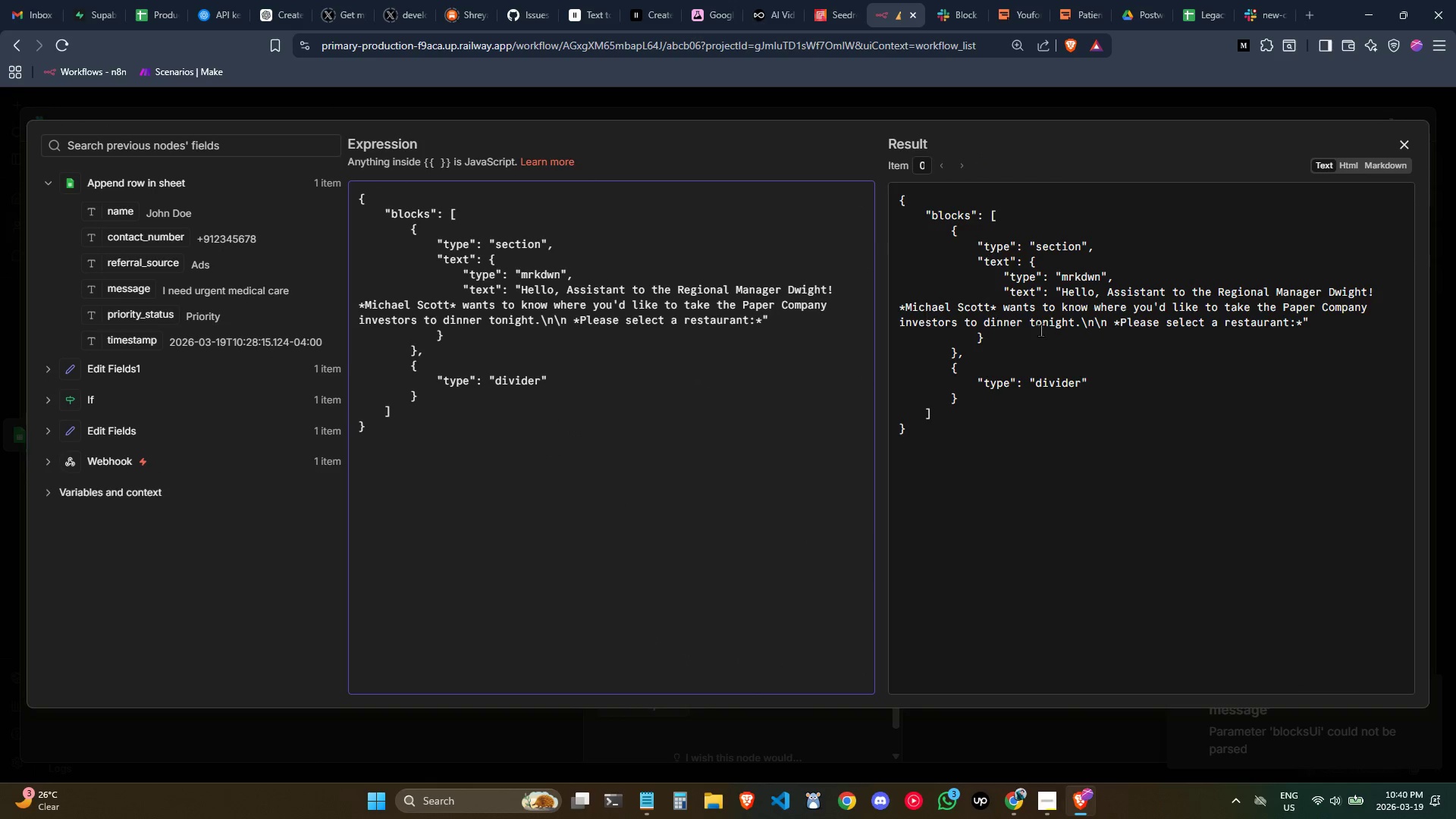 
left_click([1050, 332])
 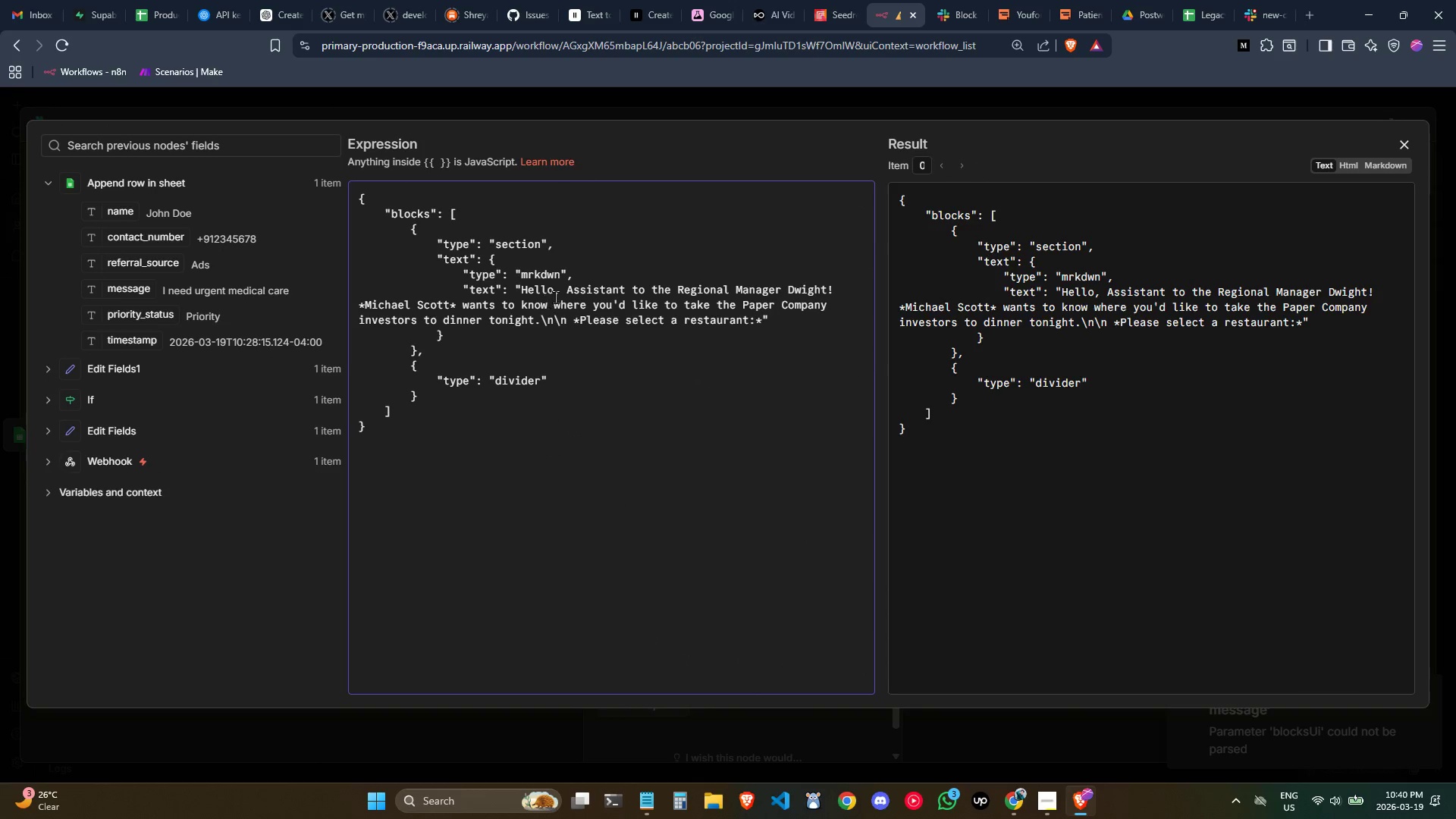 
left_click([569, 292])
 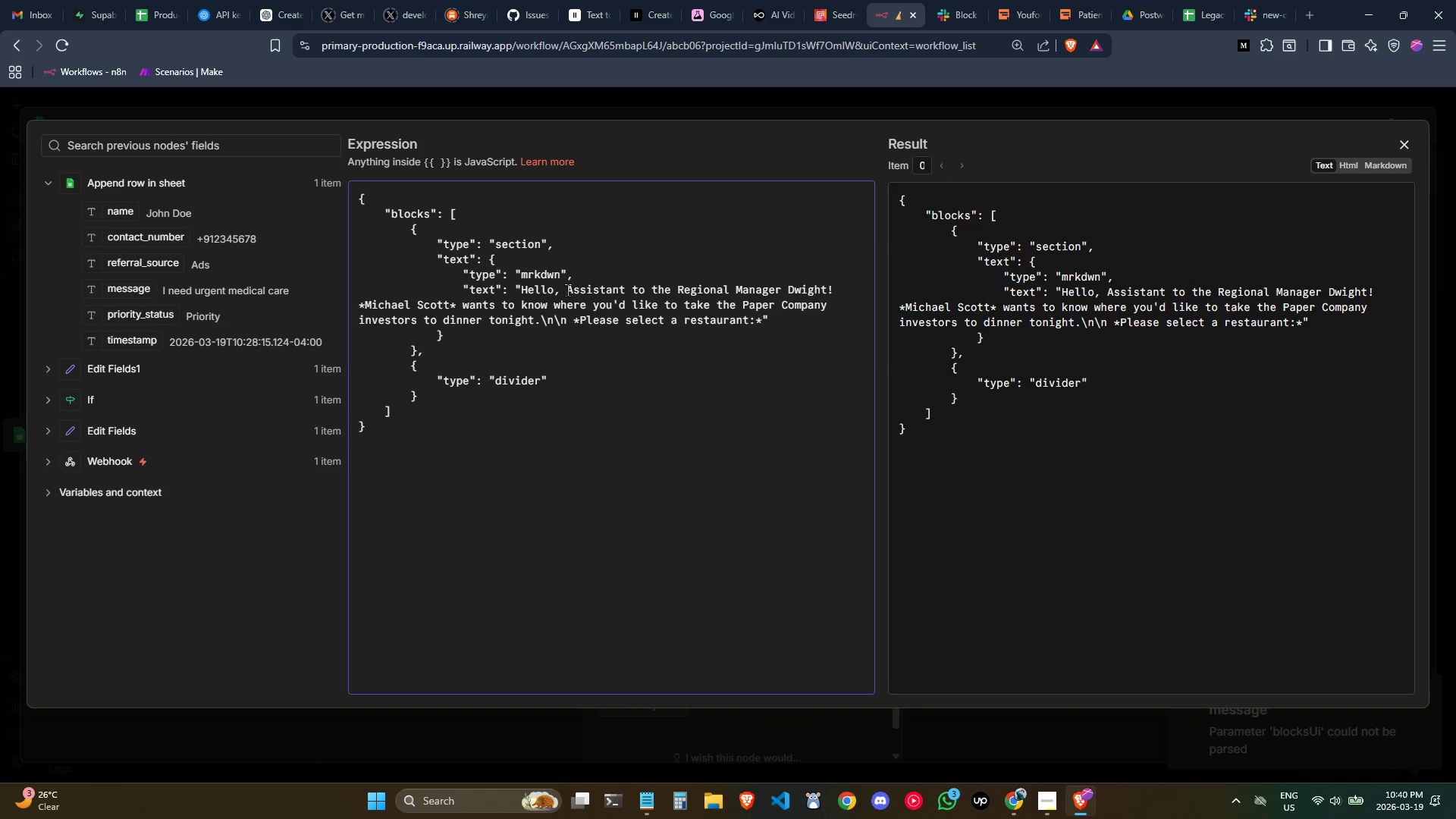 
left_click_drag(start_coordinate=[567, 290], to_coordinate=[535, 320])
 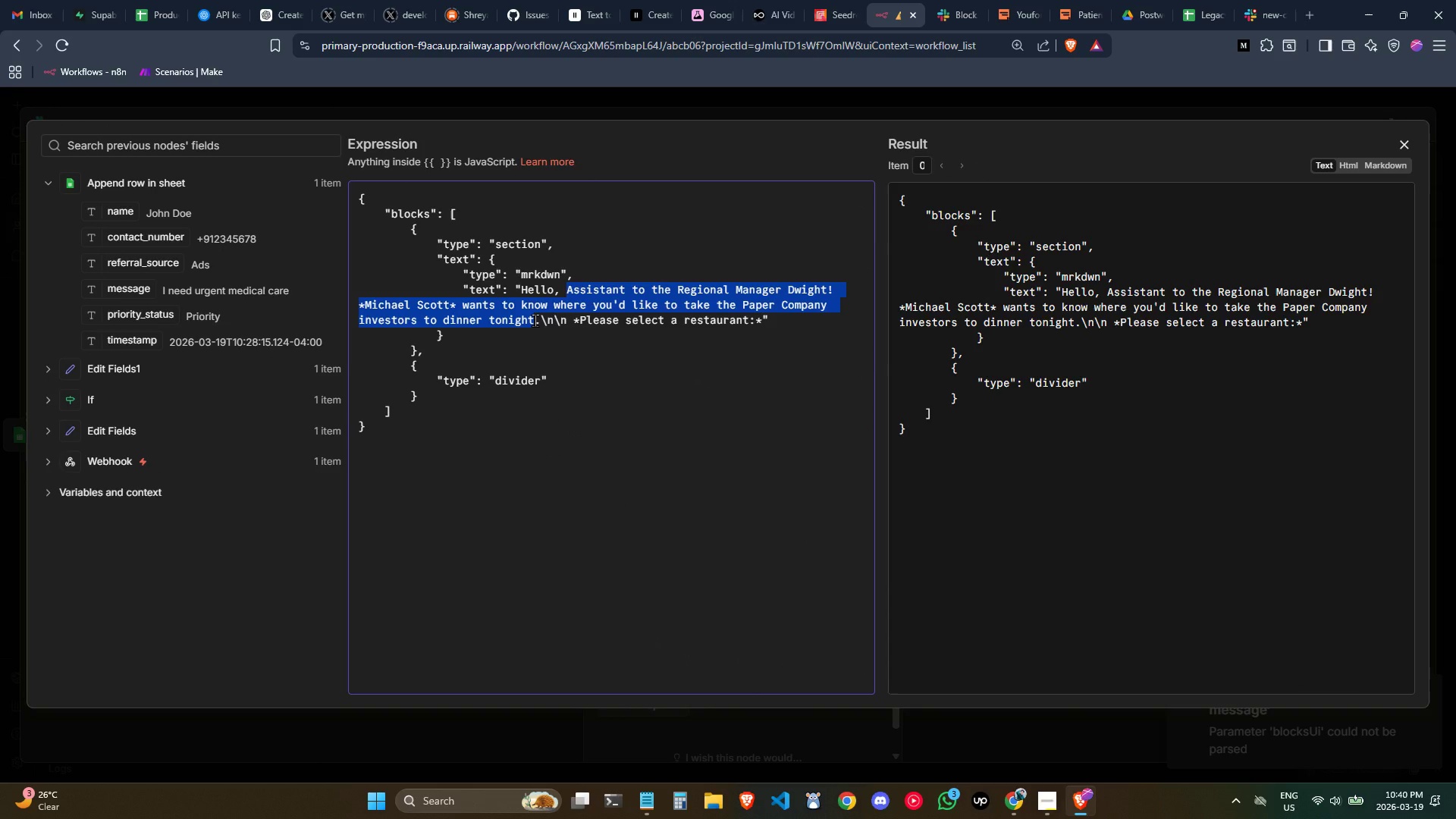 
key(Control+ControlLeft)
 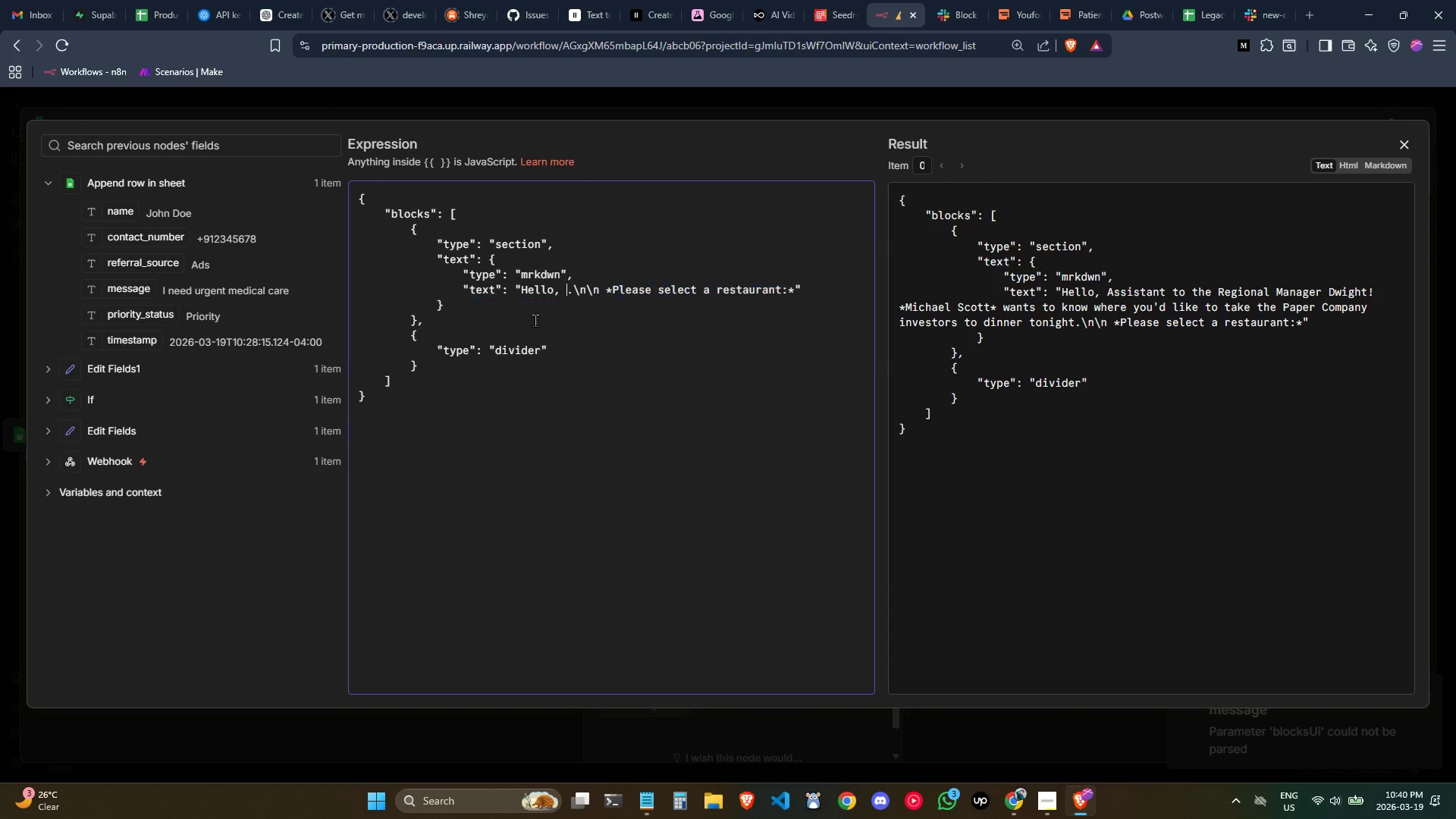 
key(Backspace)
 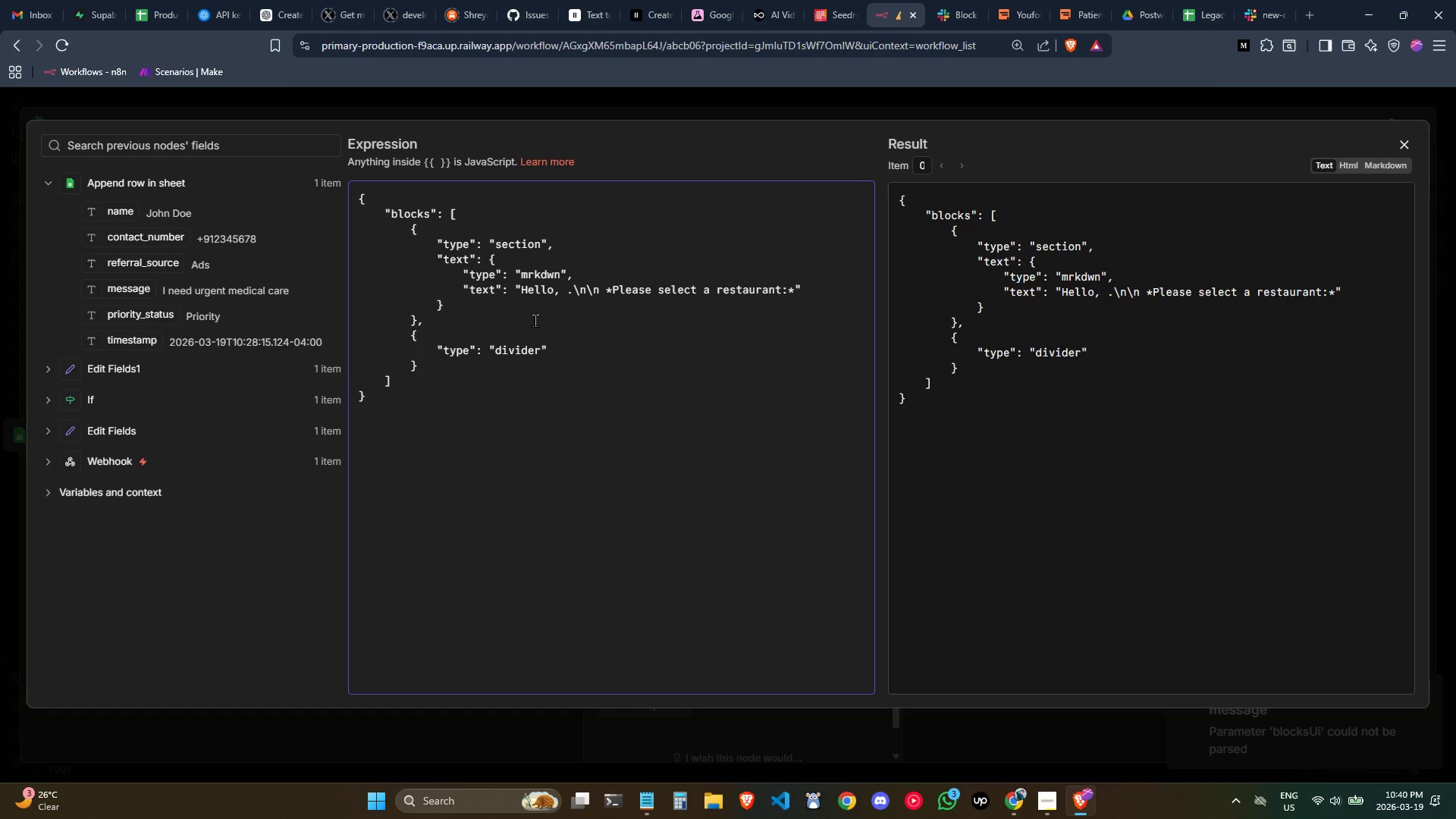 
key(Alt+AltLeft)
 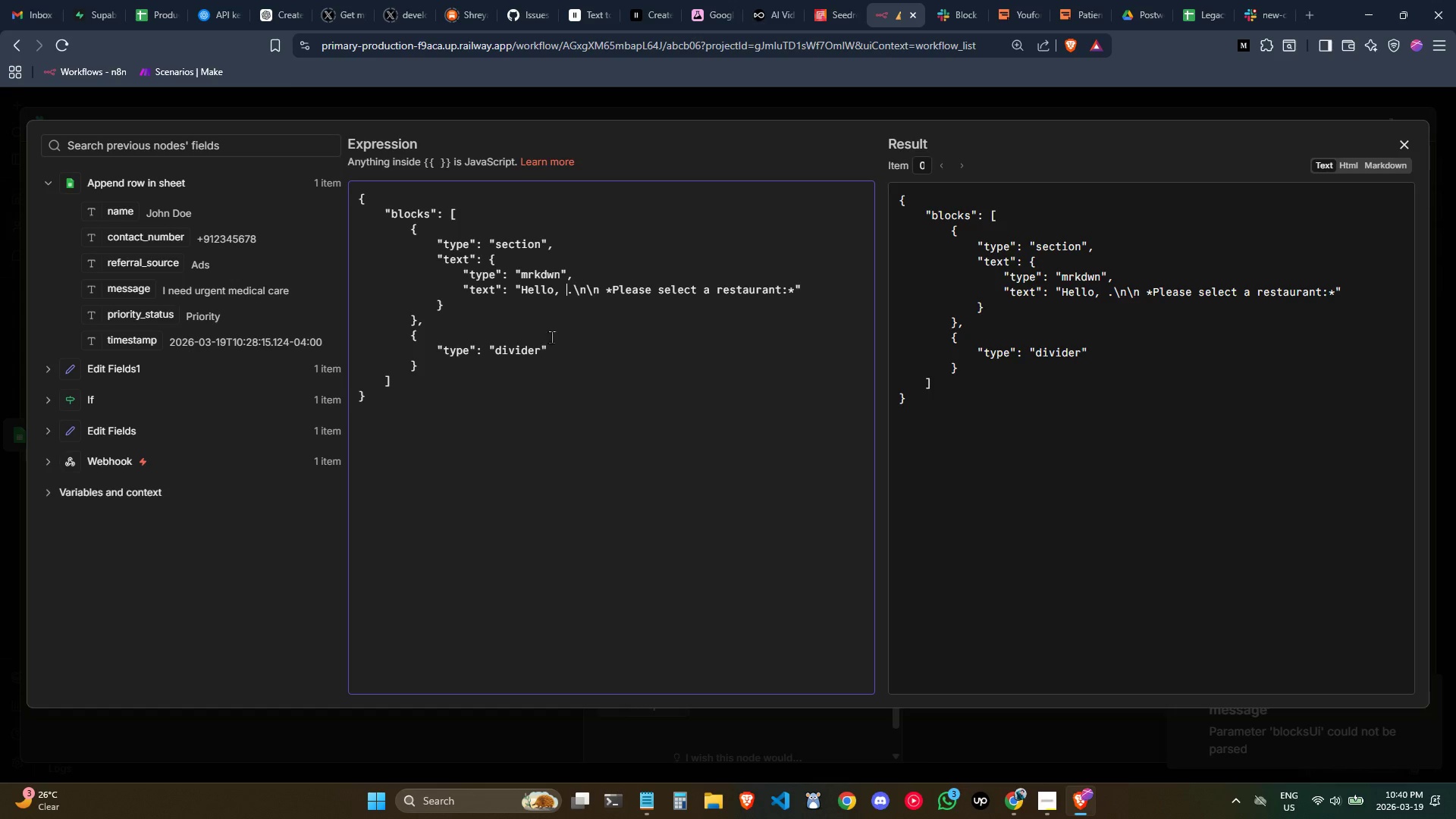 
key(Alt+Tab)
 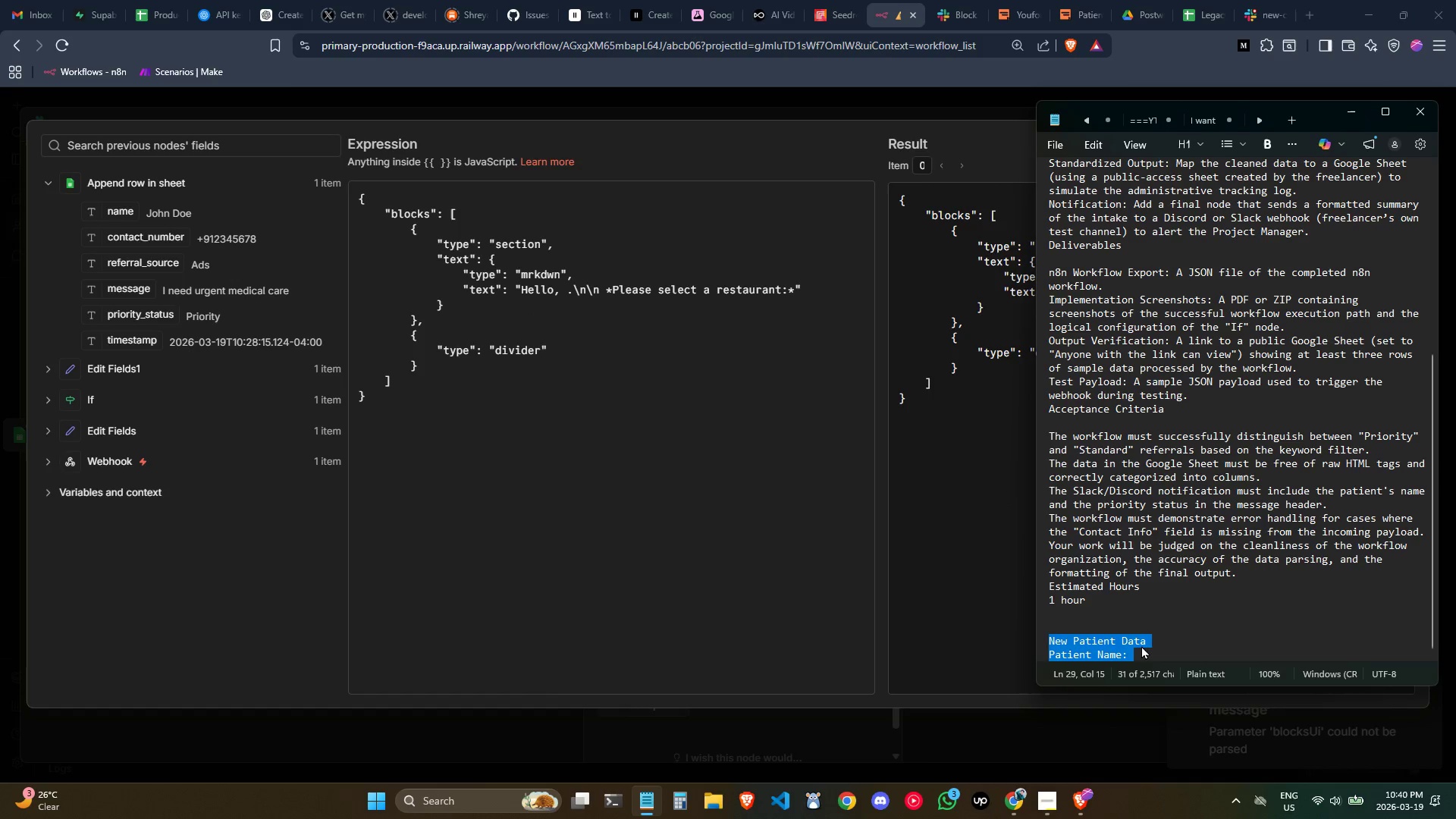 
left_click([1138, 652])
 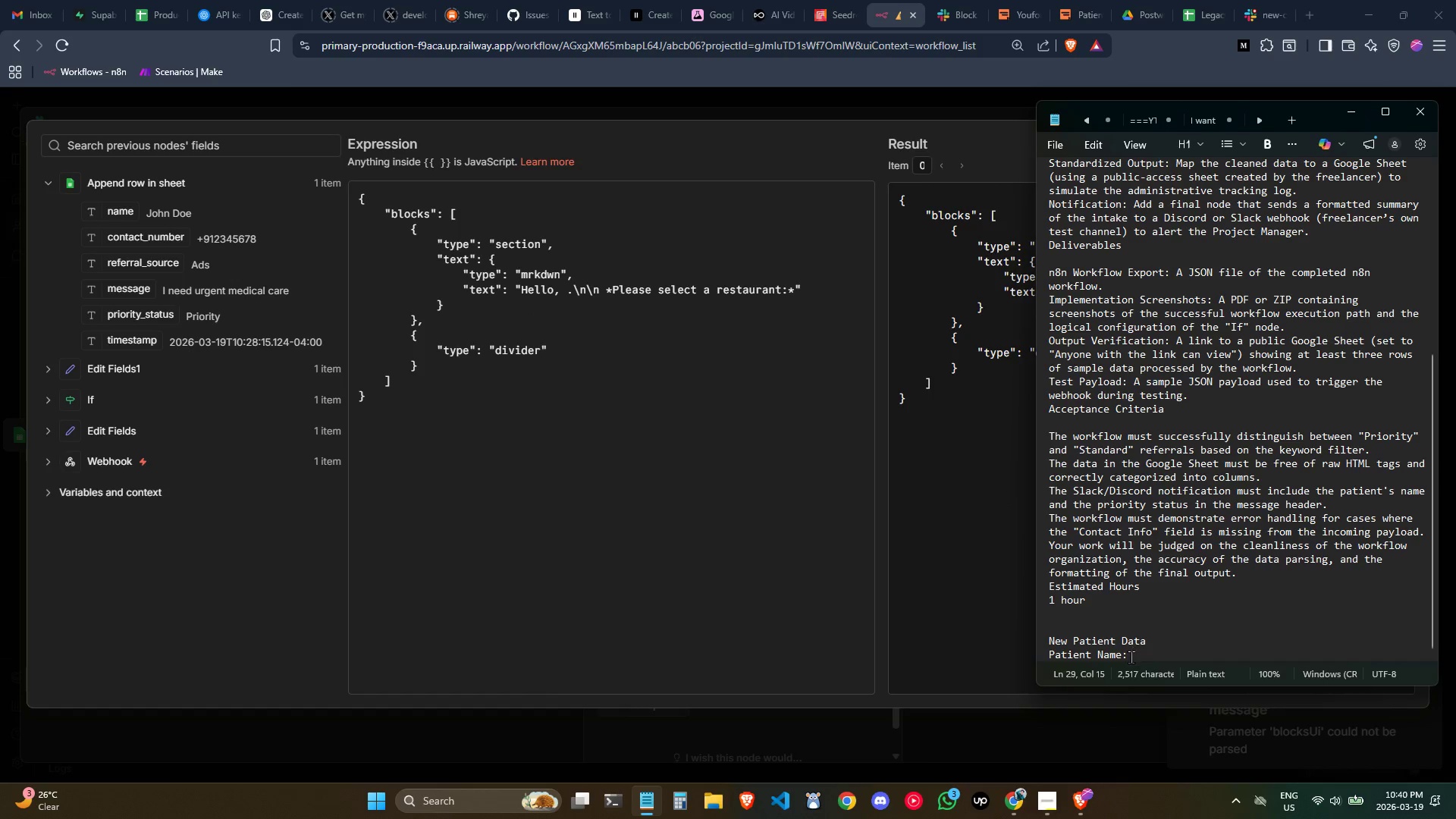 
left_click_drag(start_coordinate=[1131, 657], to_coordinate=[1041, 641])
 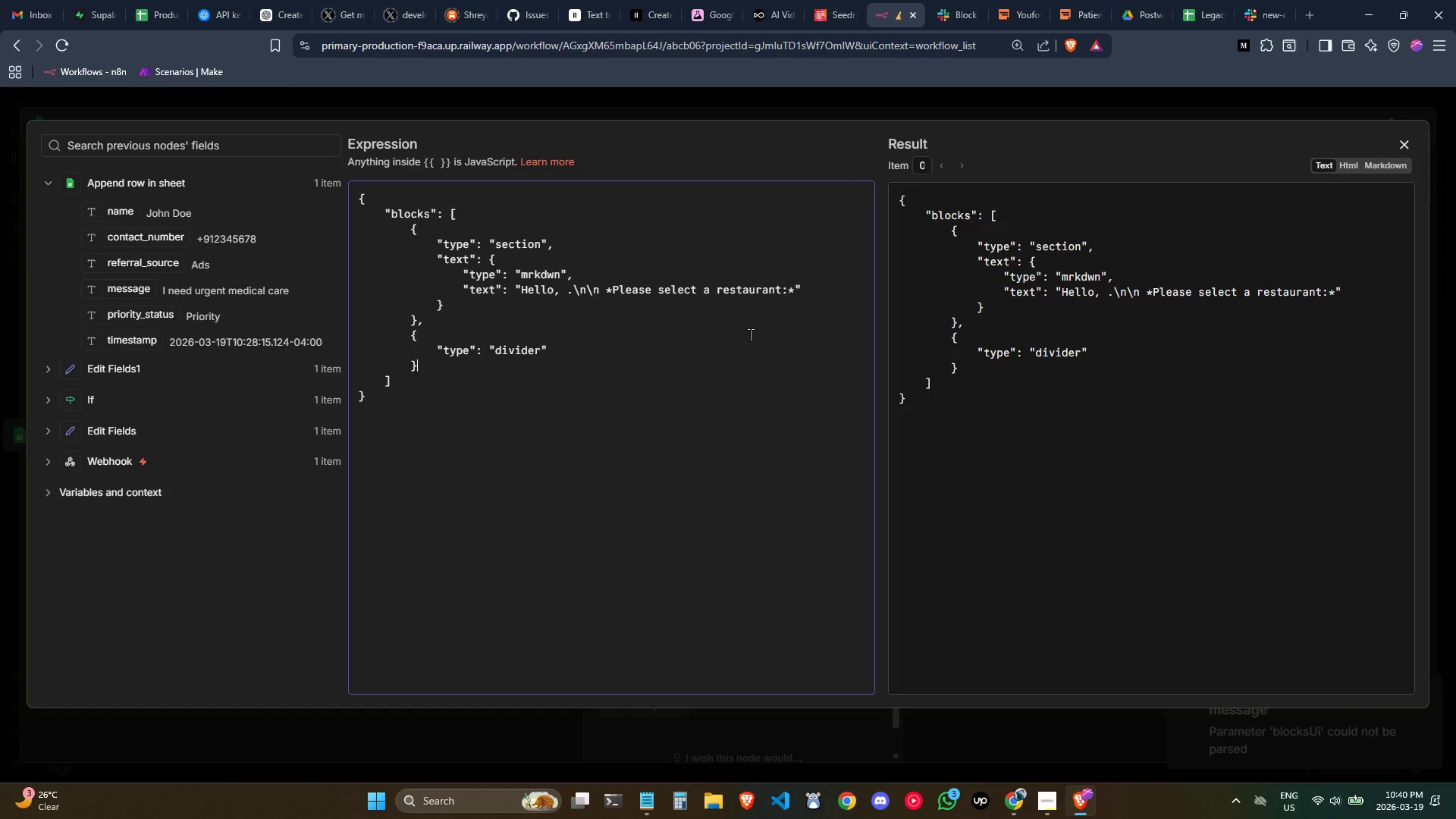 
key(Control+Z)
 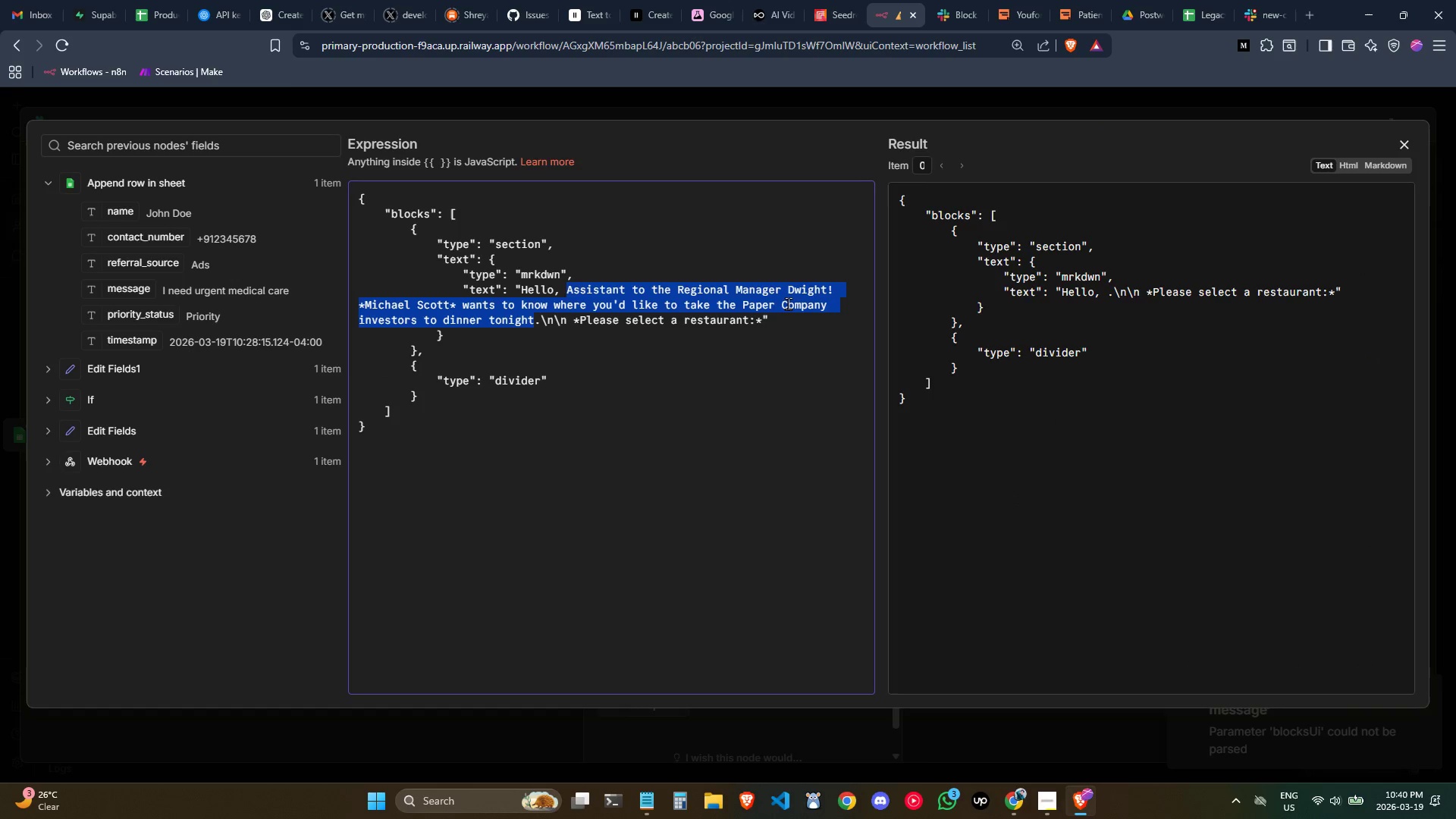 
key(Control+Z)
 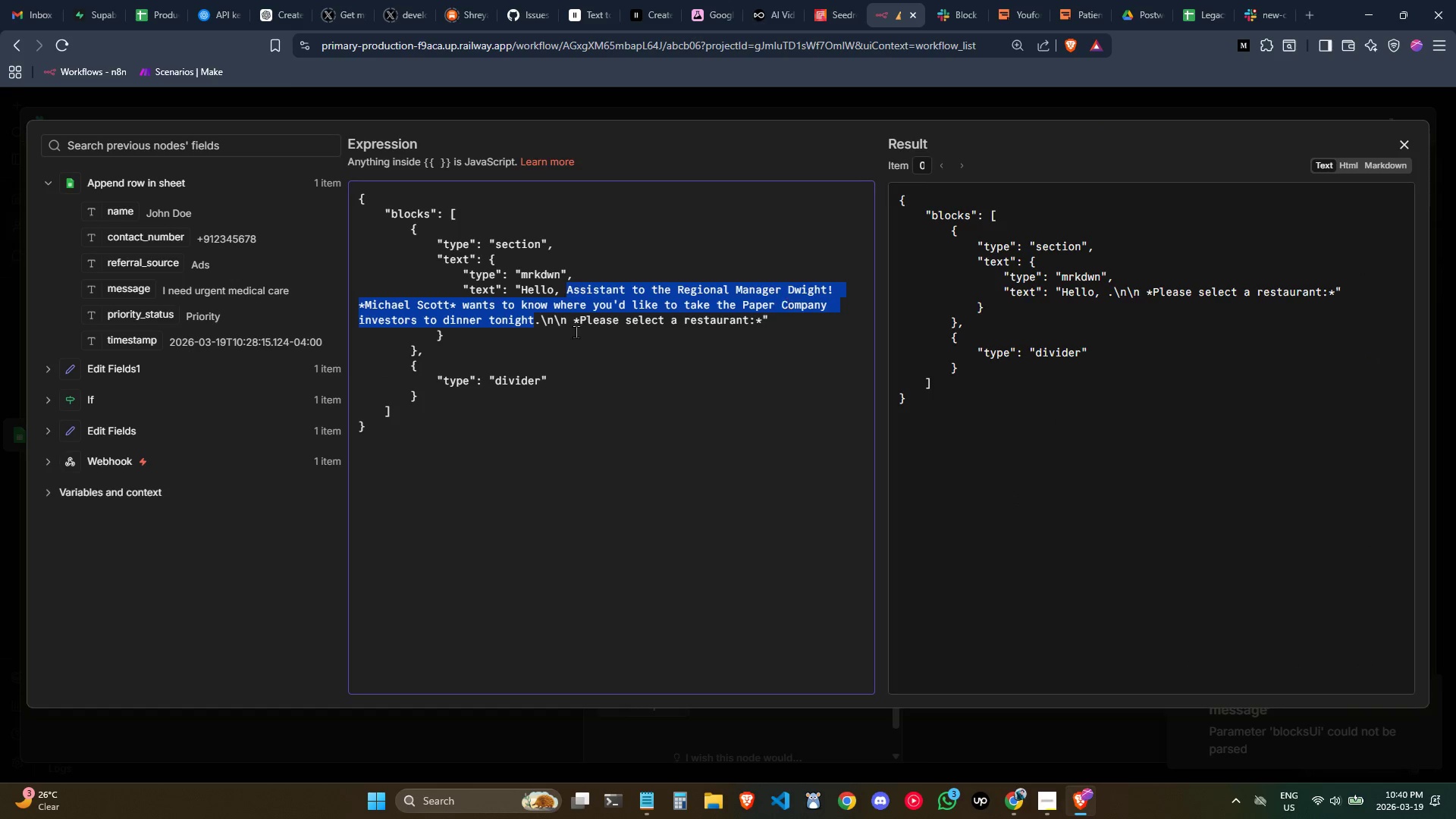 
key(Control+Z)
 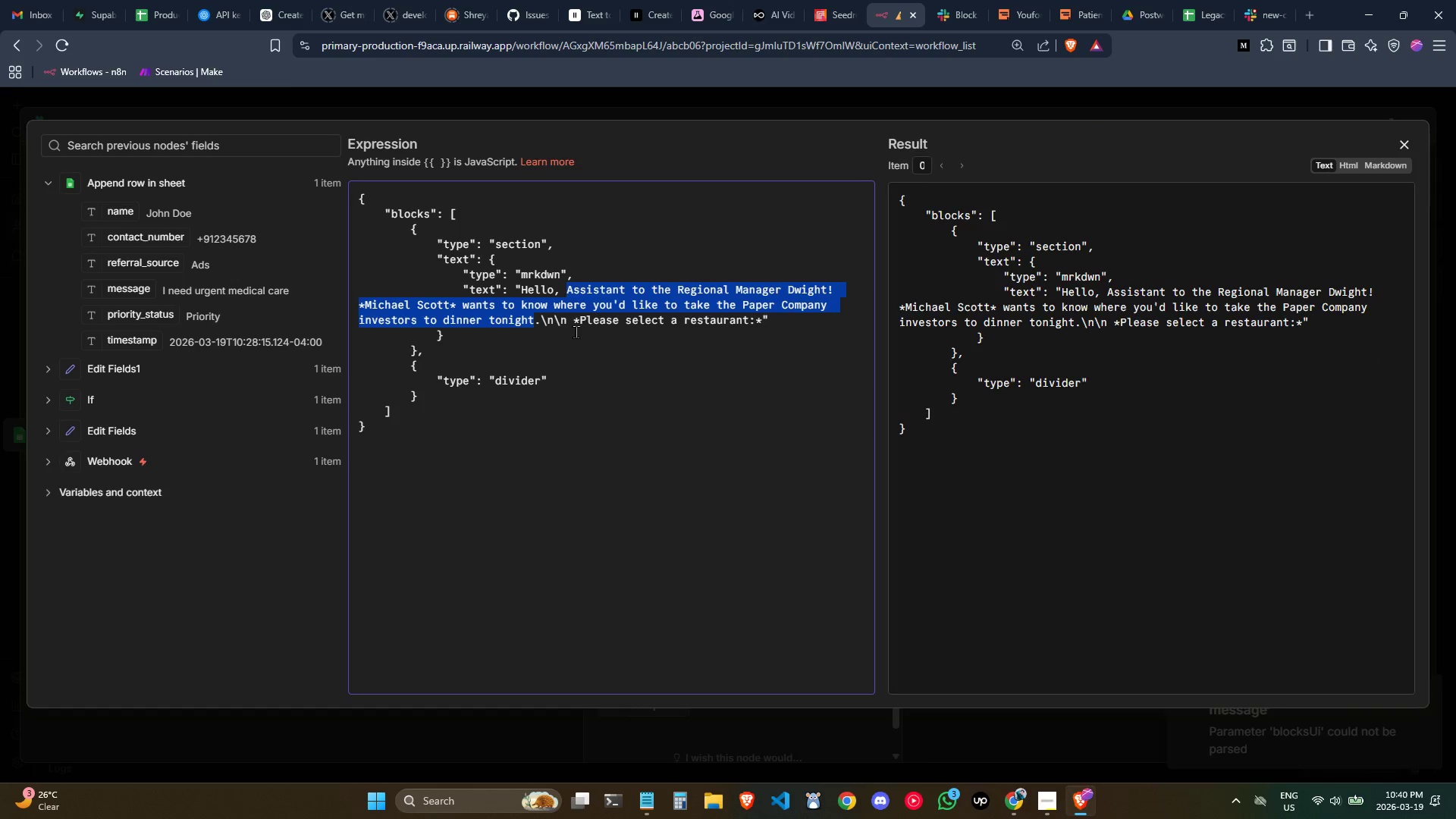 
key(Control+Z)
 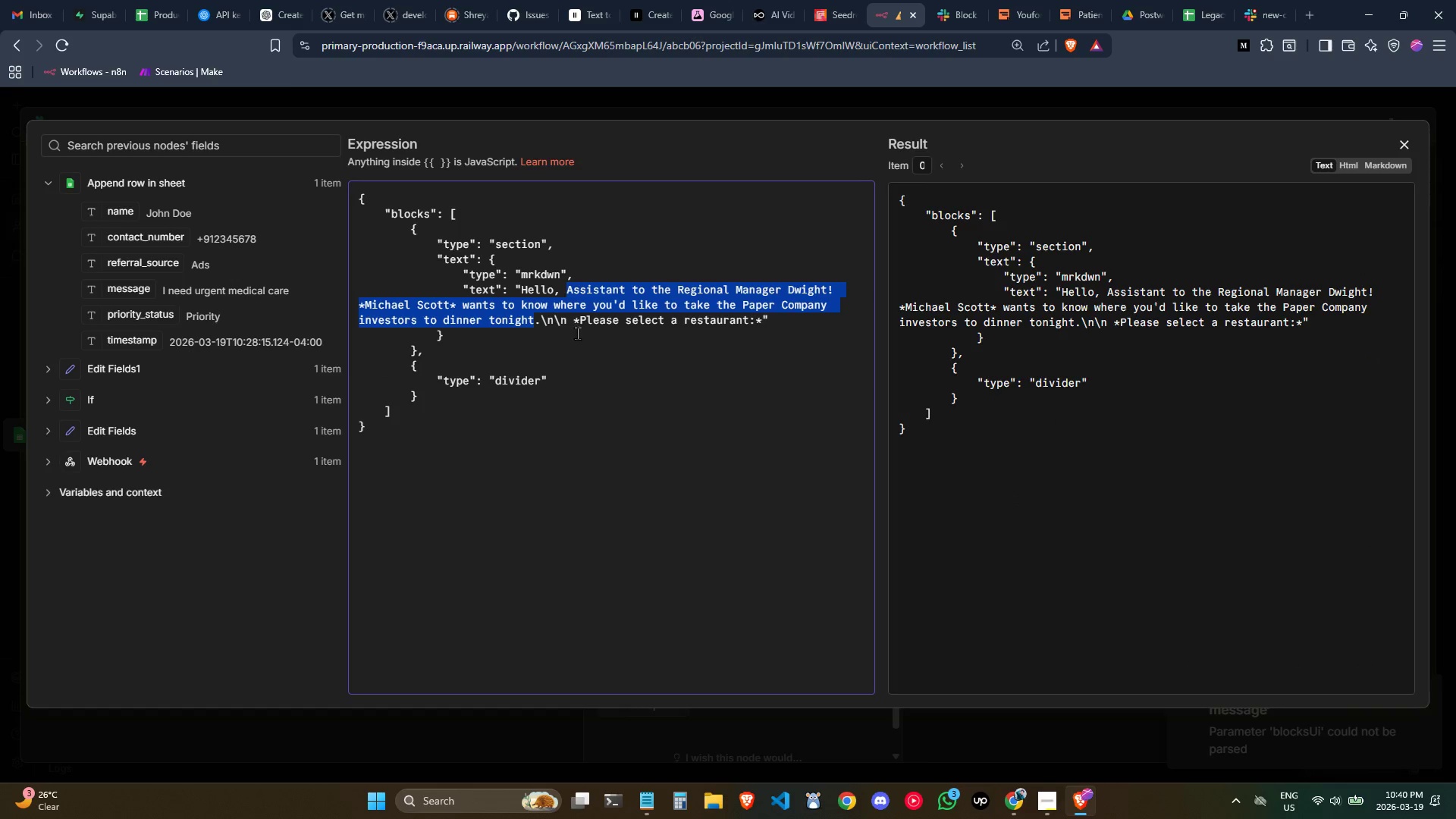 
key(Control+Z)
 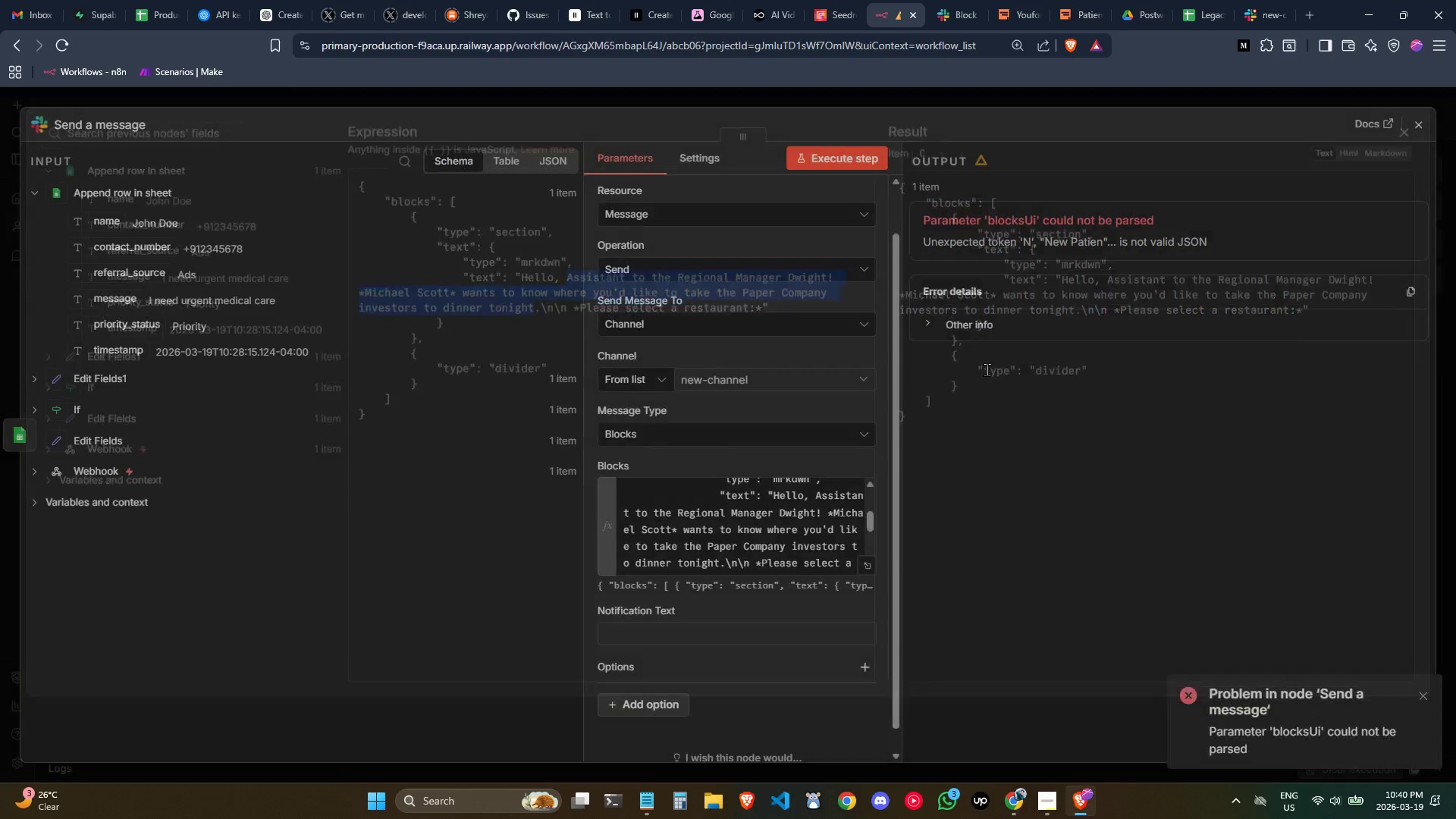 
left_click([748, 526])
 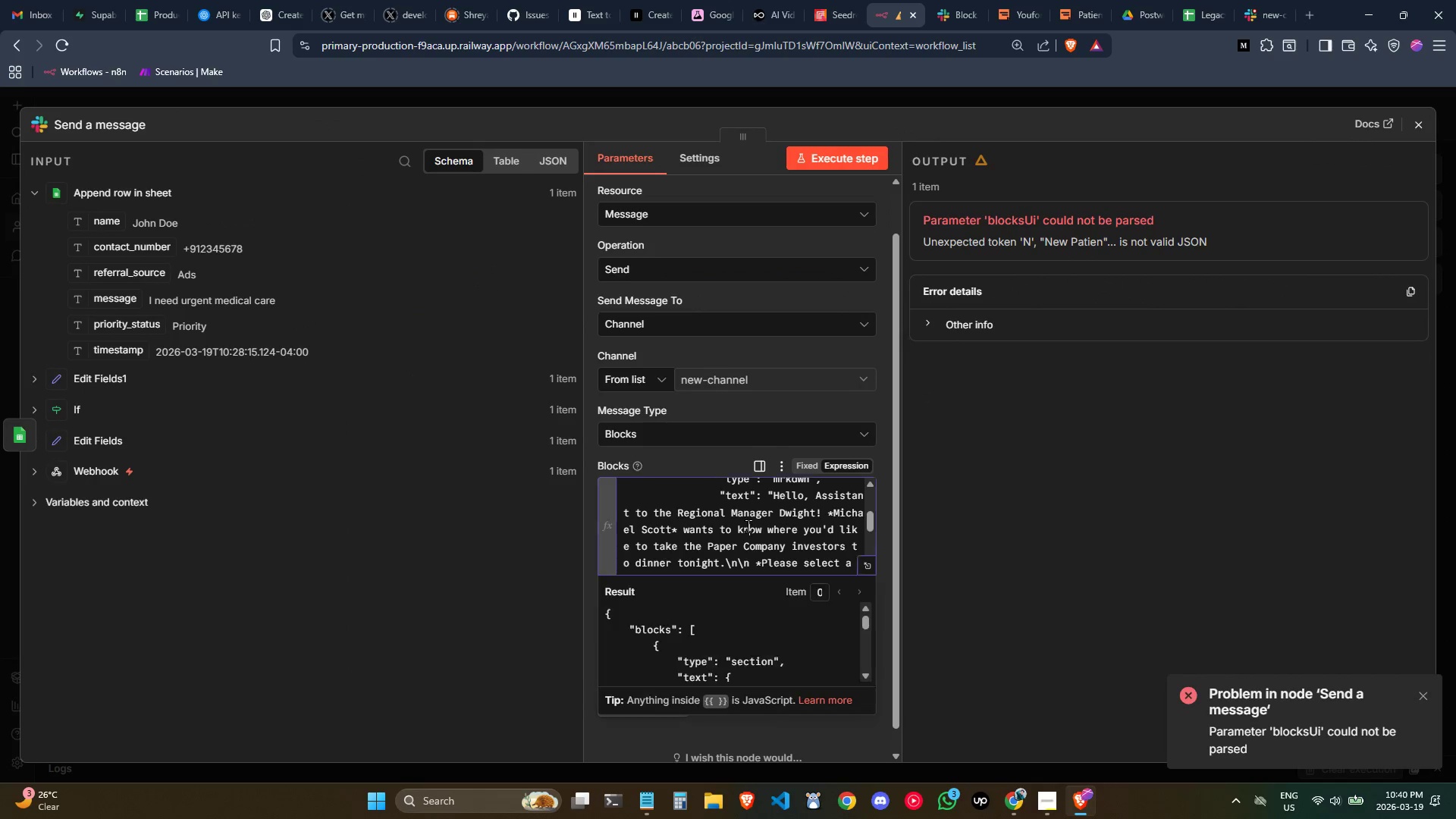 
key(Control+Z)
 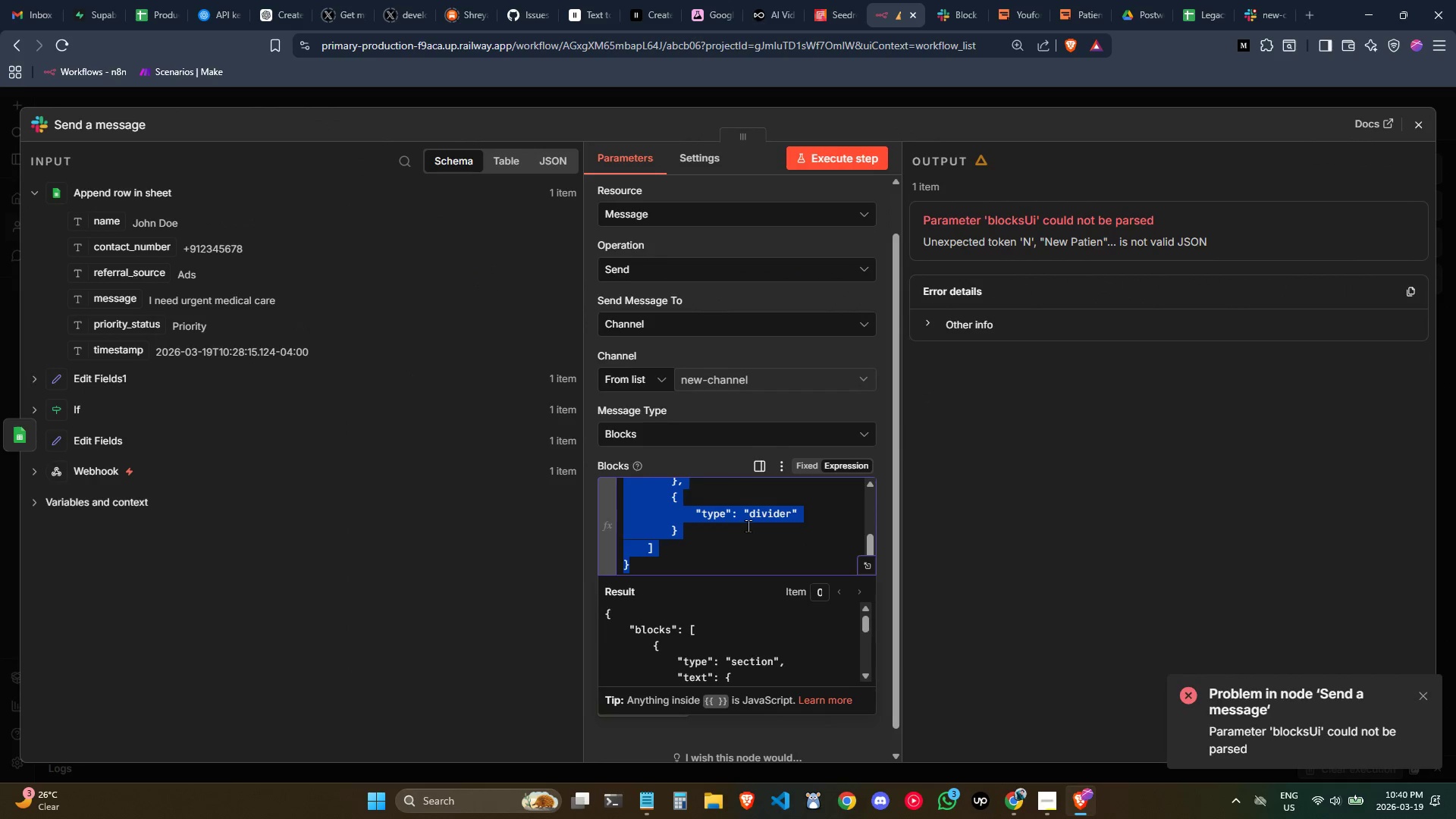 
key(Control+Z)
 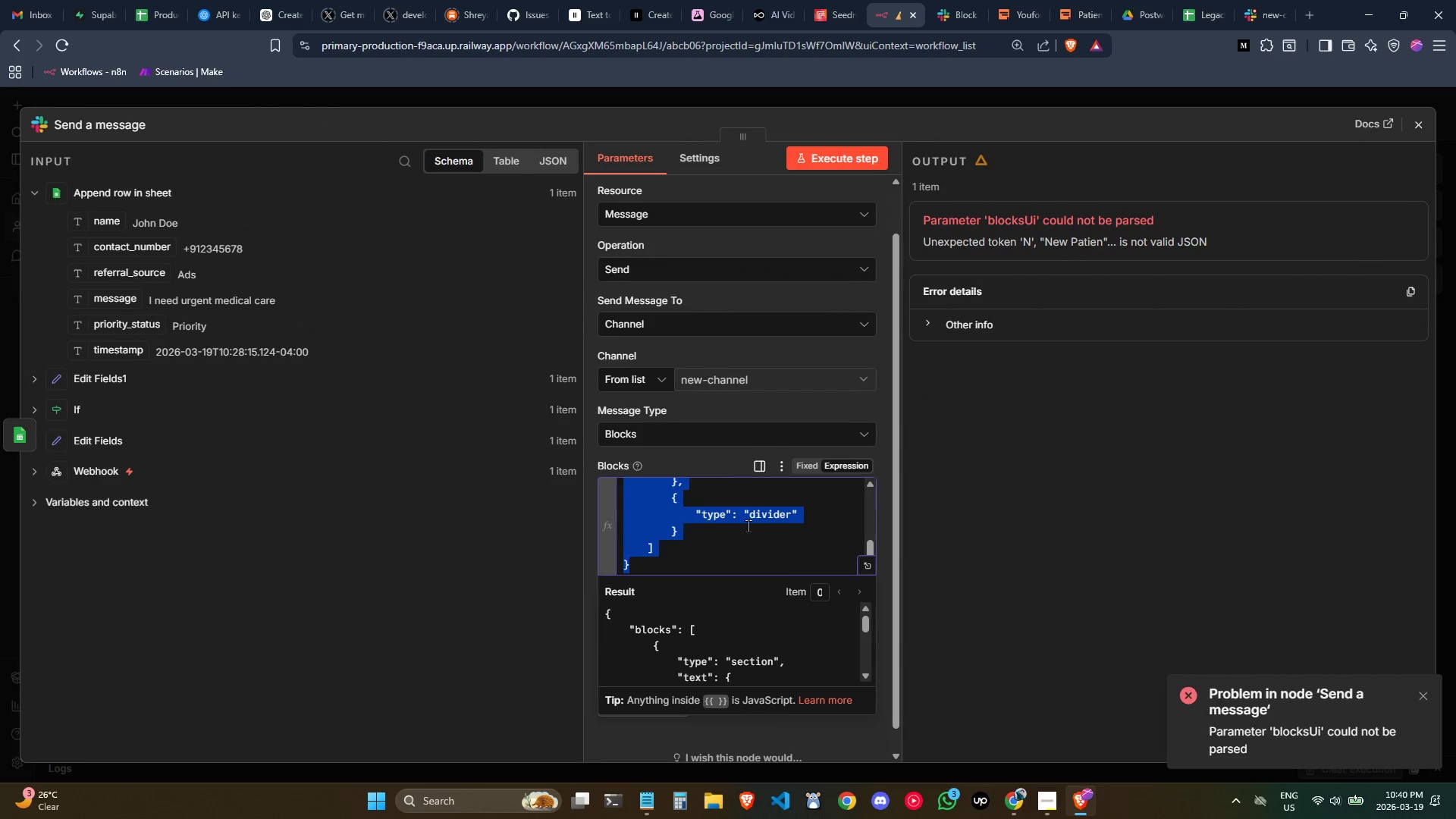 
key(Control+Z)
 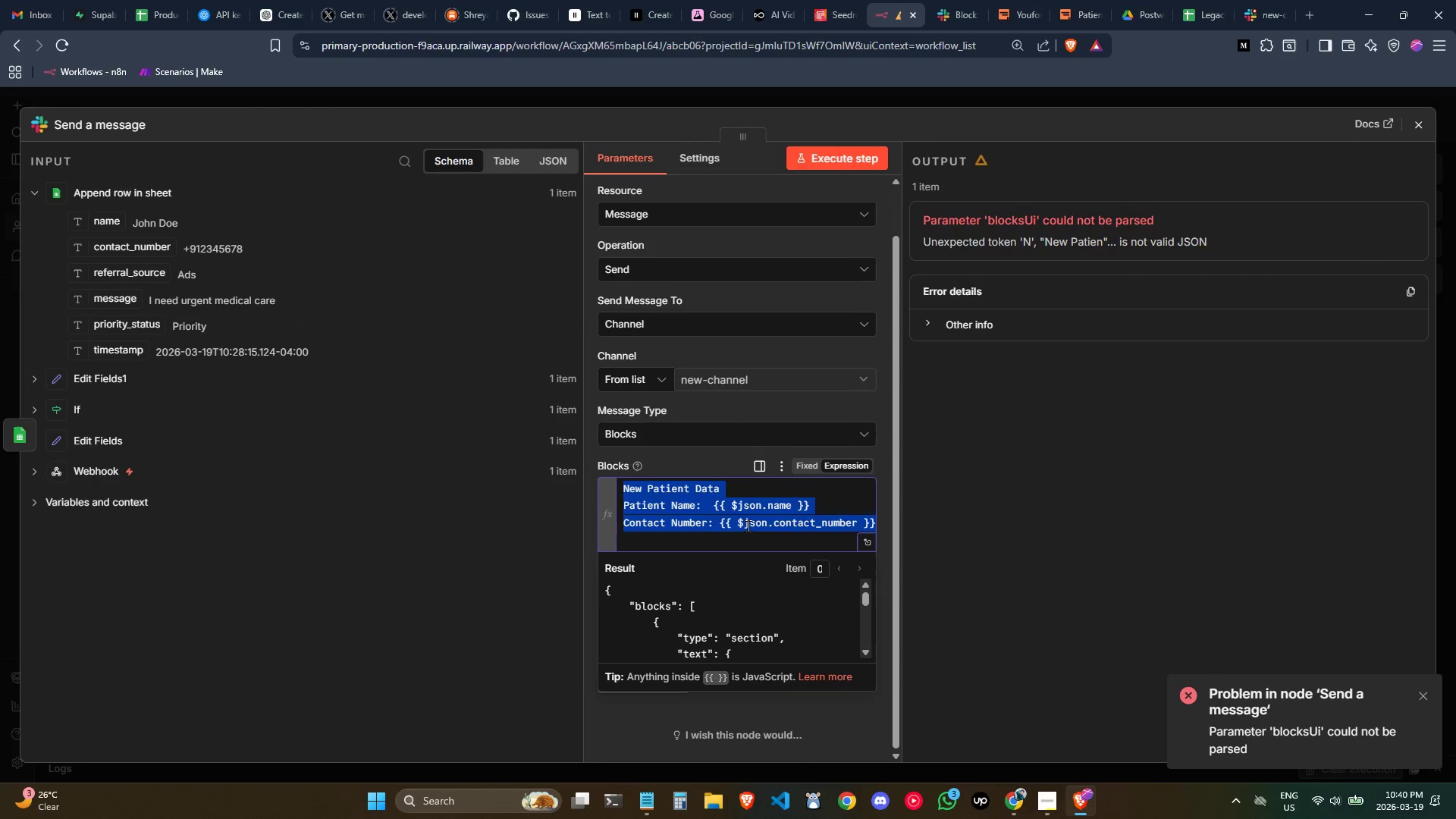 
key(Control+Z)
 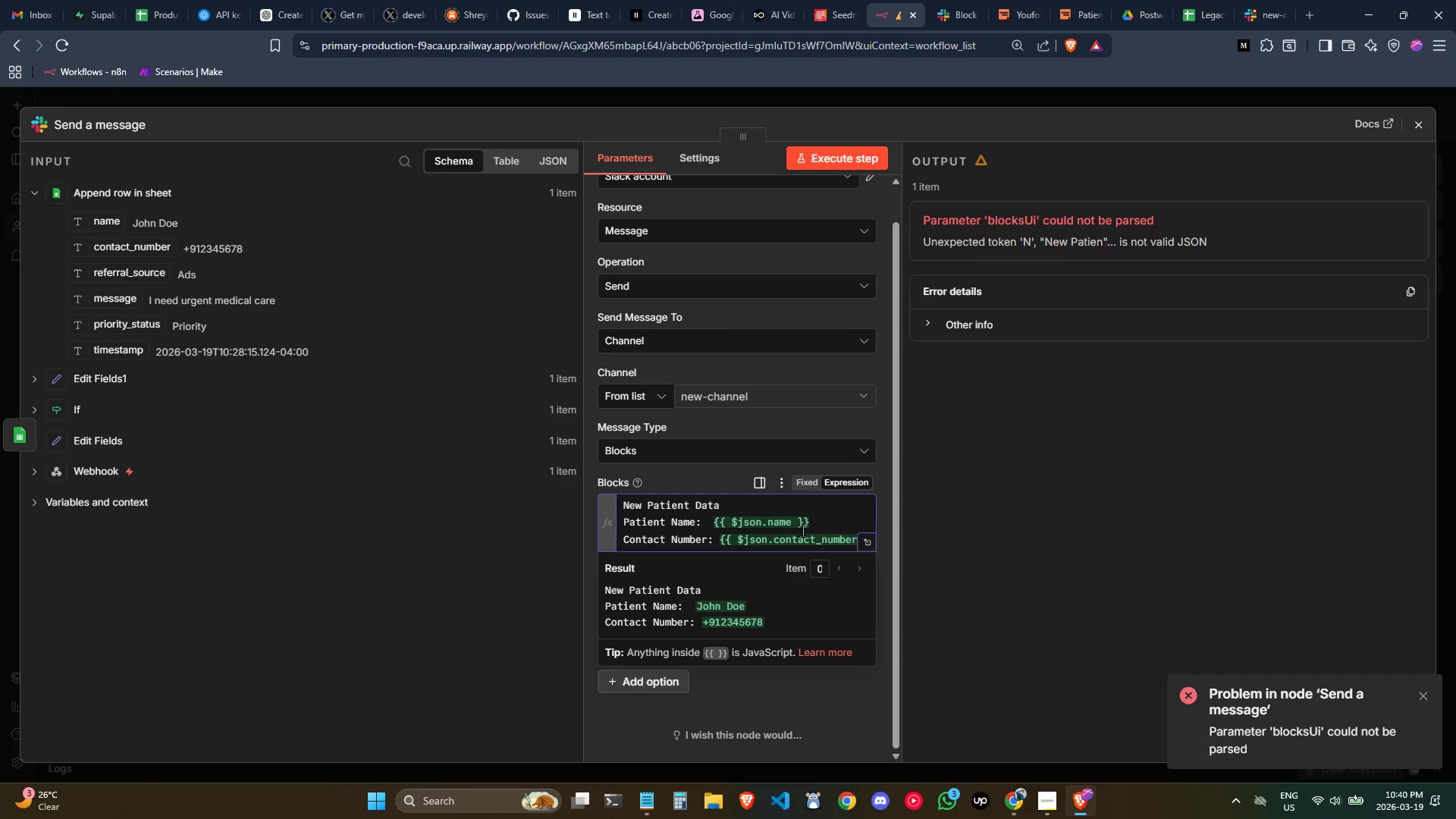 
key(Control+ControlLeft)
 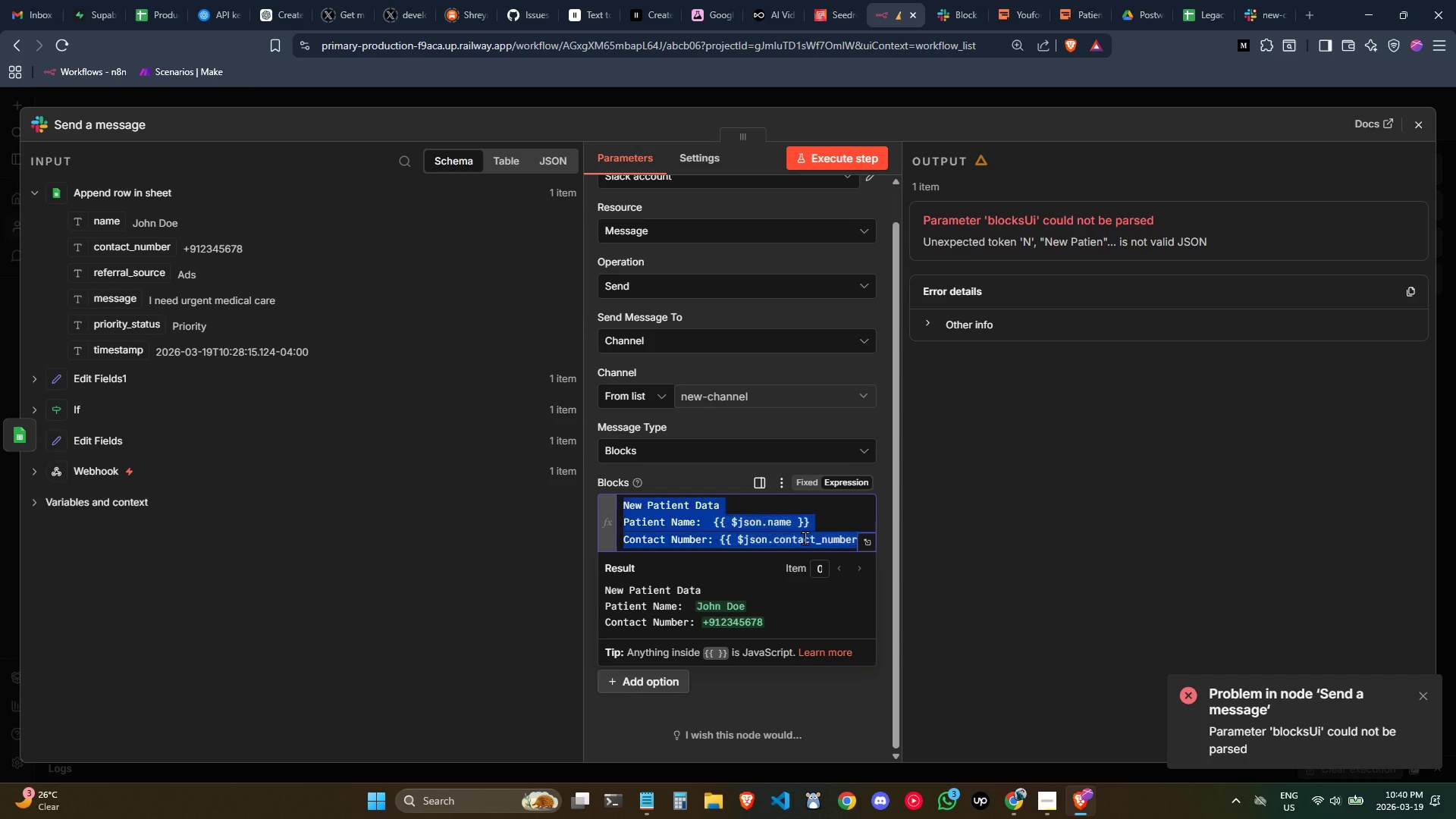 
key(Control+A)
 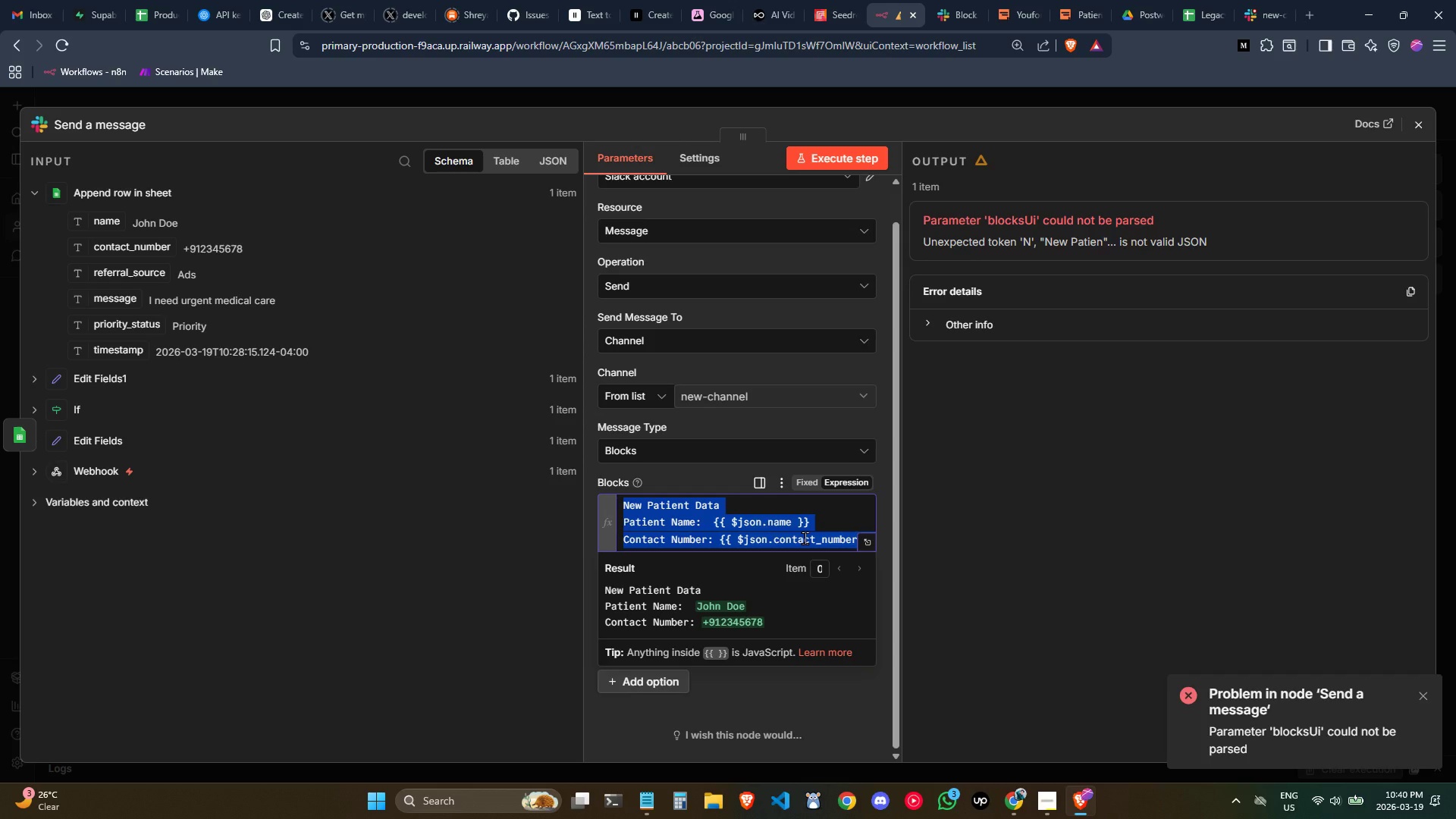 
key(Control+ControlLeft)
 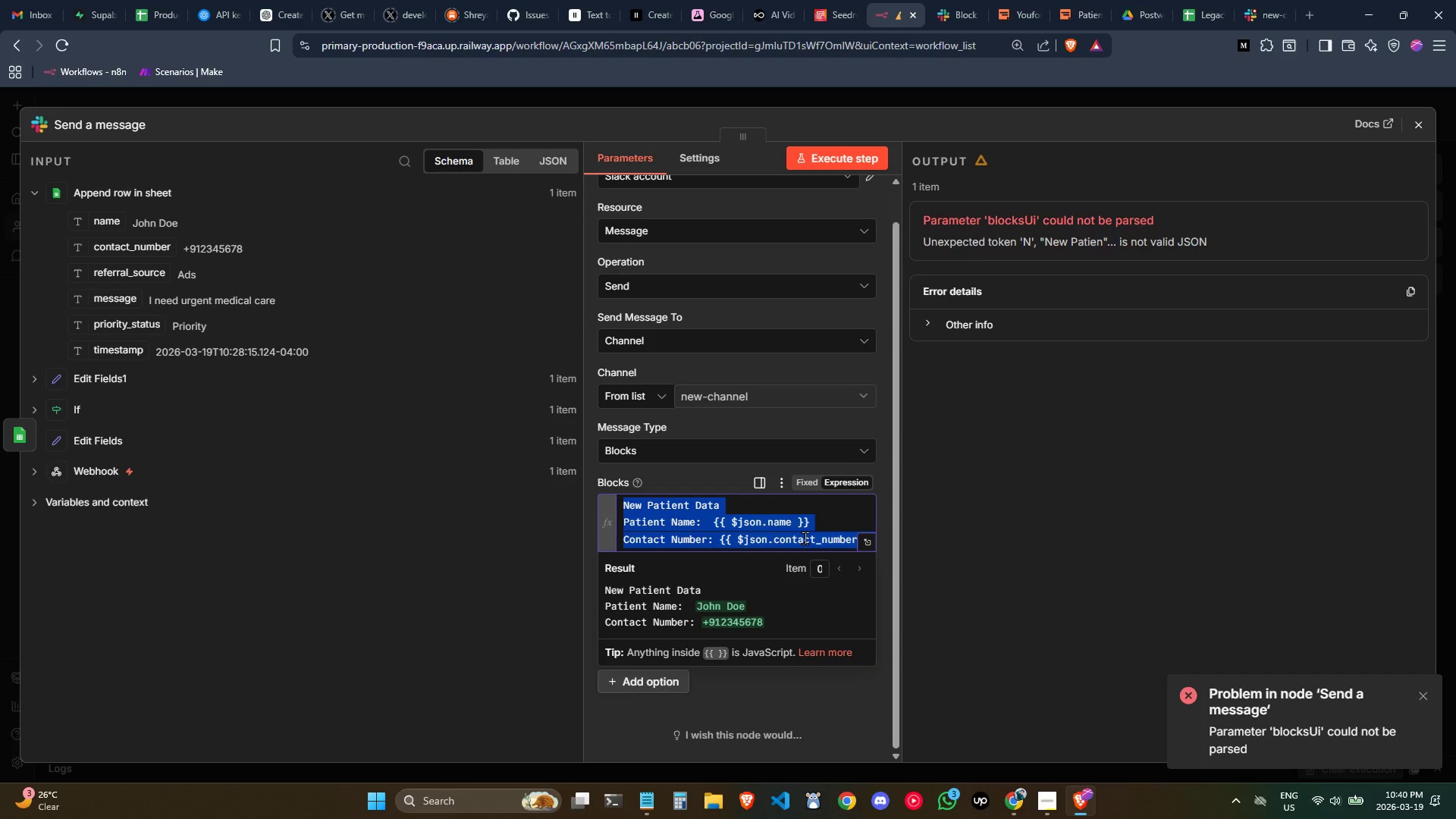 
key(Control+C)
 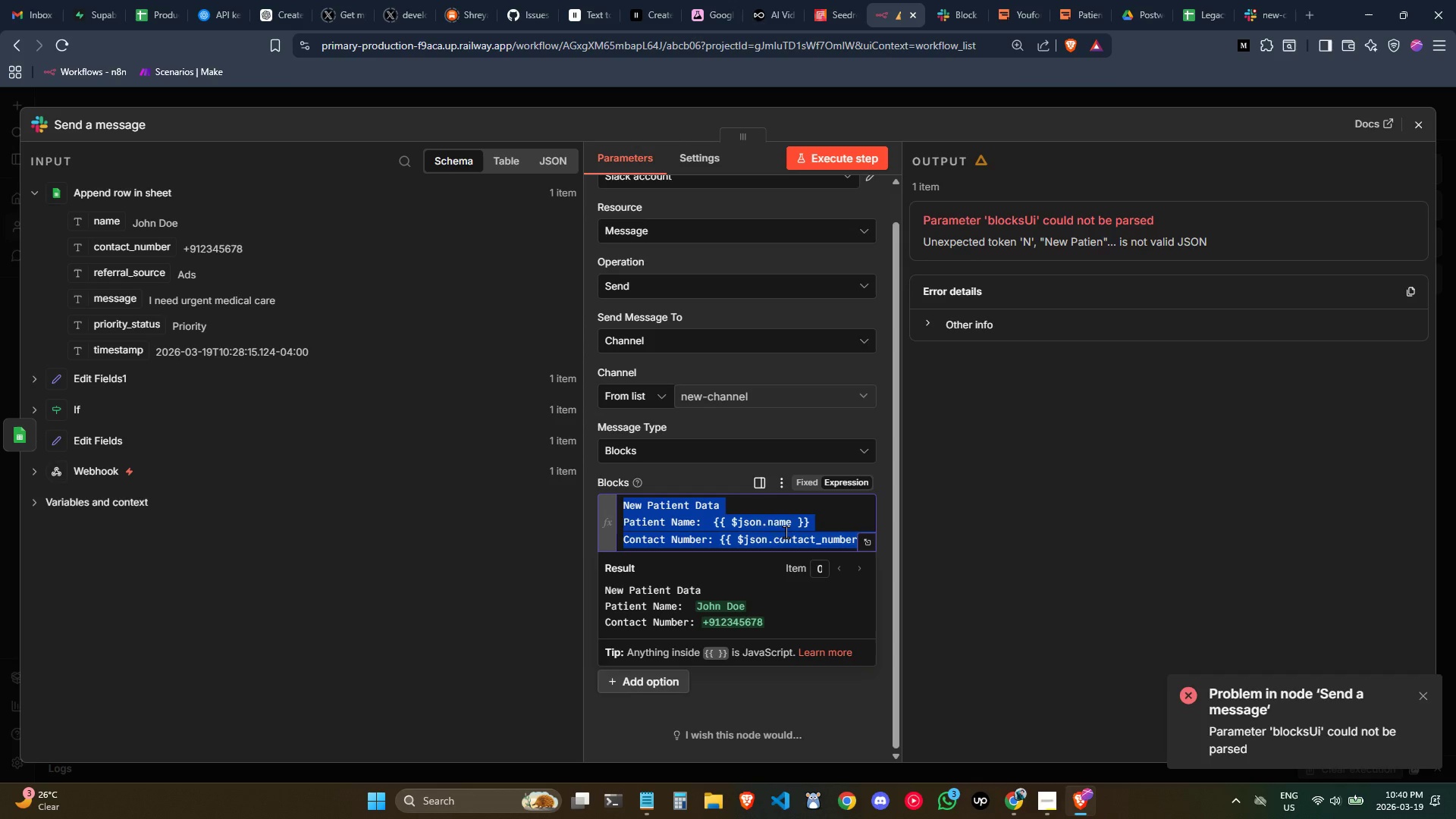 
key(Control+C)
 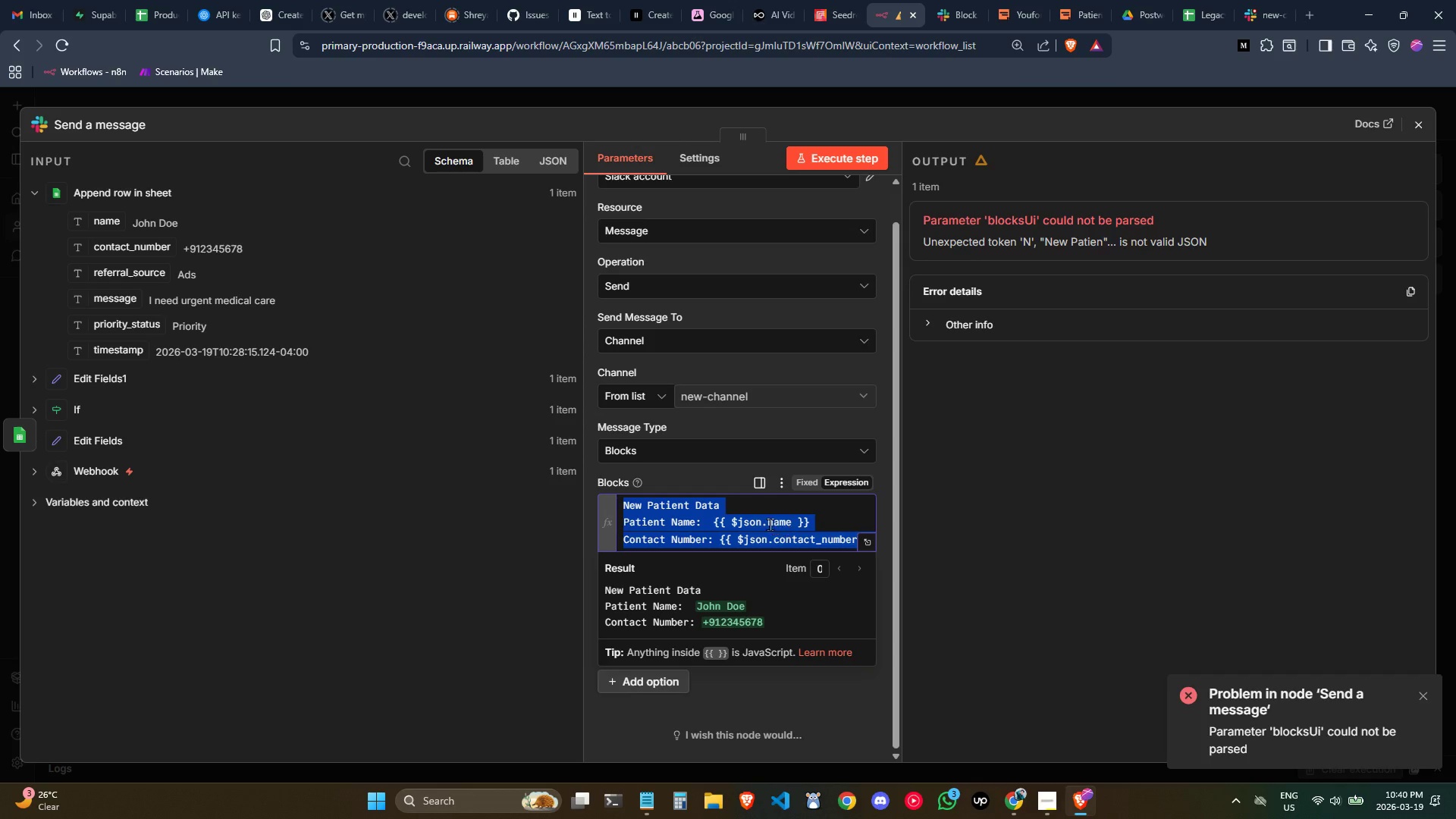 
key(Control+C)
 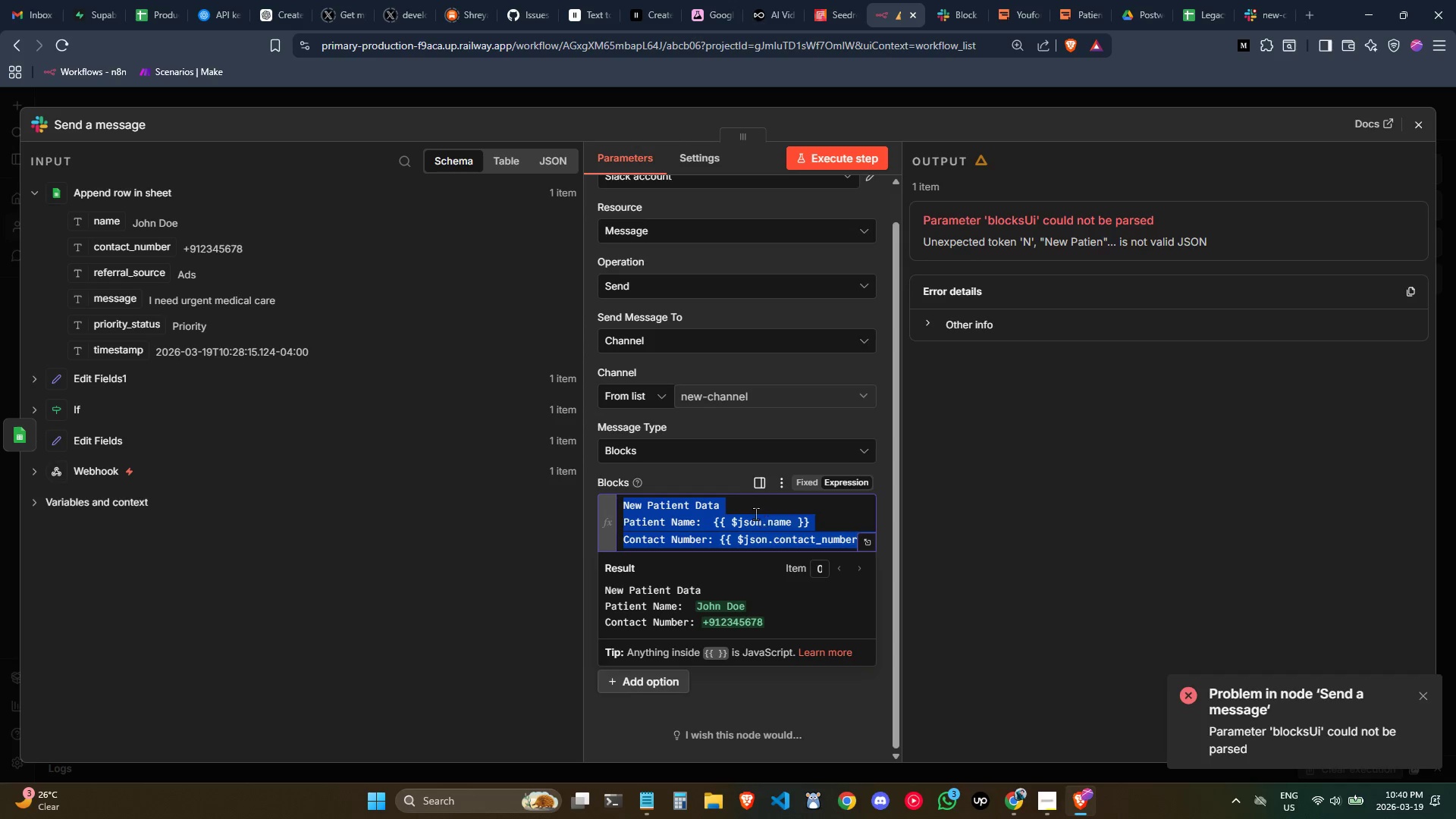 
key(Control+C)
 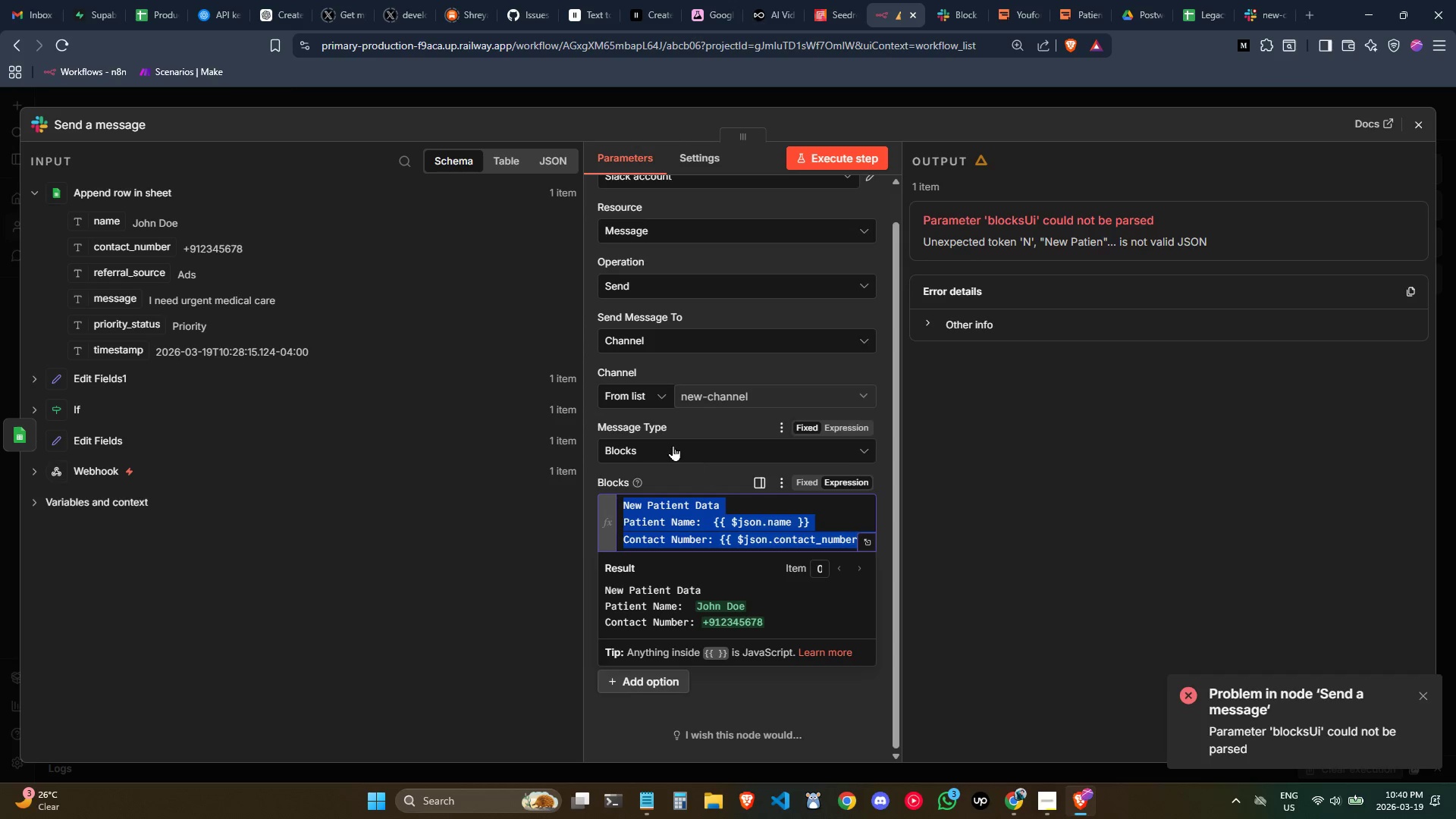 
left_click([671, 444])
 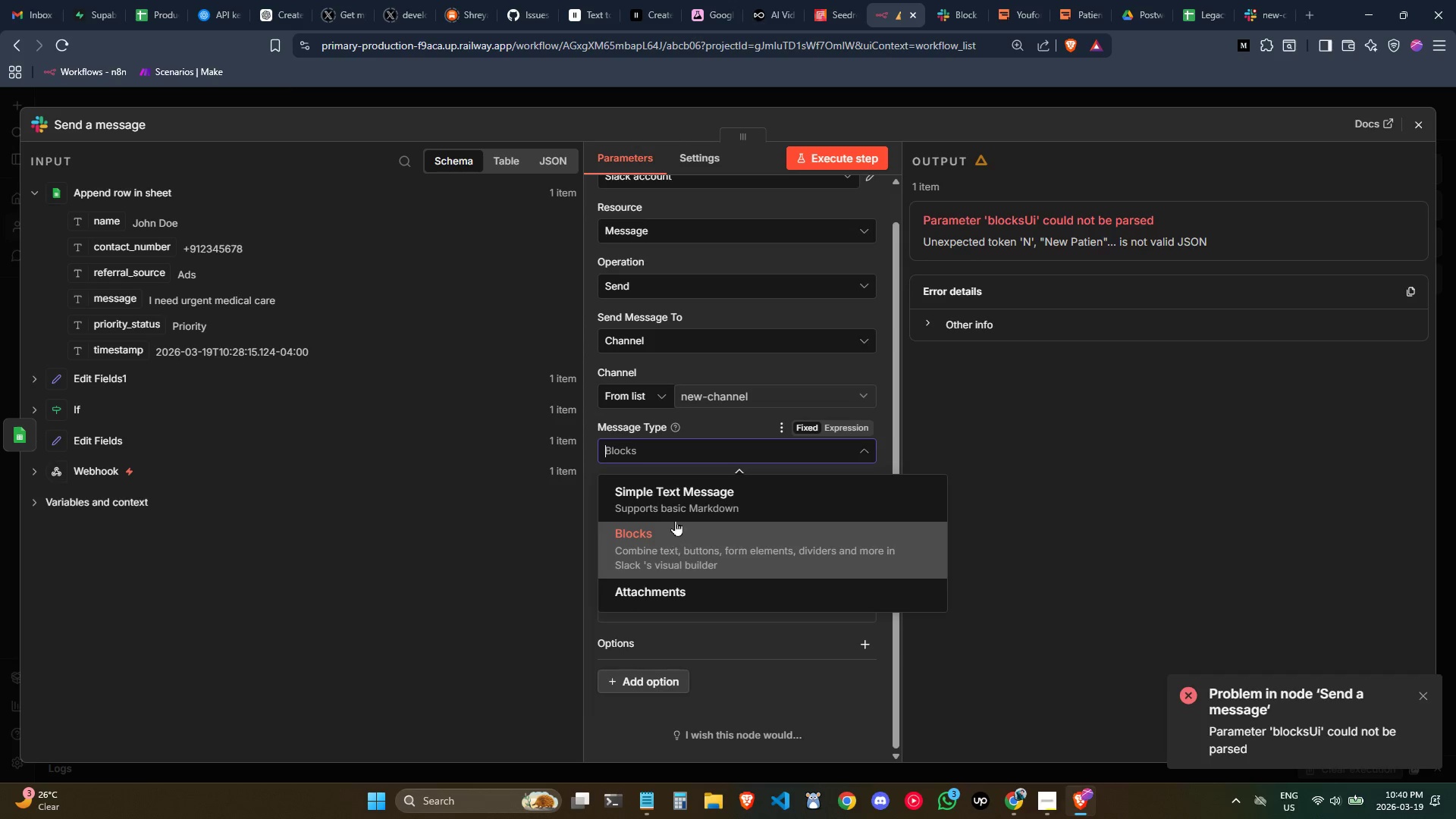 
left_click([675, 507])
 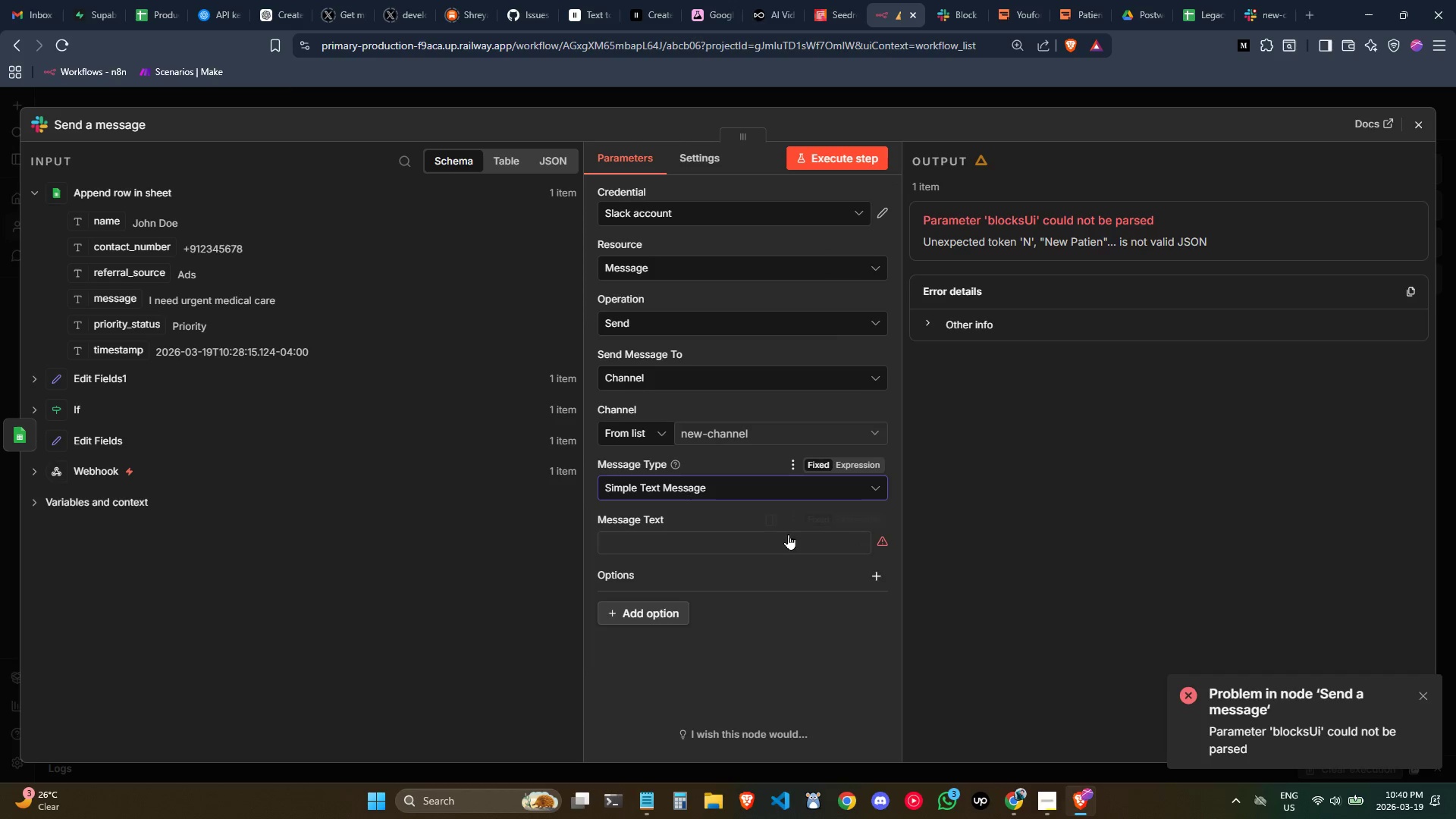 
left_click([724, 543])
 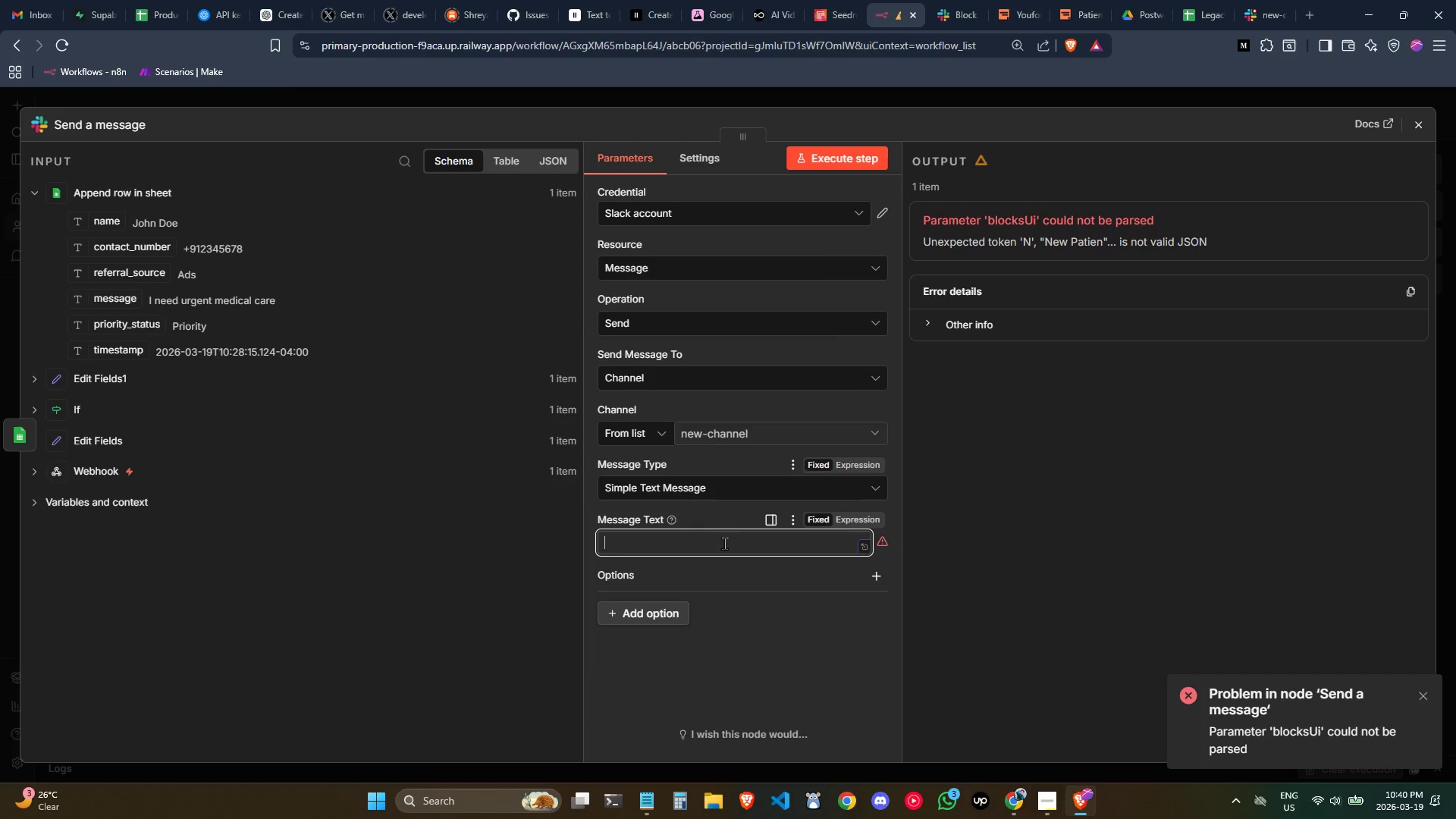 
key(Control+V)
 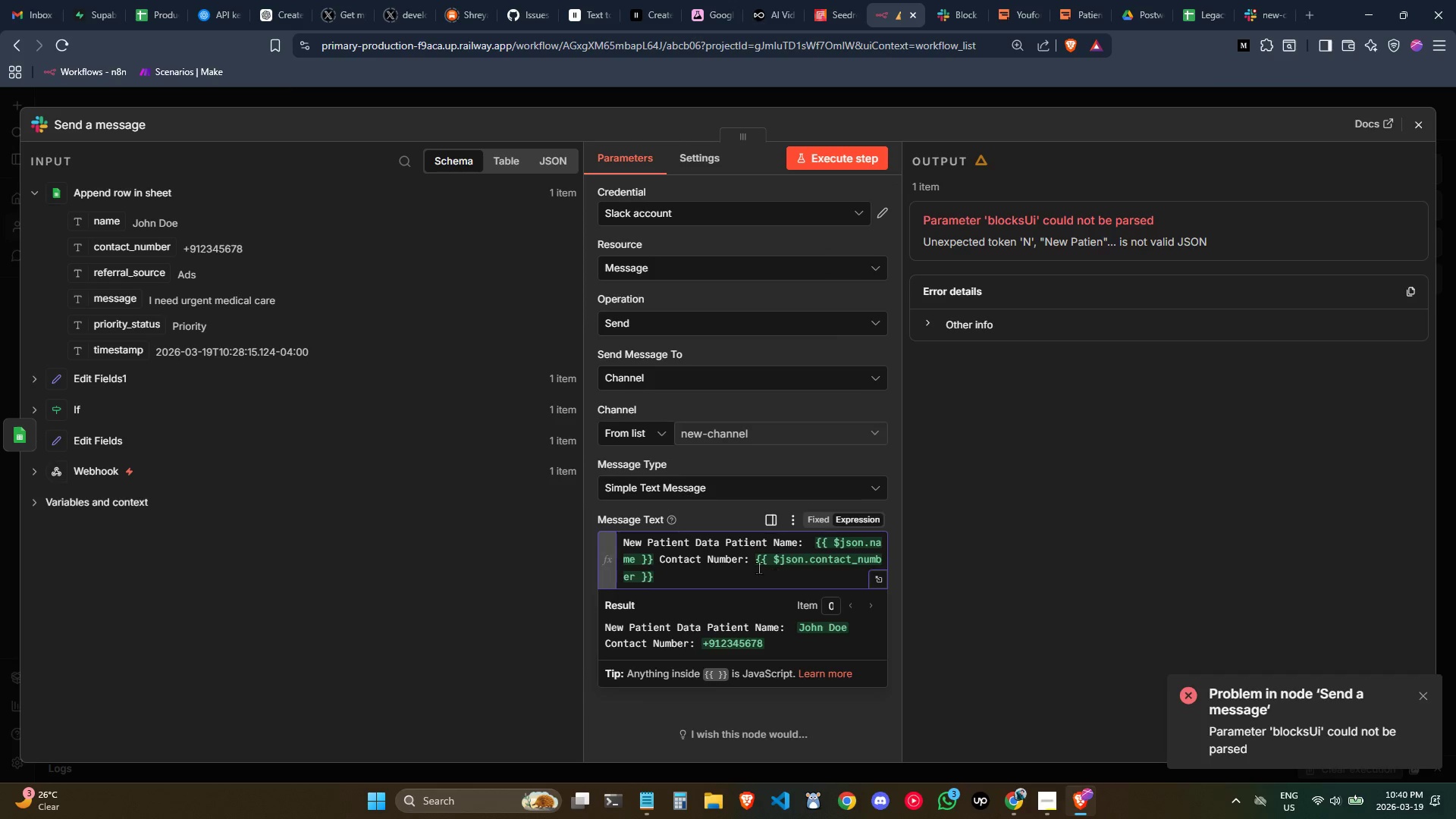 
left_click([753, 570])
 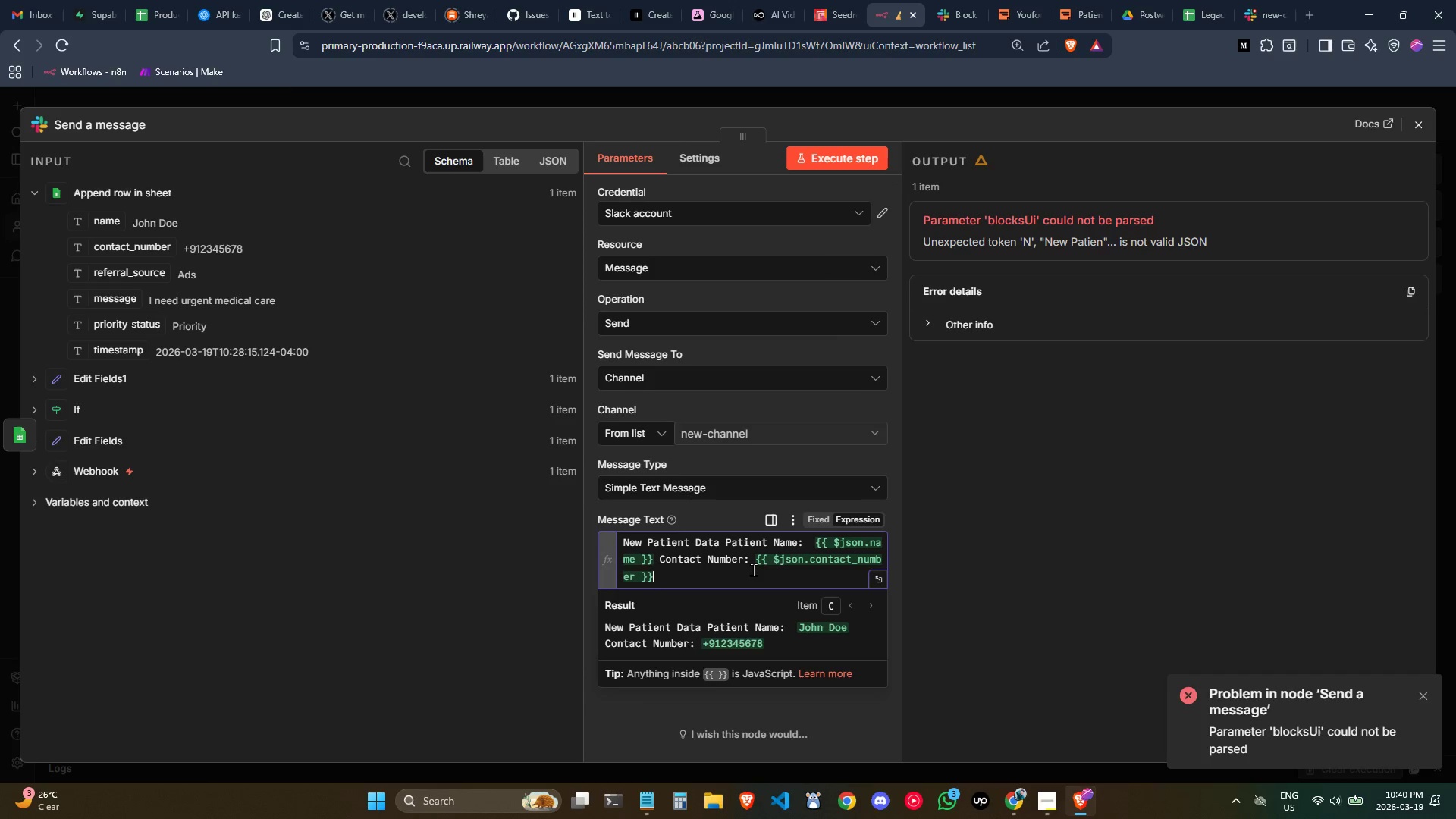 
scroll: coordinate [753, 570], scroll_direction: up, amount: 1.0
 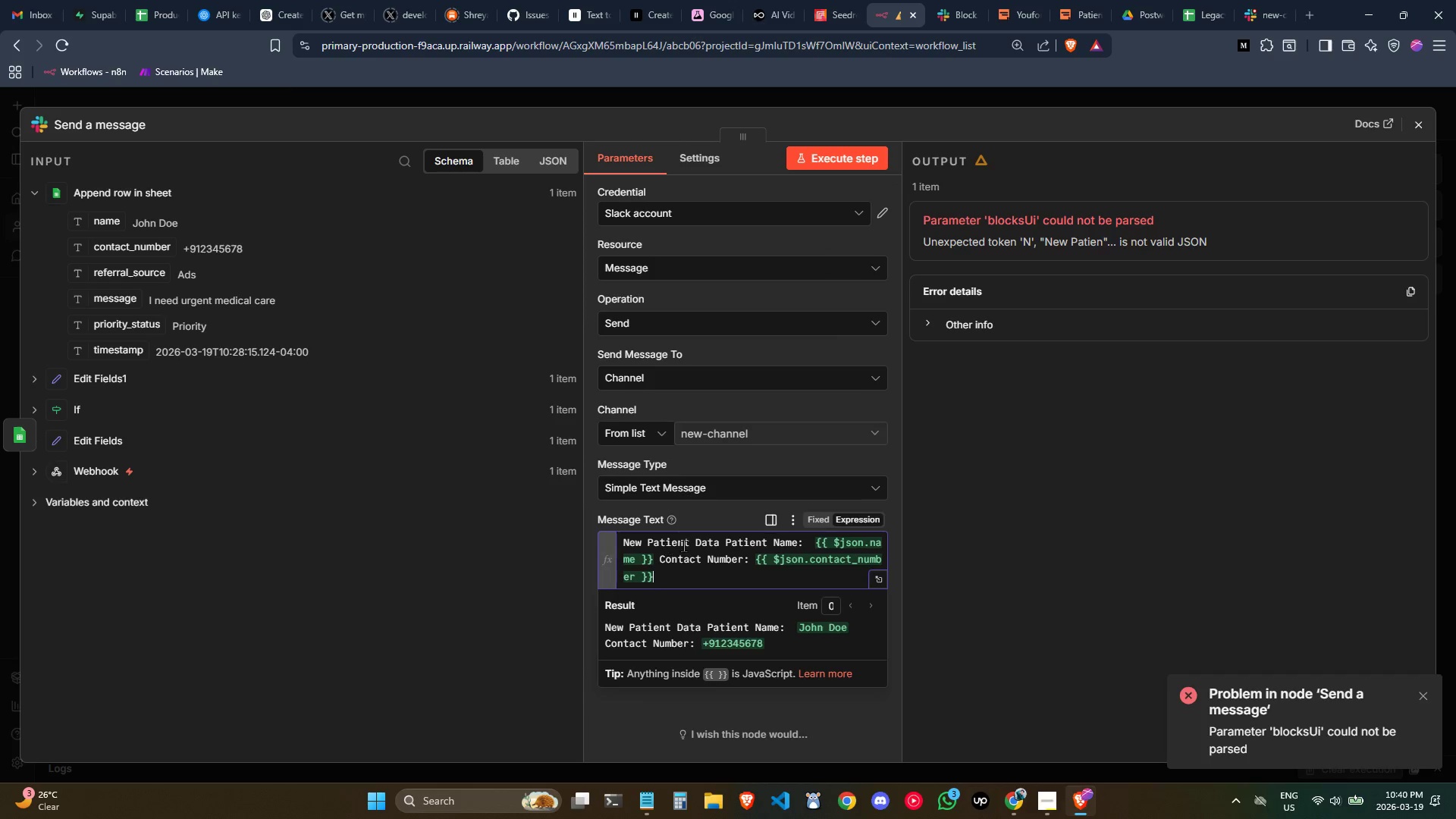 
left_click([709, 543])
 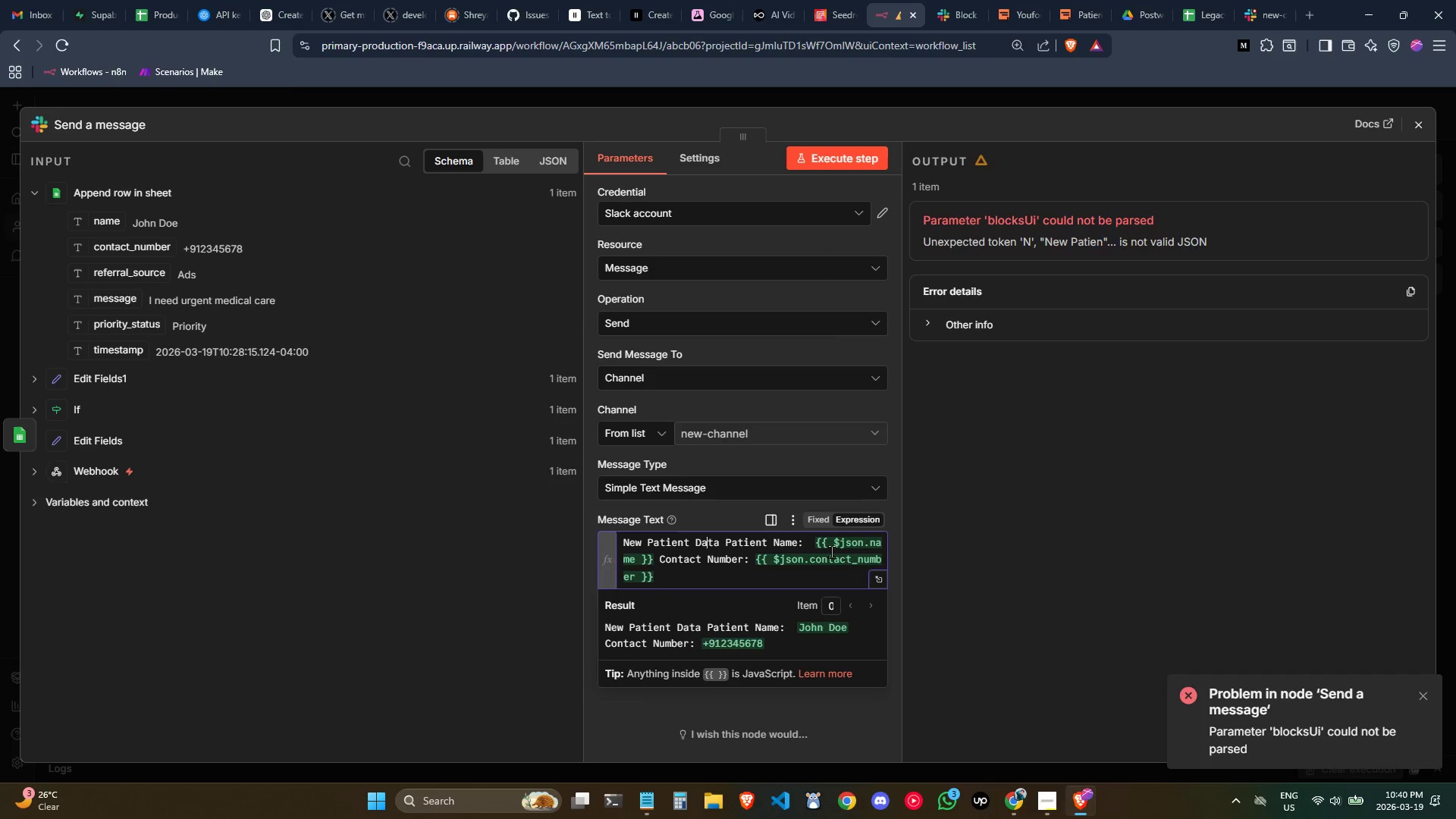 
key(Control+ControlLeft)
 